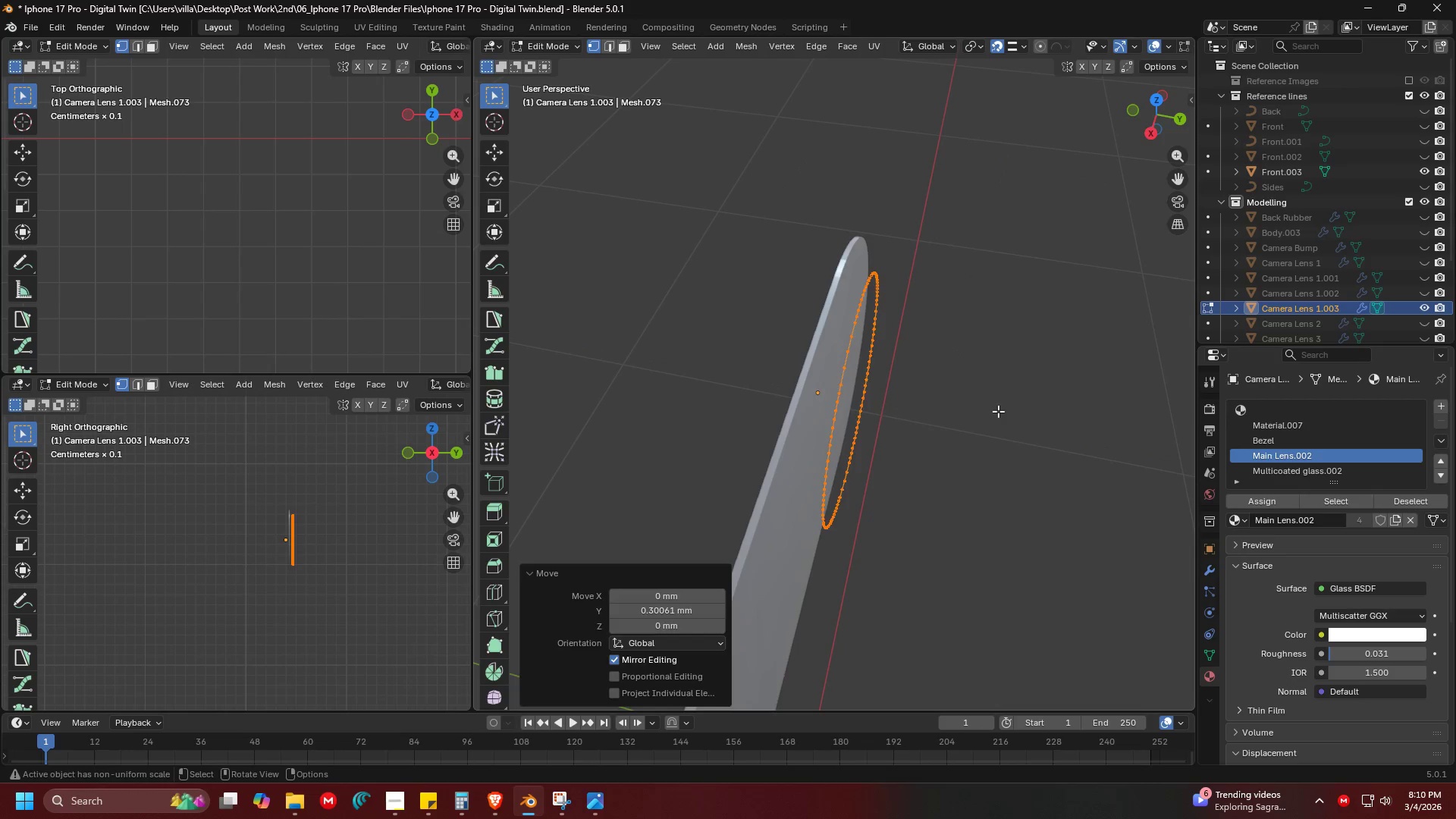 
type(fe)
 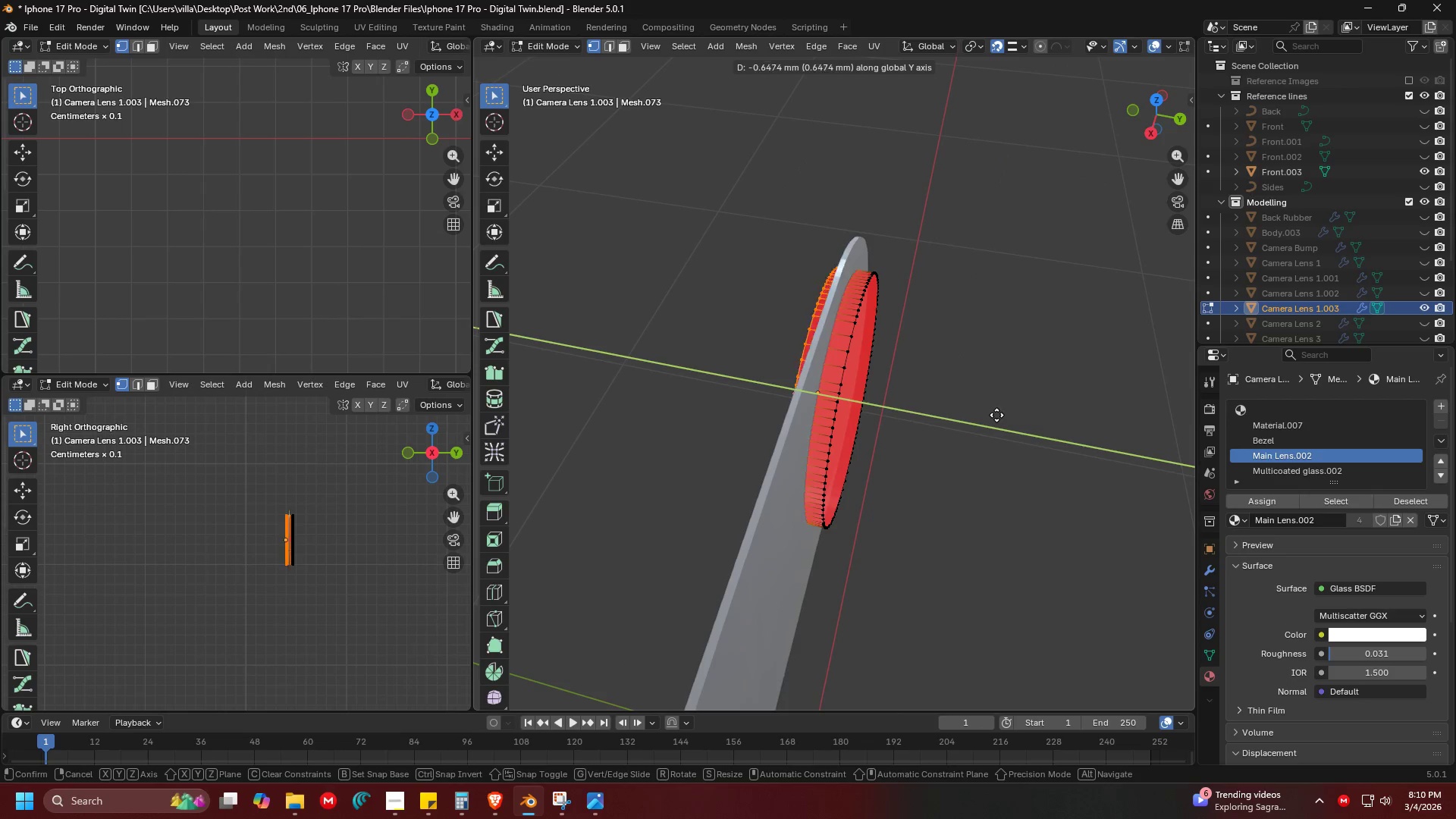 
left_click([990, 413])
 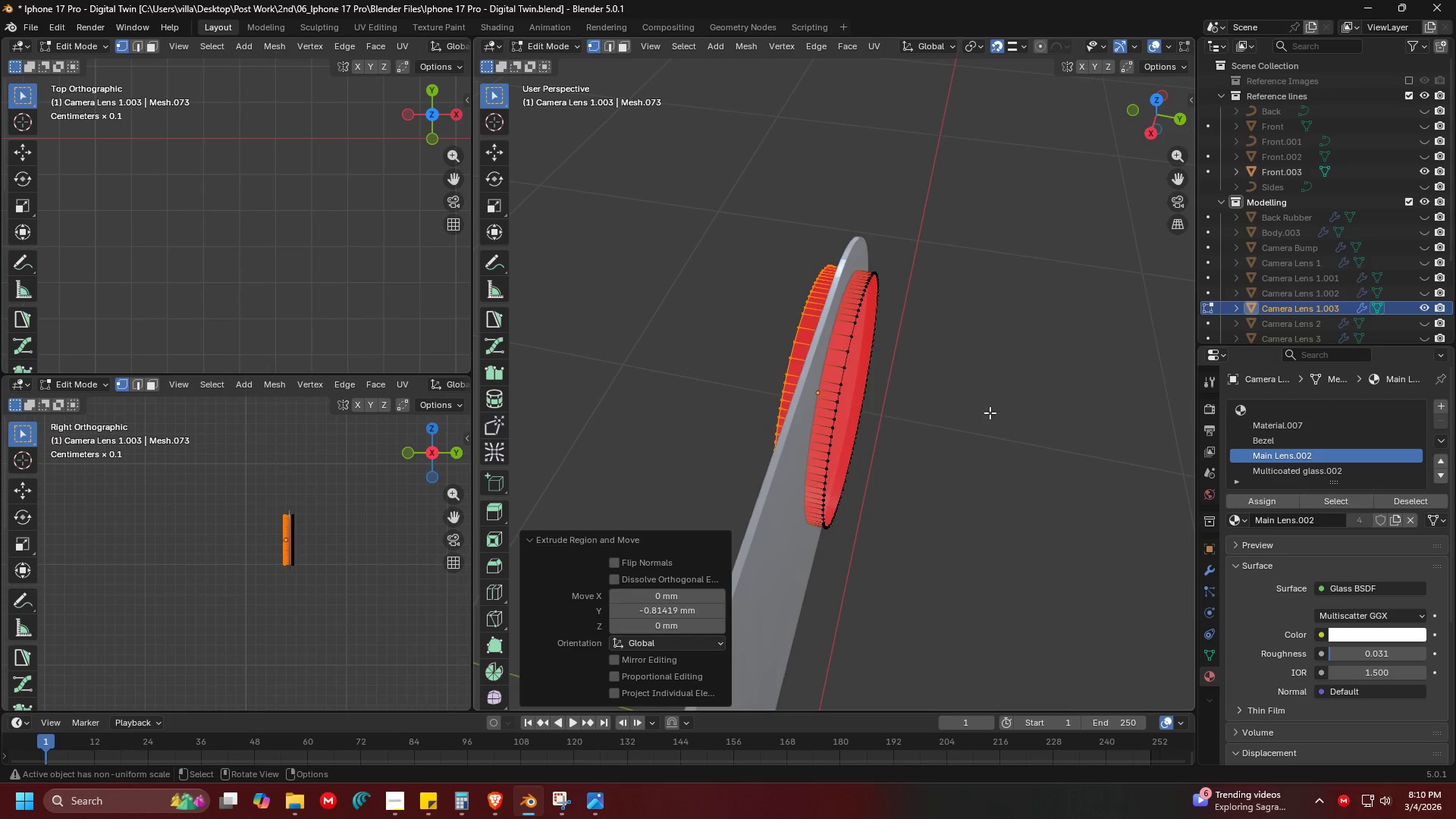 
type(aN)
 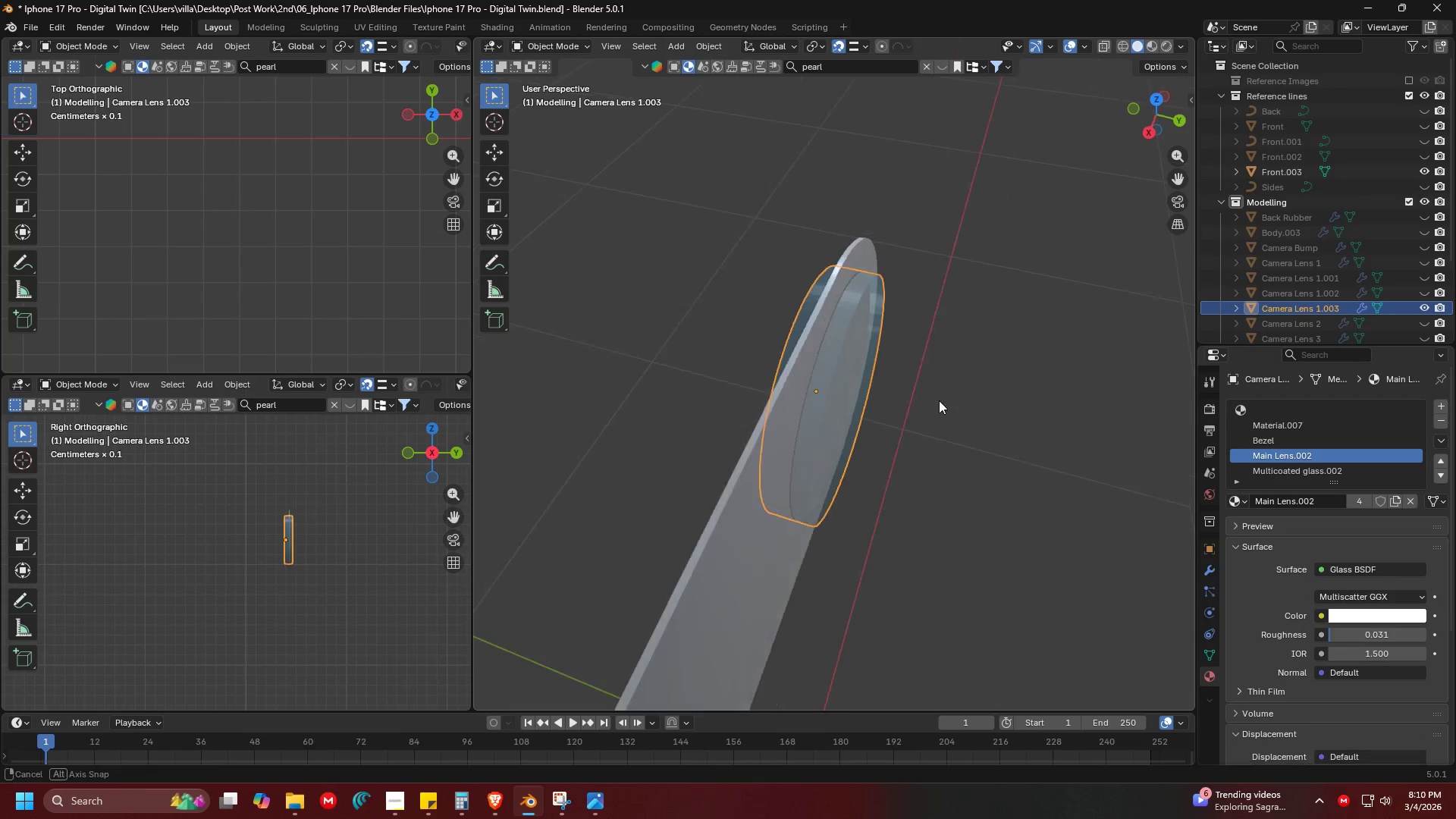 
 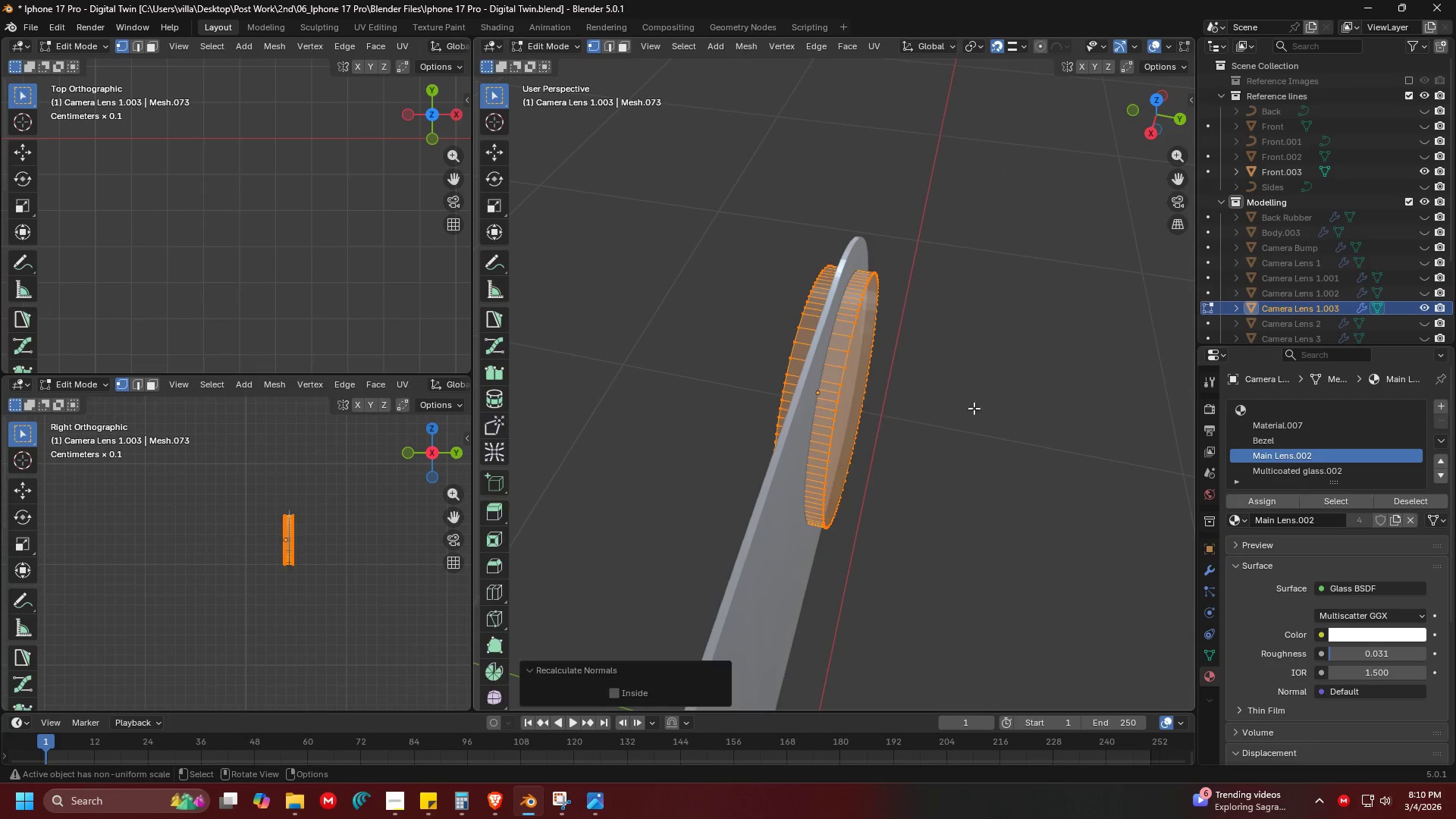 
key(Tab)
 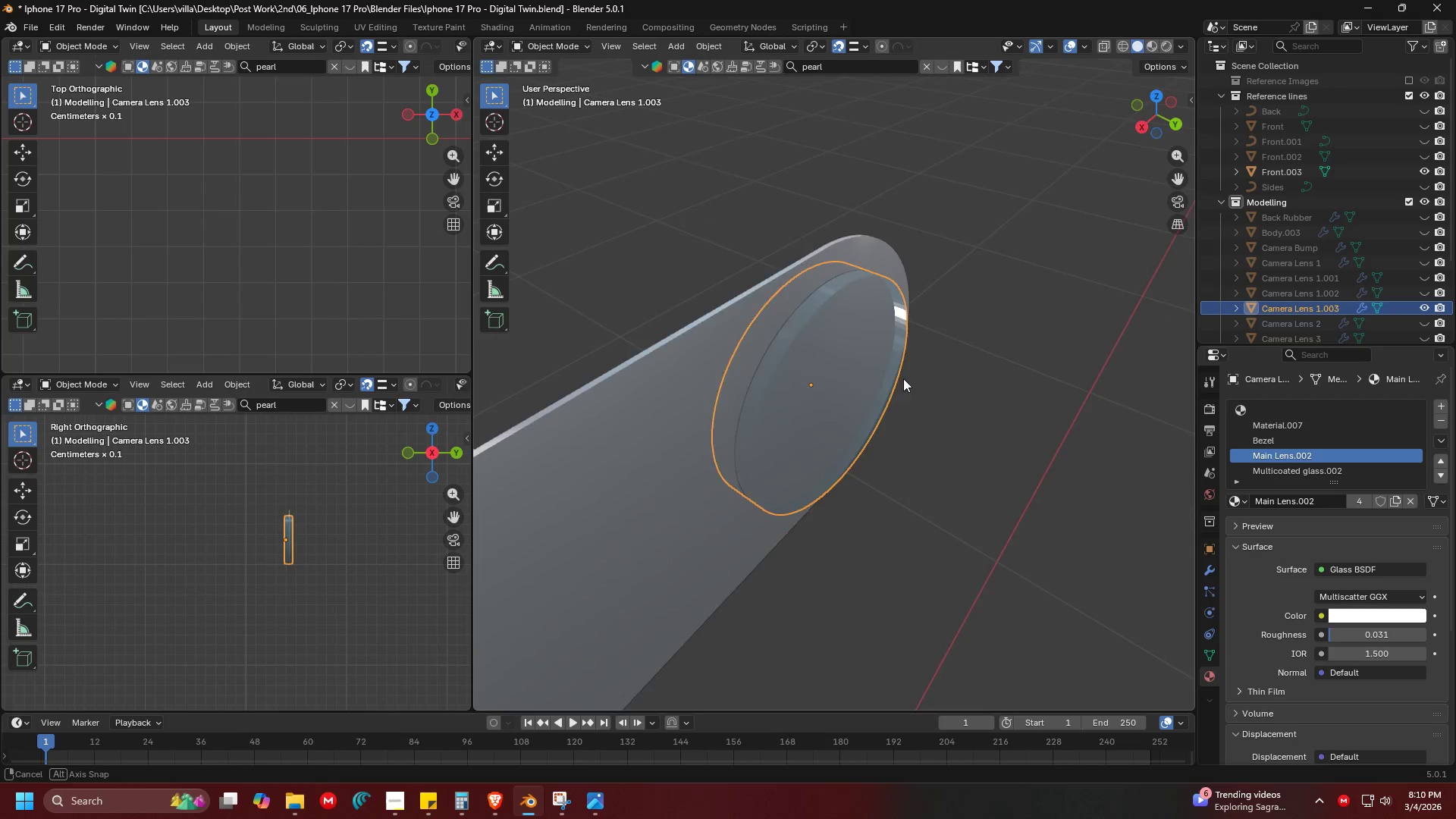 
scroll: coordinate [798, 325], scroll_direction: up, amount: 3.0
 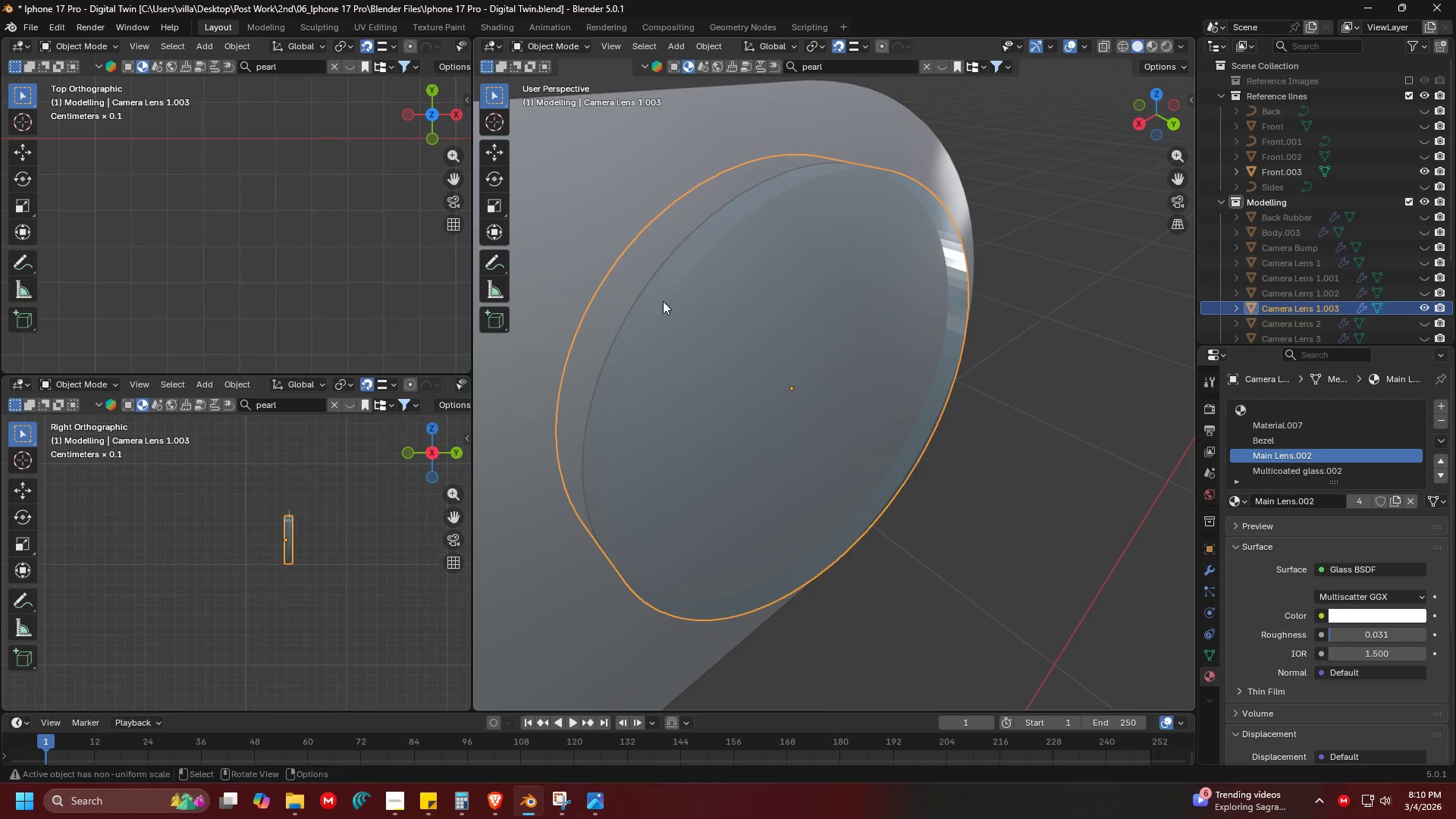 
hold_key(key=ShiftLeft, duration=0.38)
scroll: coordinate [802, 347], scroll_direction: down, amount: 3.0
 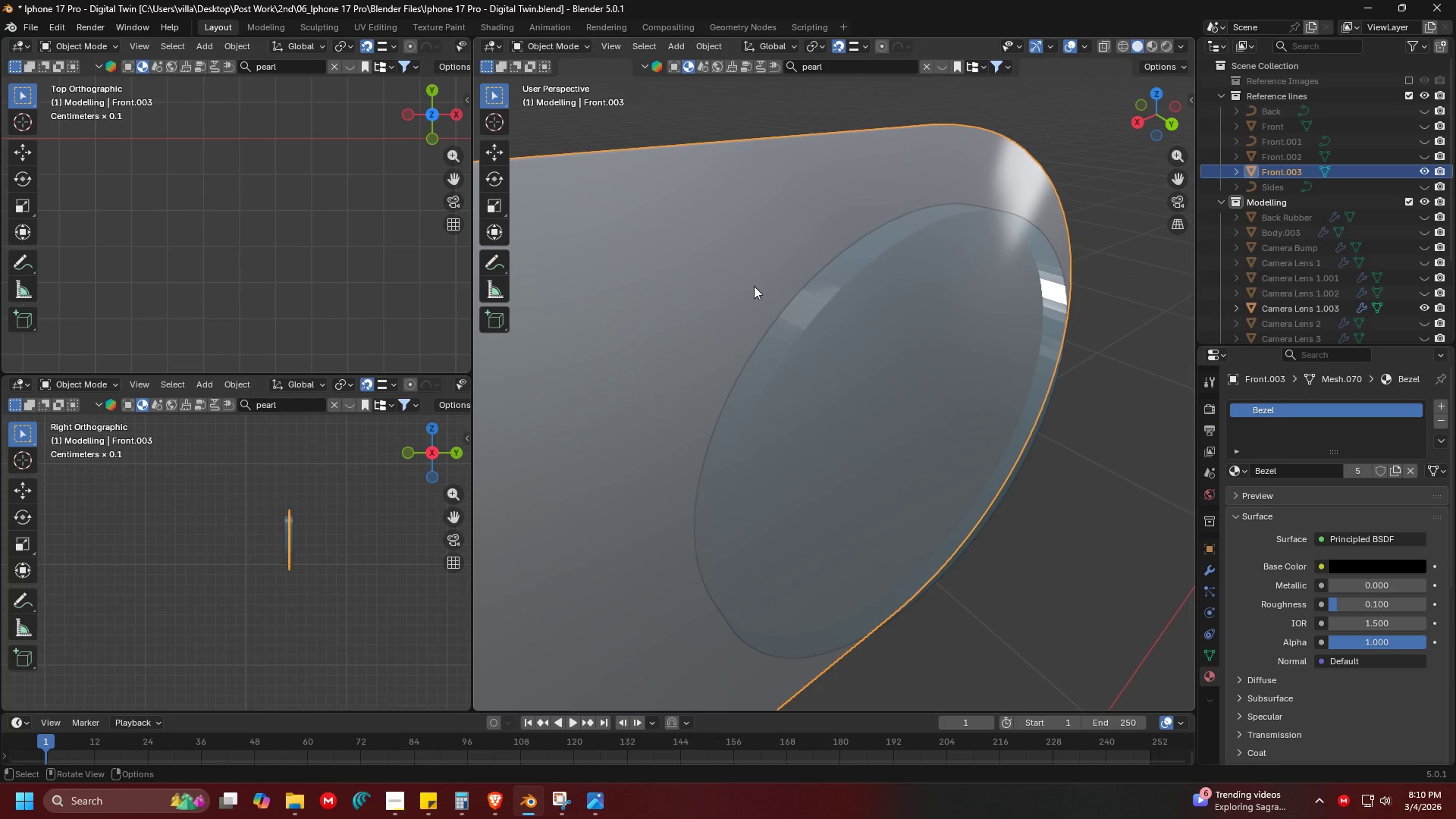 
wait(9.22)
 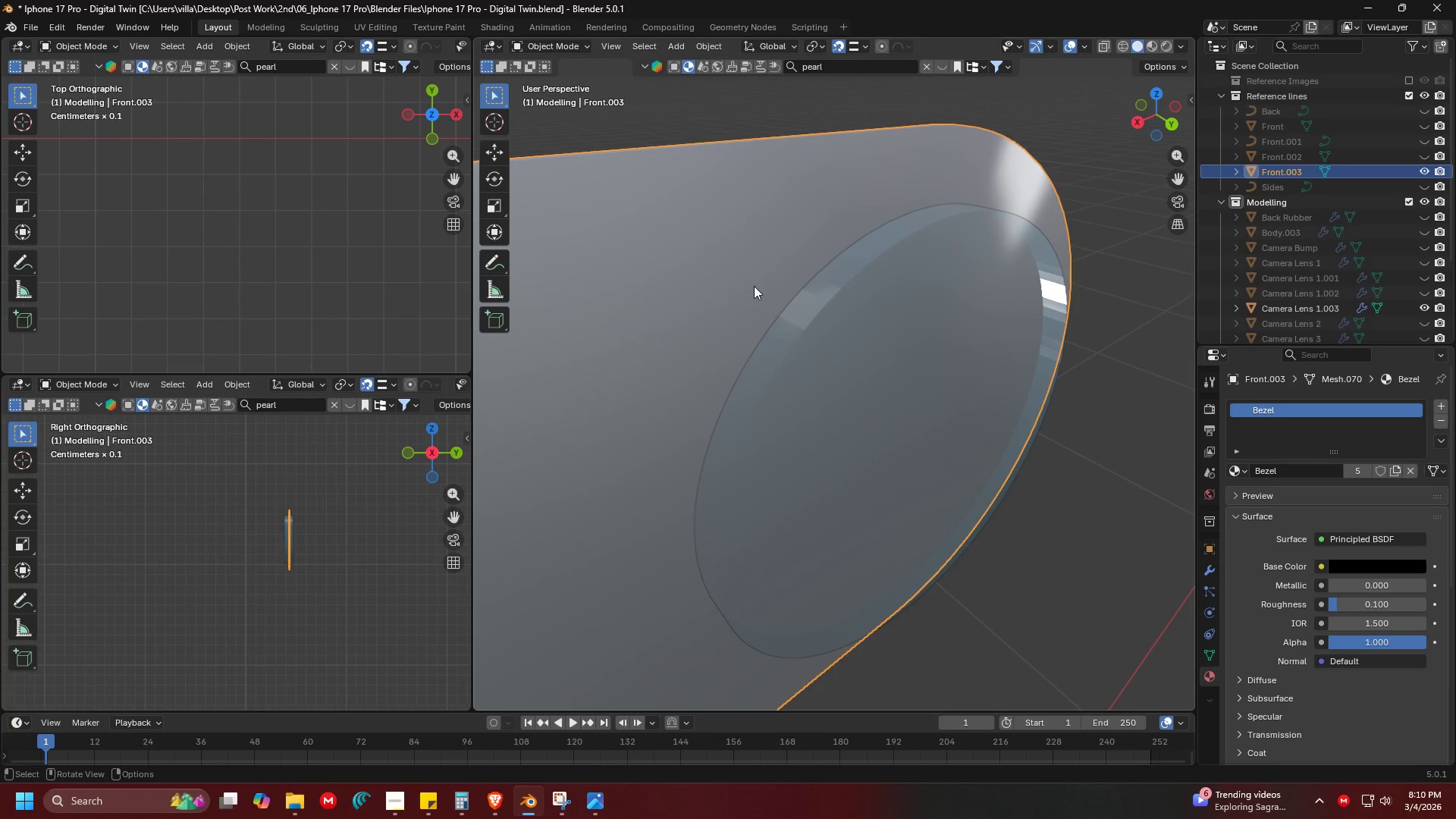 
left_click([1203, 573])
 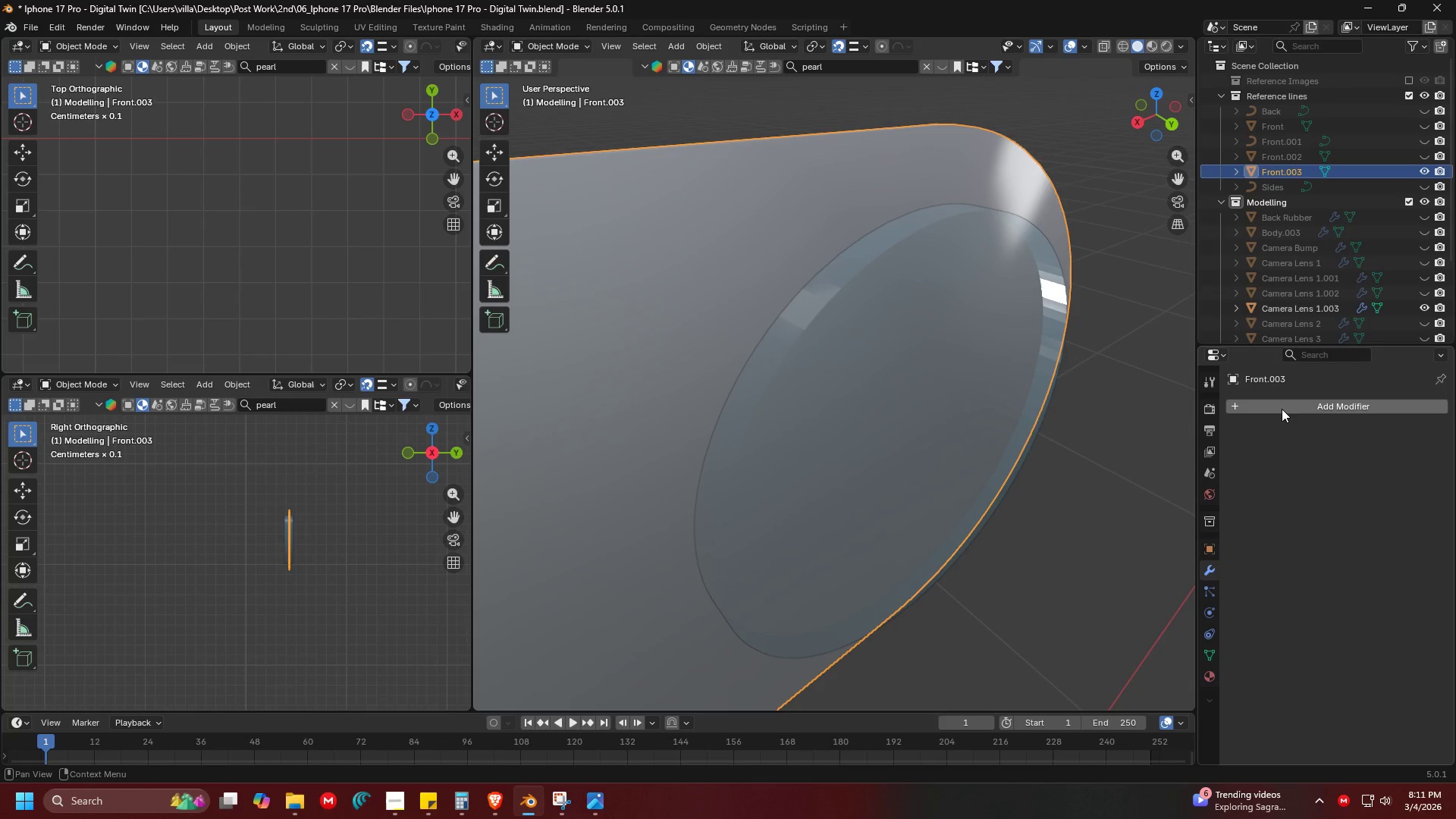 
left_click([1282, 409])
 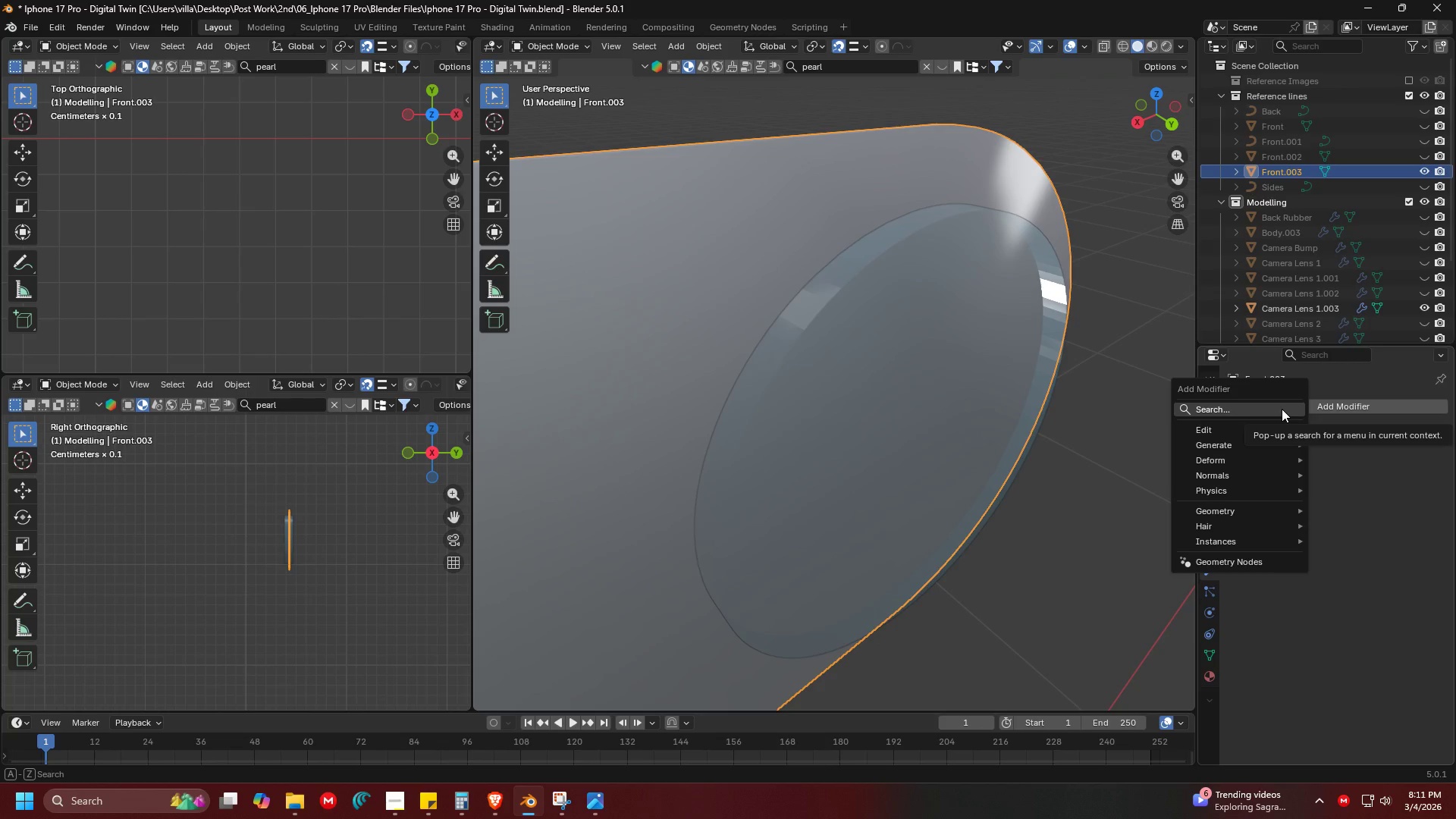 
left_click([1282, 409])
 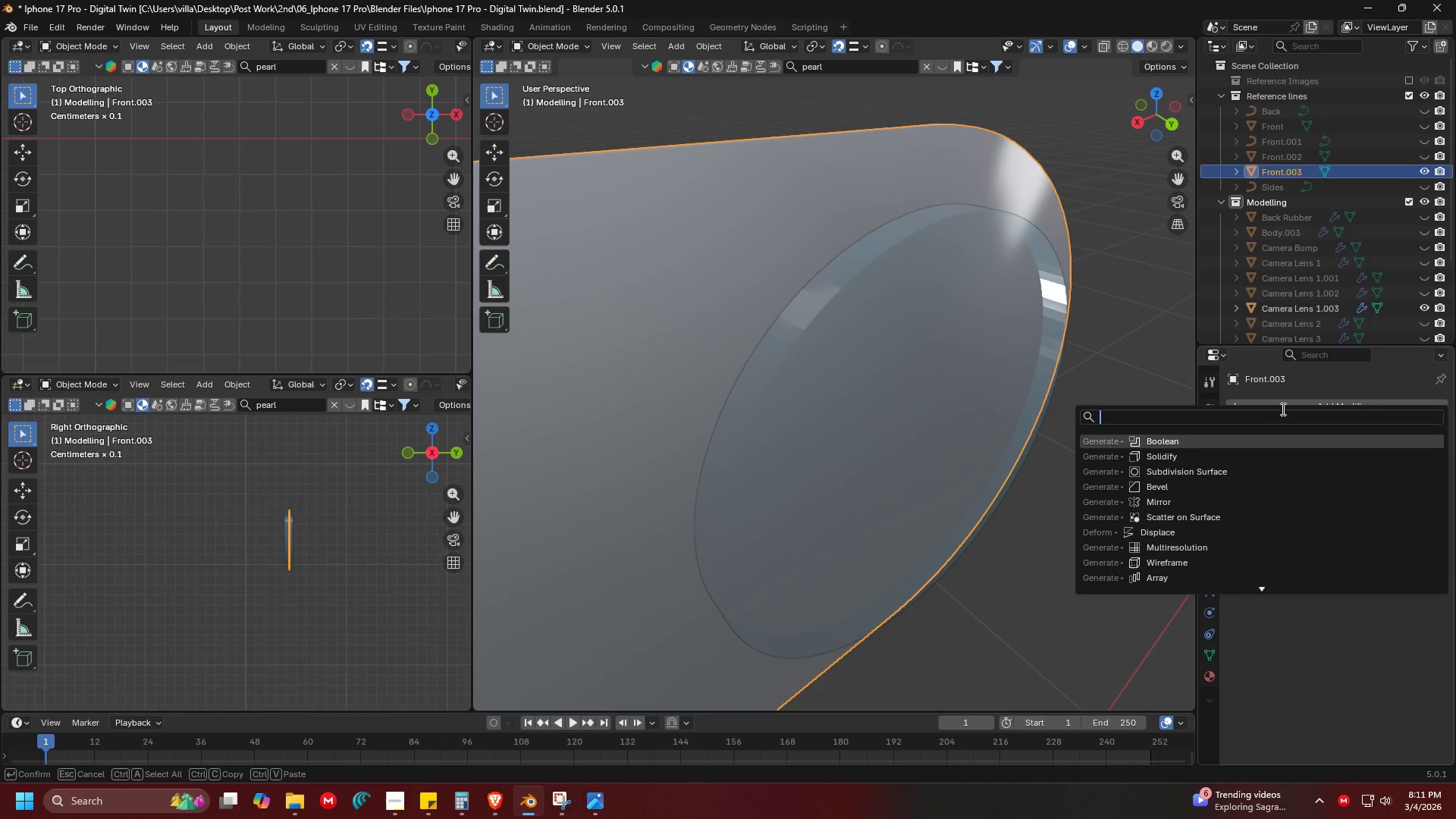 
type(bool)
 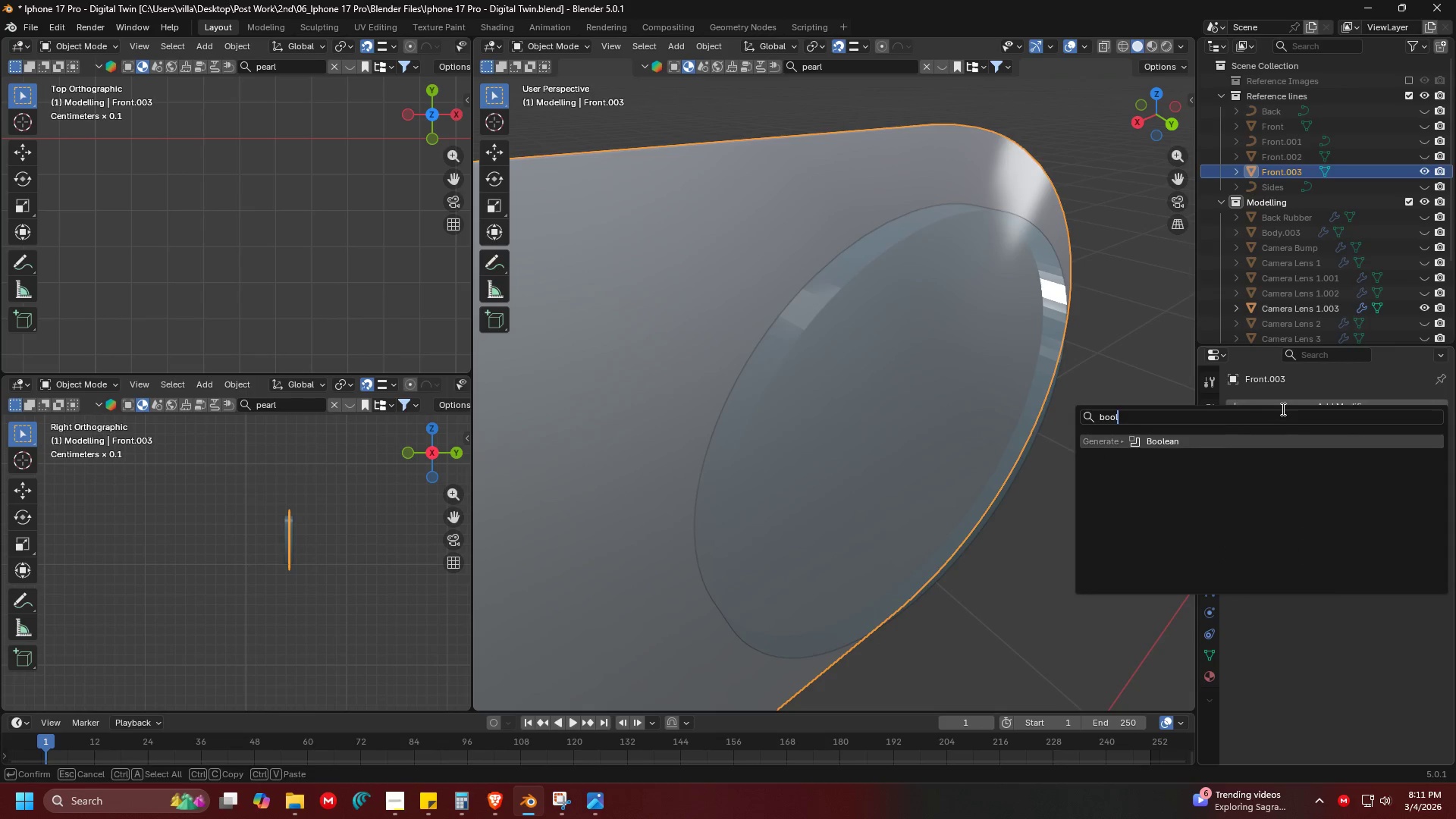 
key(Enter)
 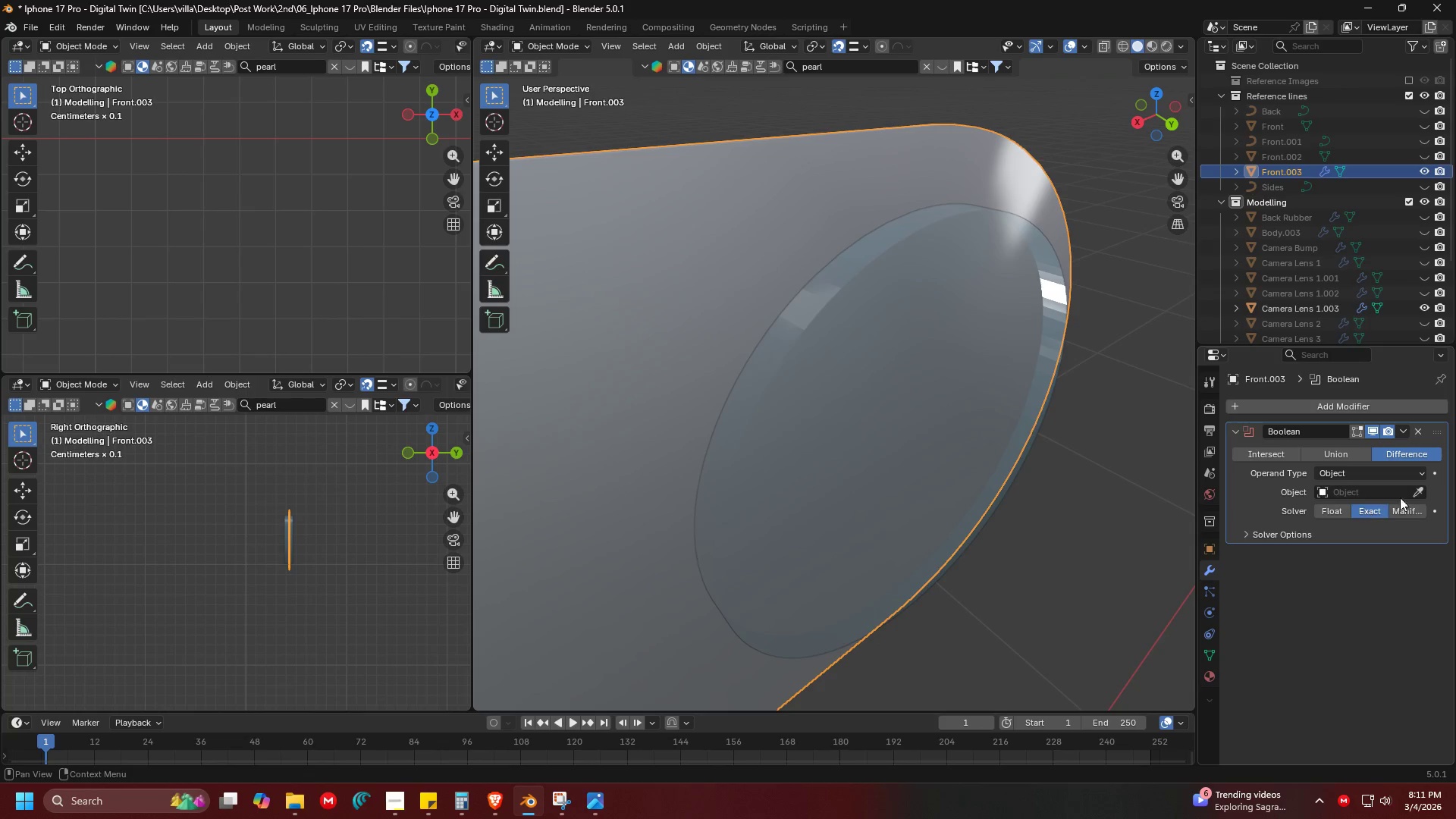 
double_click([1421, 490])
 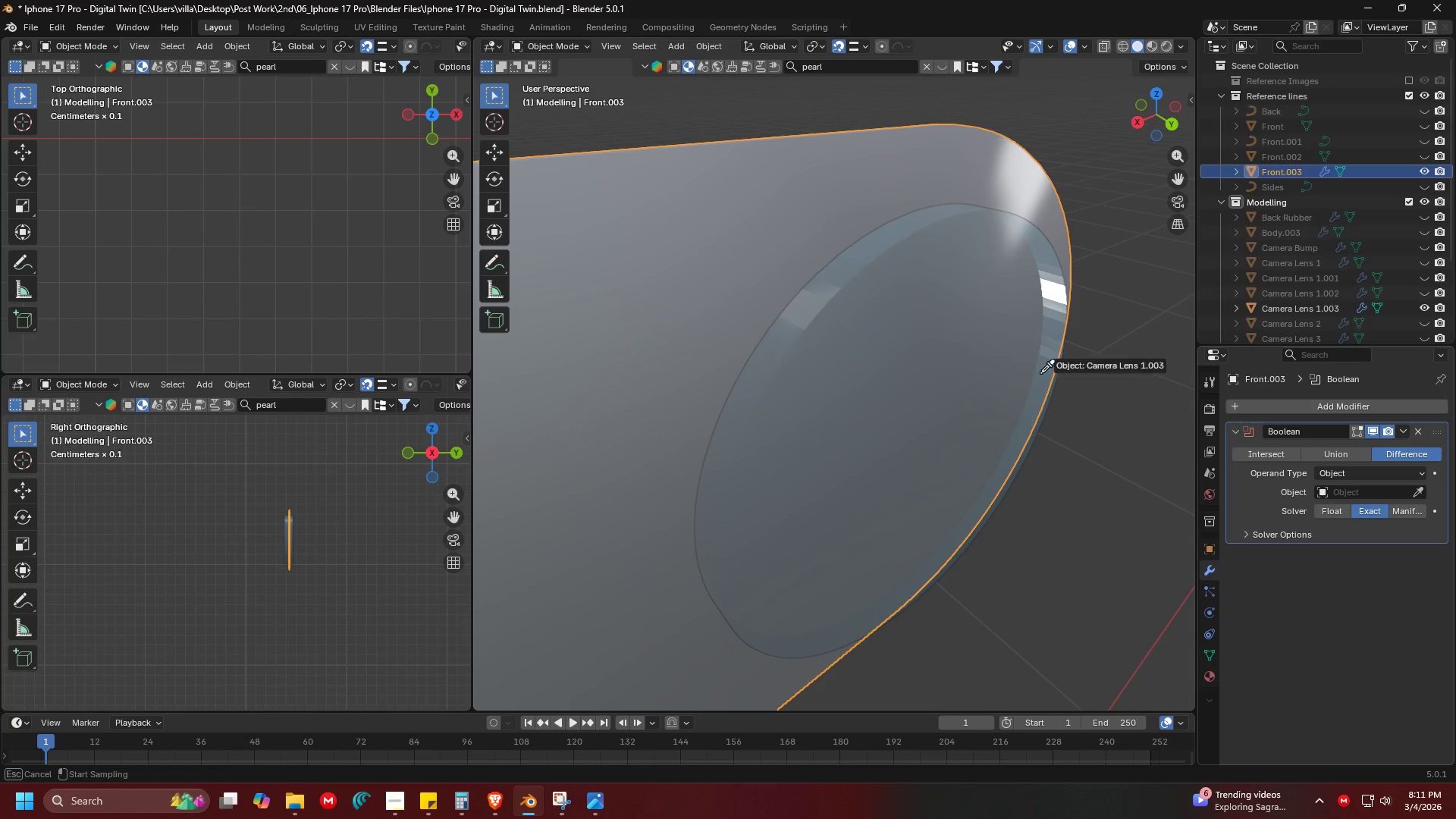 
triple_click([980, 340])
 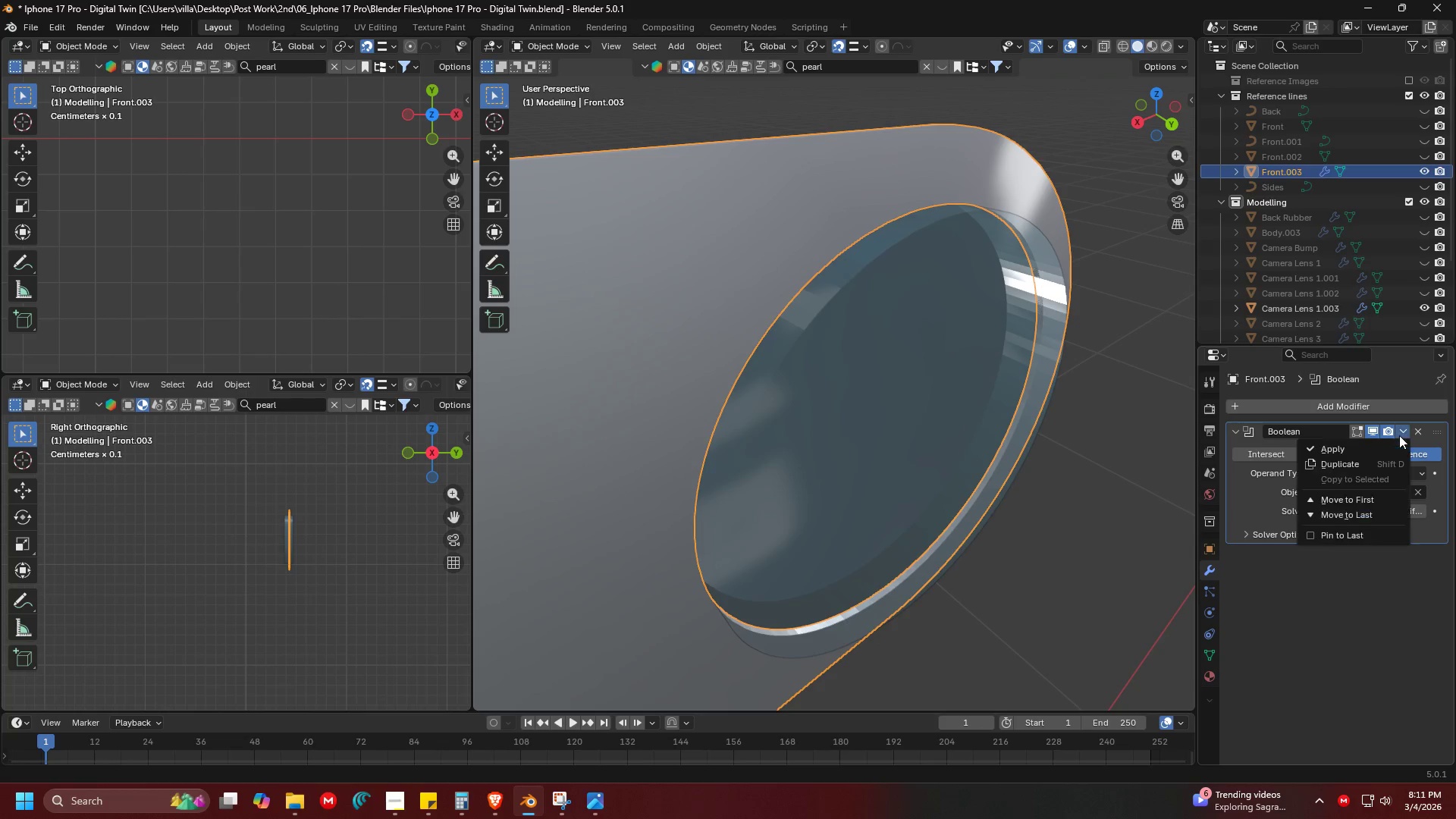 
double_click([1370, 442])
 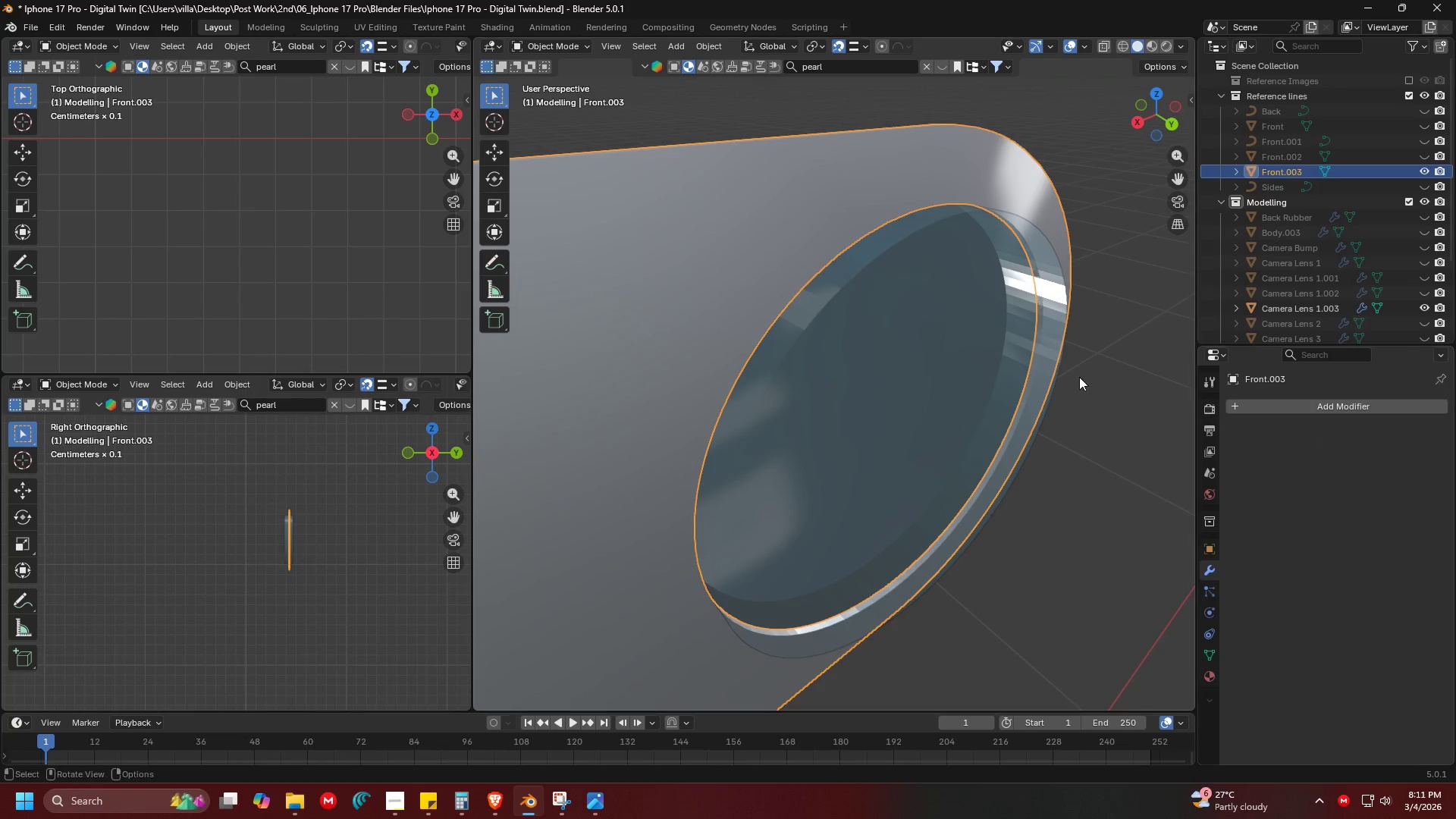 
left_click([1030, 359])
 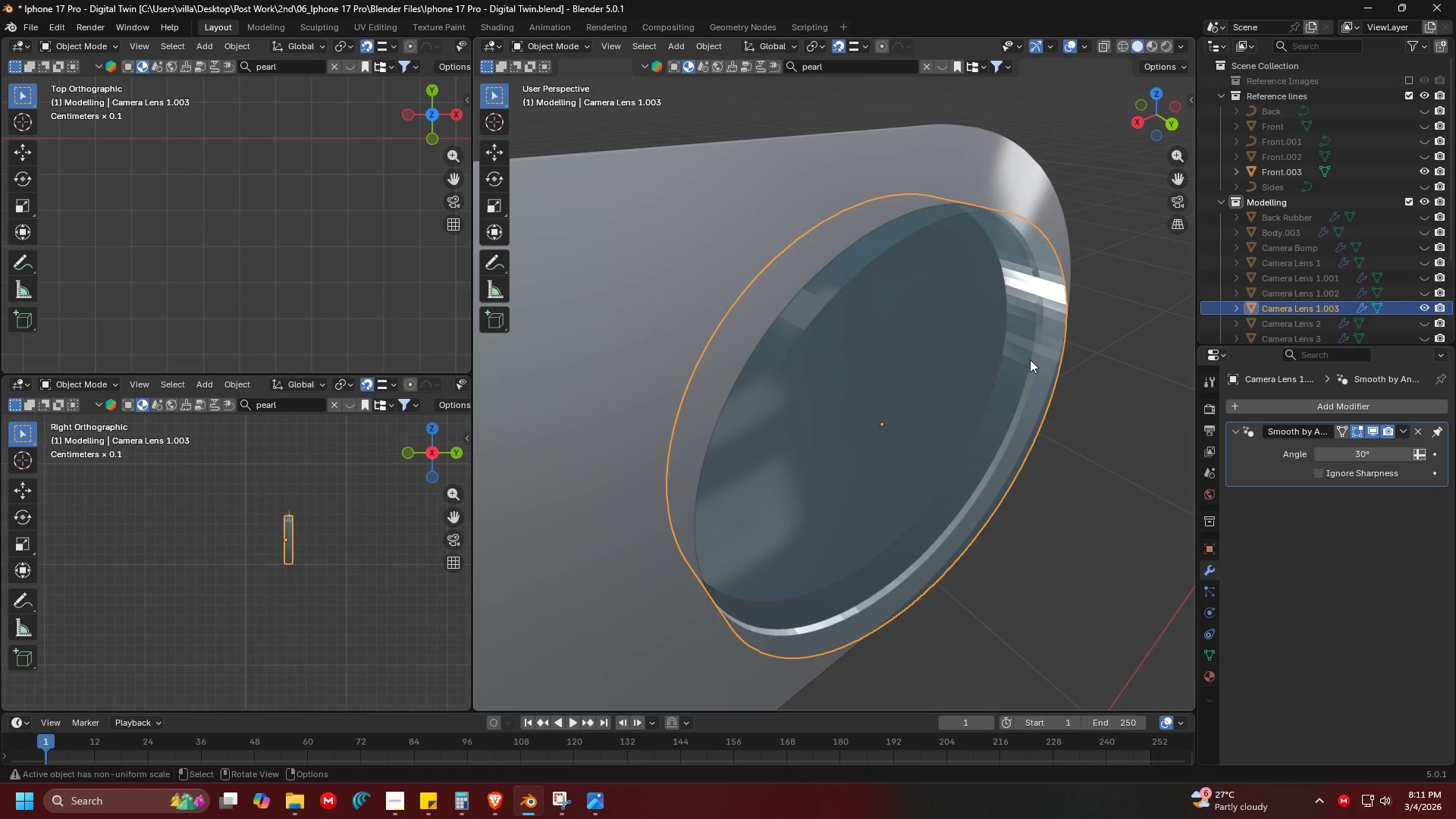 
key(ArrowRight)
 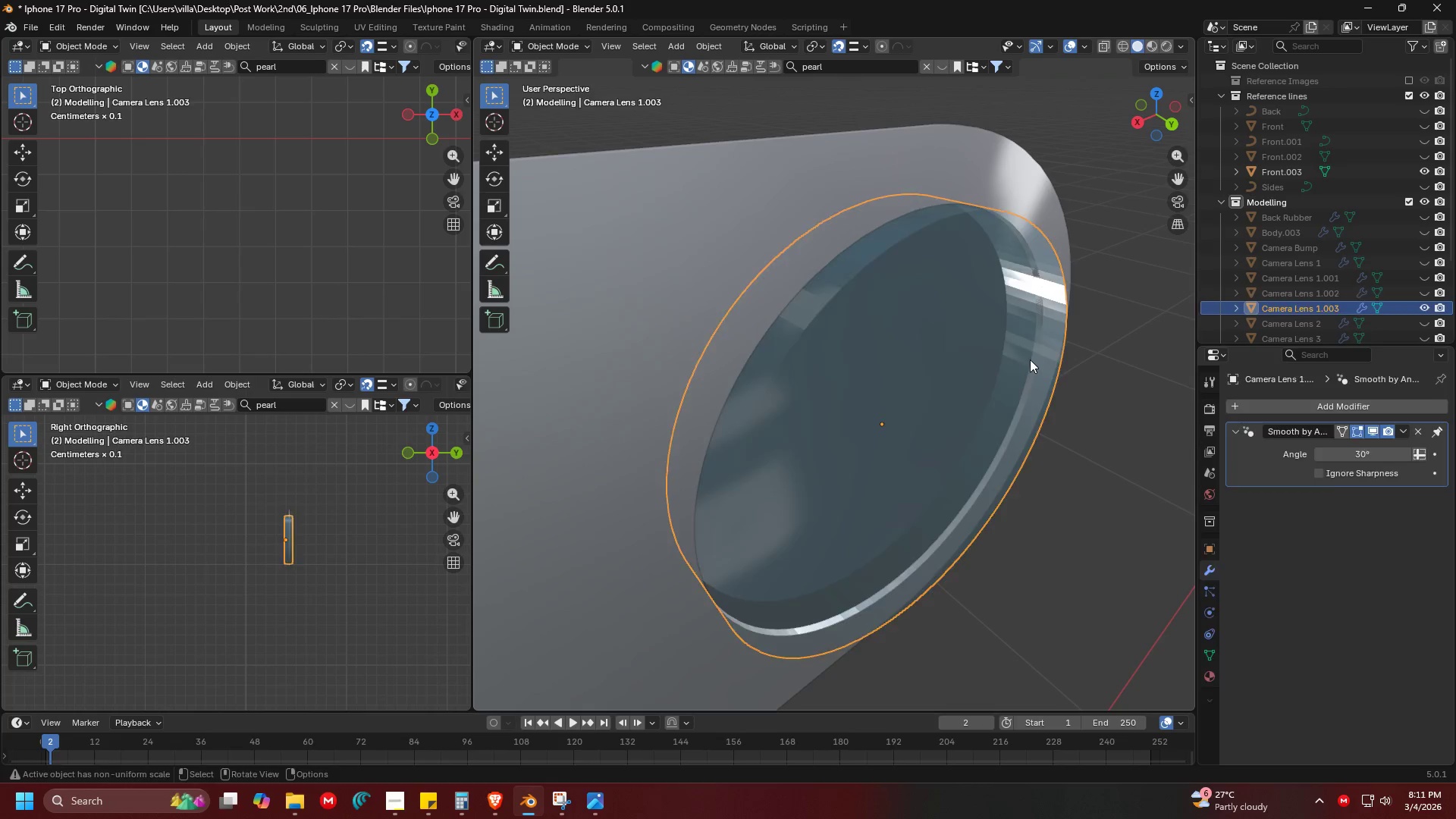 
key(Delete)
 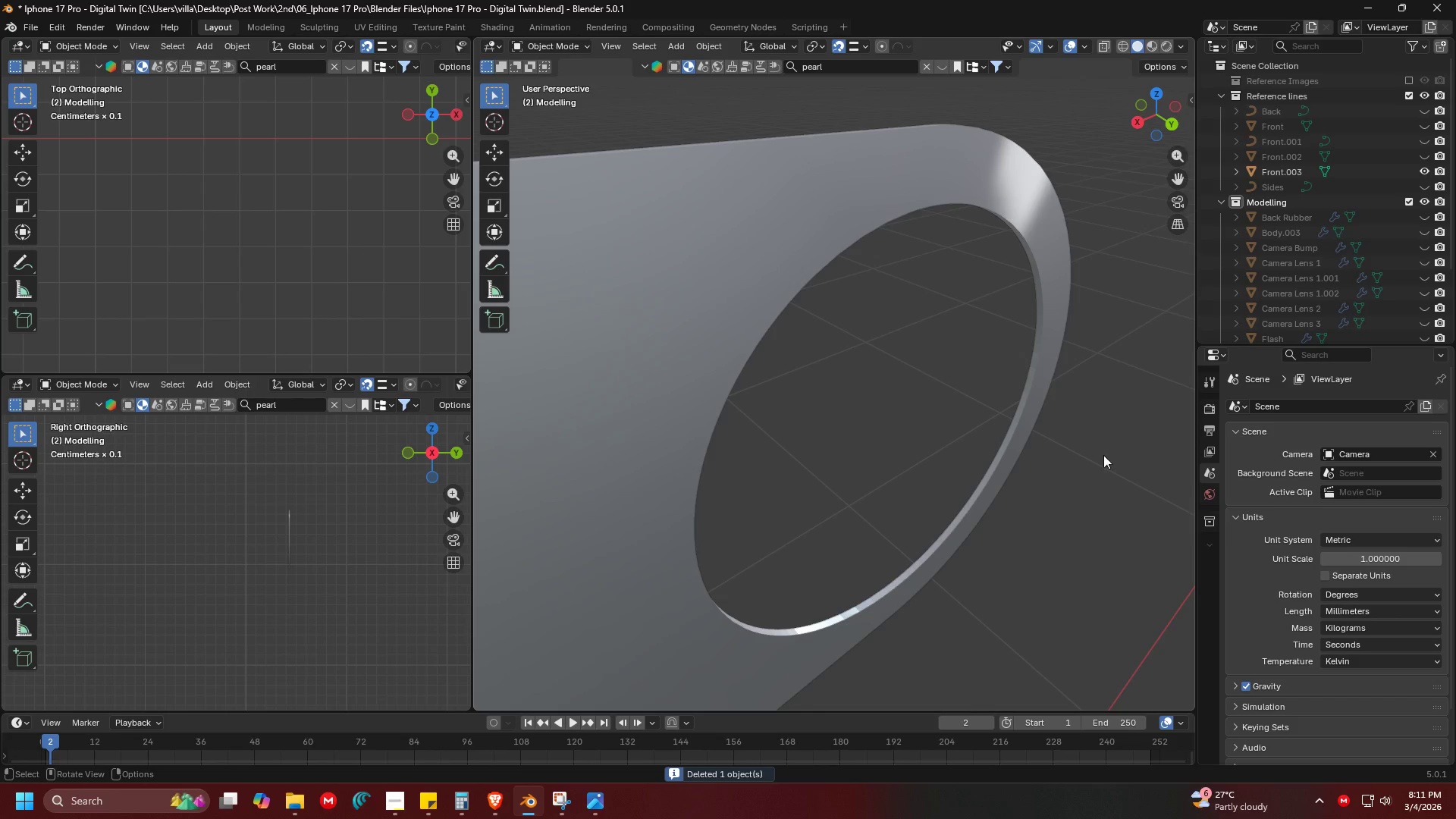 
left_click([1100, 457])
 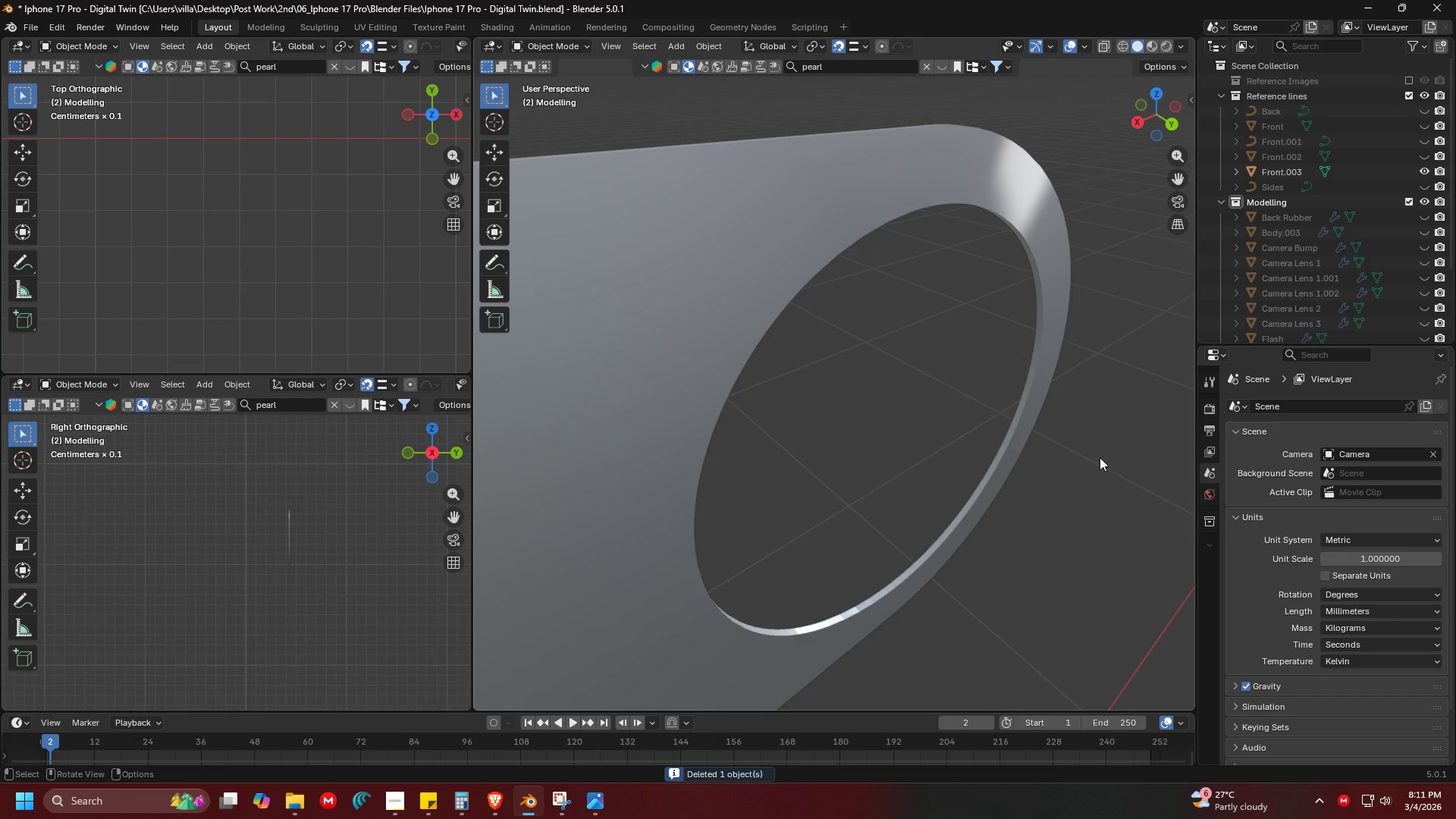 
hold_key(key=AltLeft, duration=1.0)
 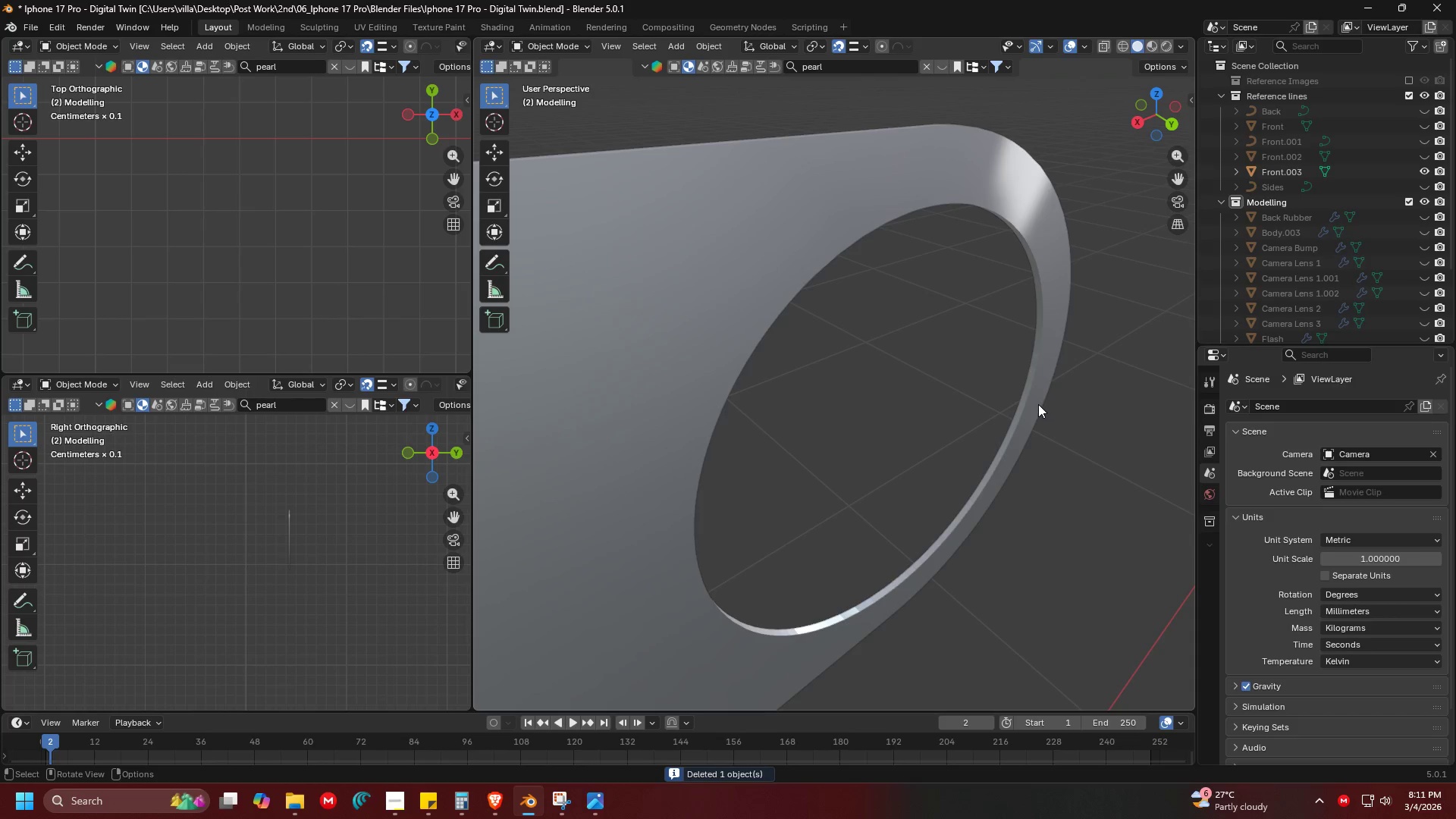 
left_click([1038, 404])
 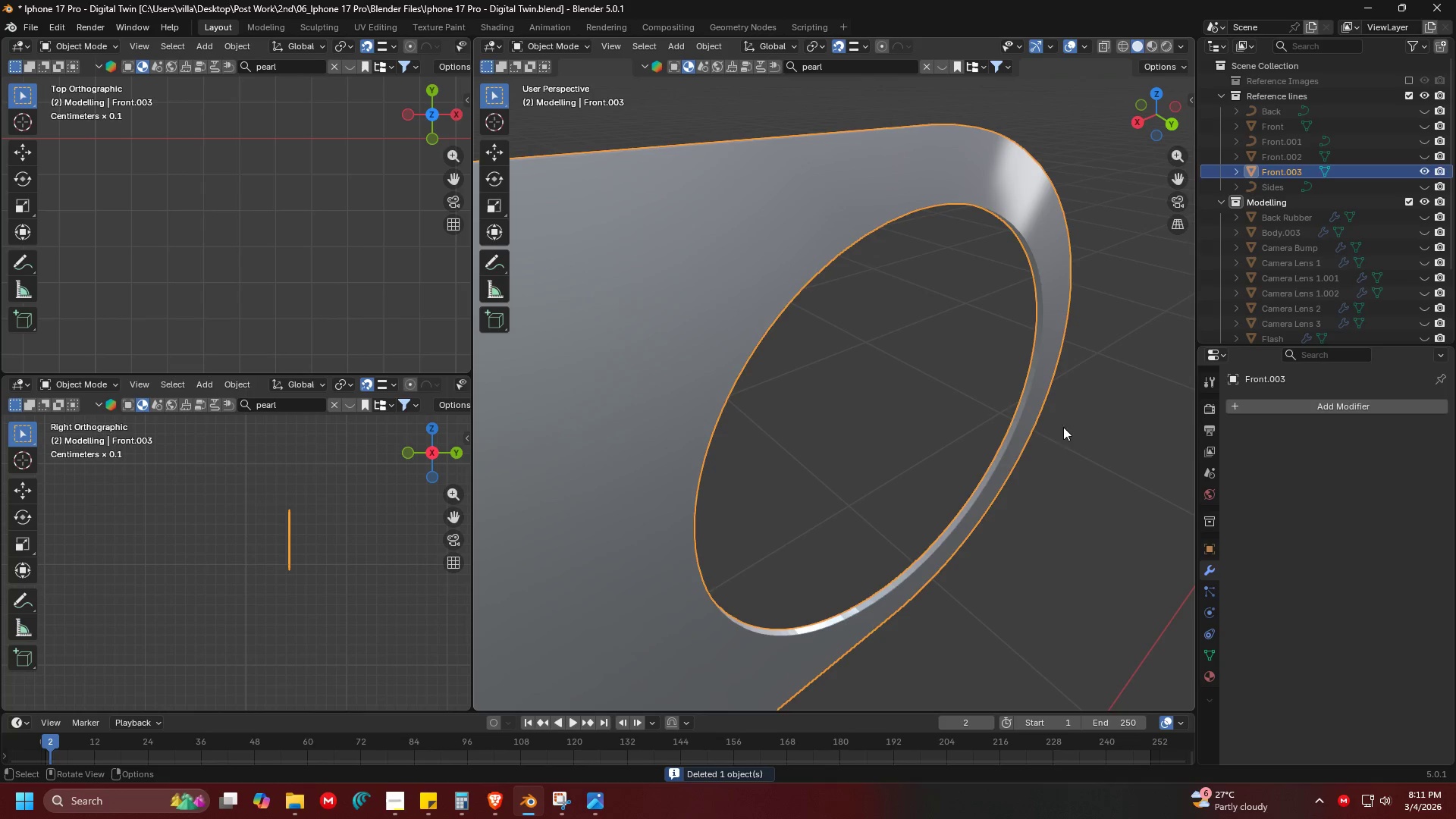 
left_click([1087, 443])
 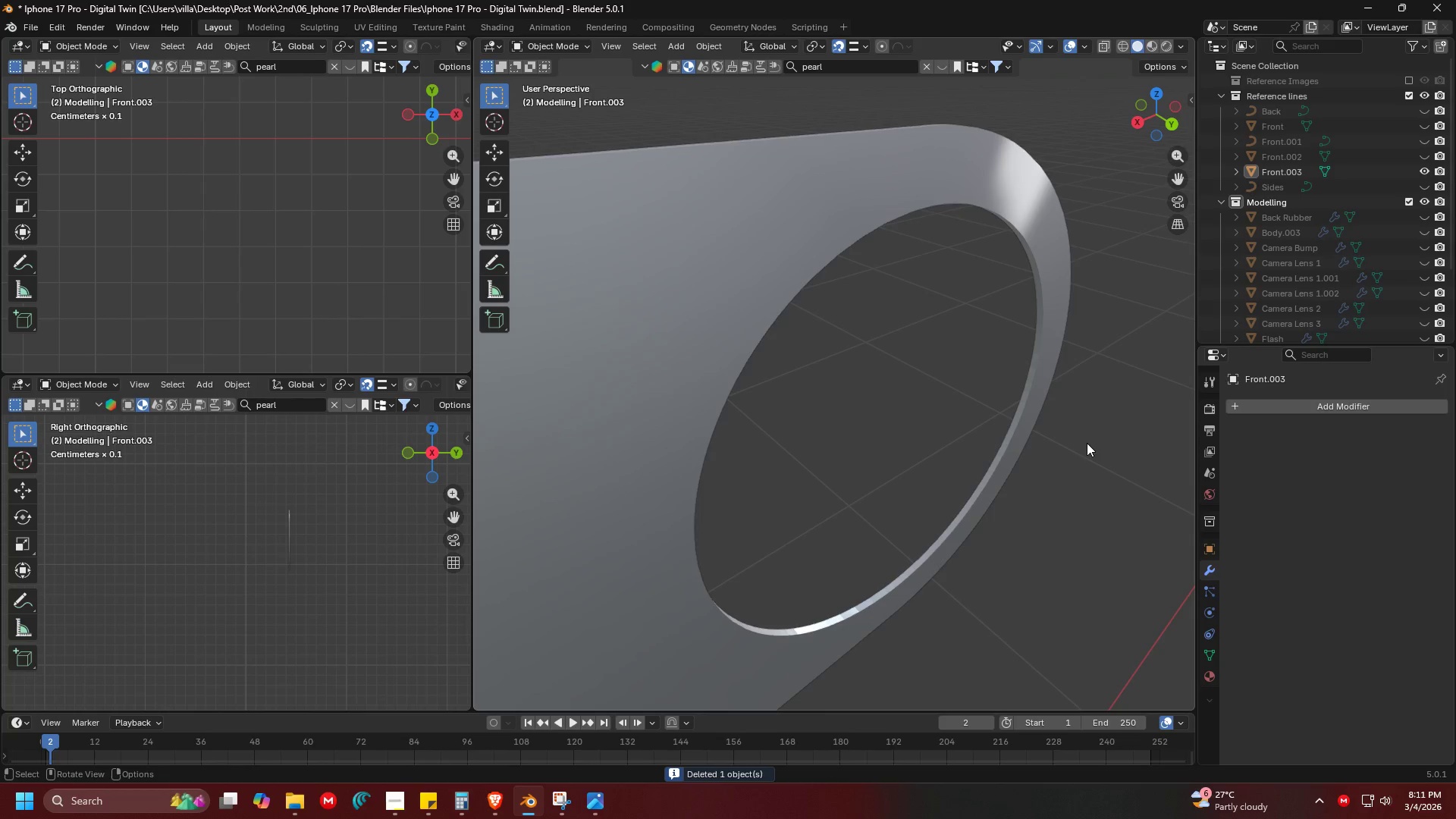 
key(Alt+H)
 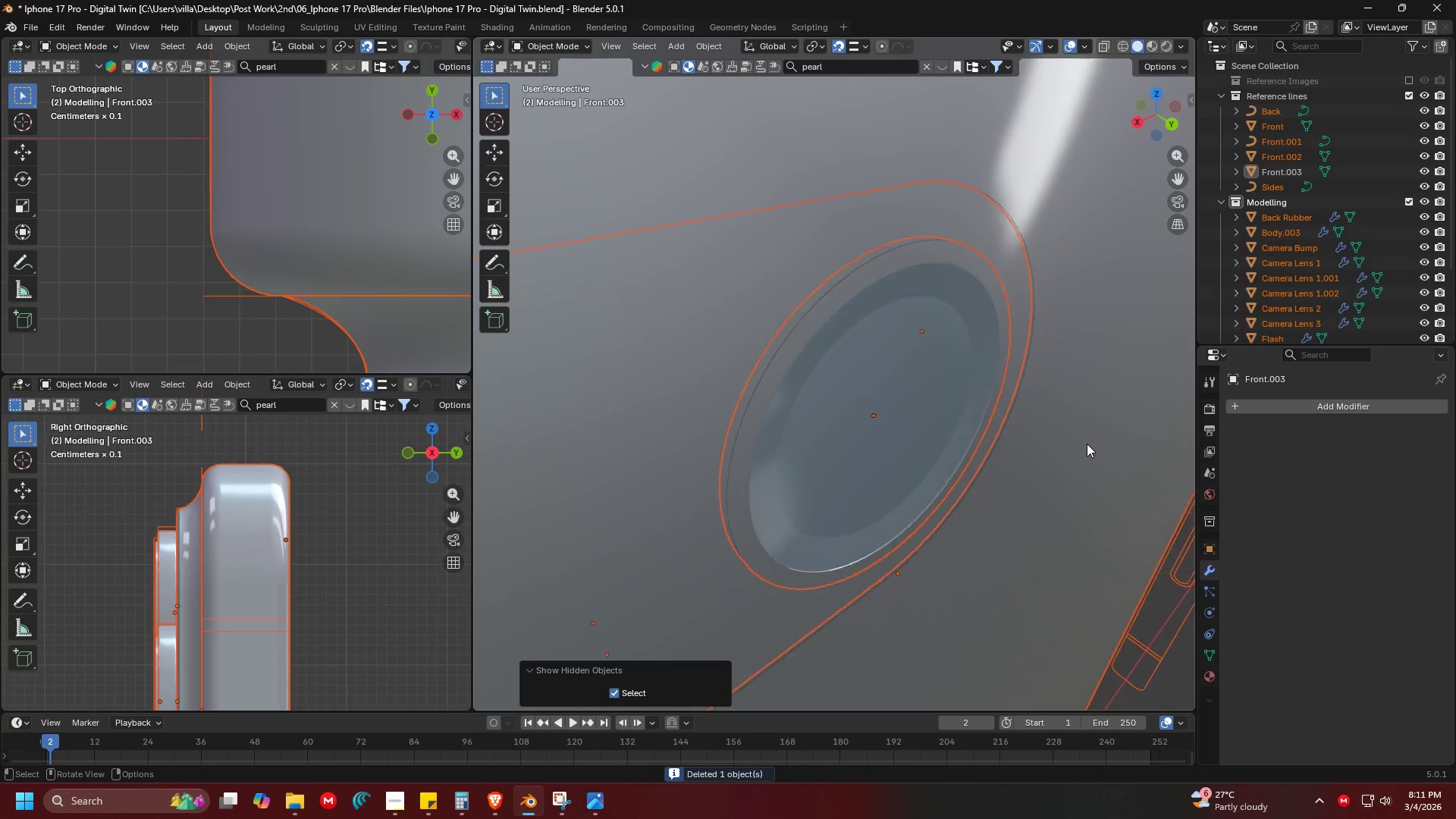 
left_click([1025, 390])
 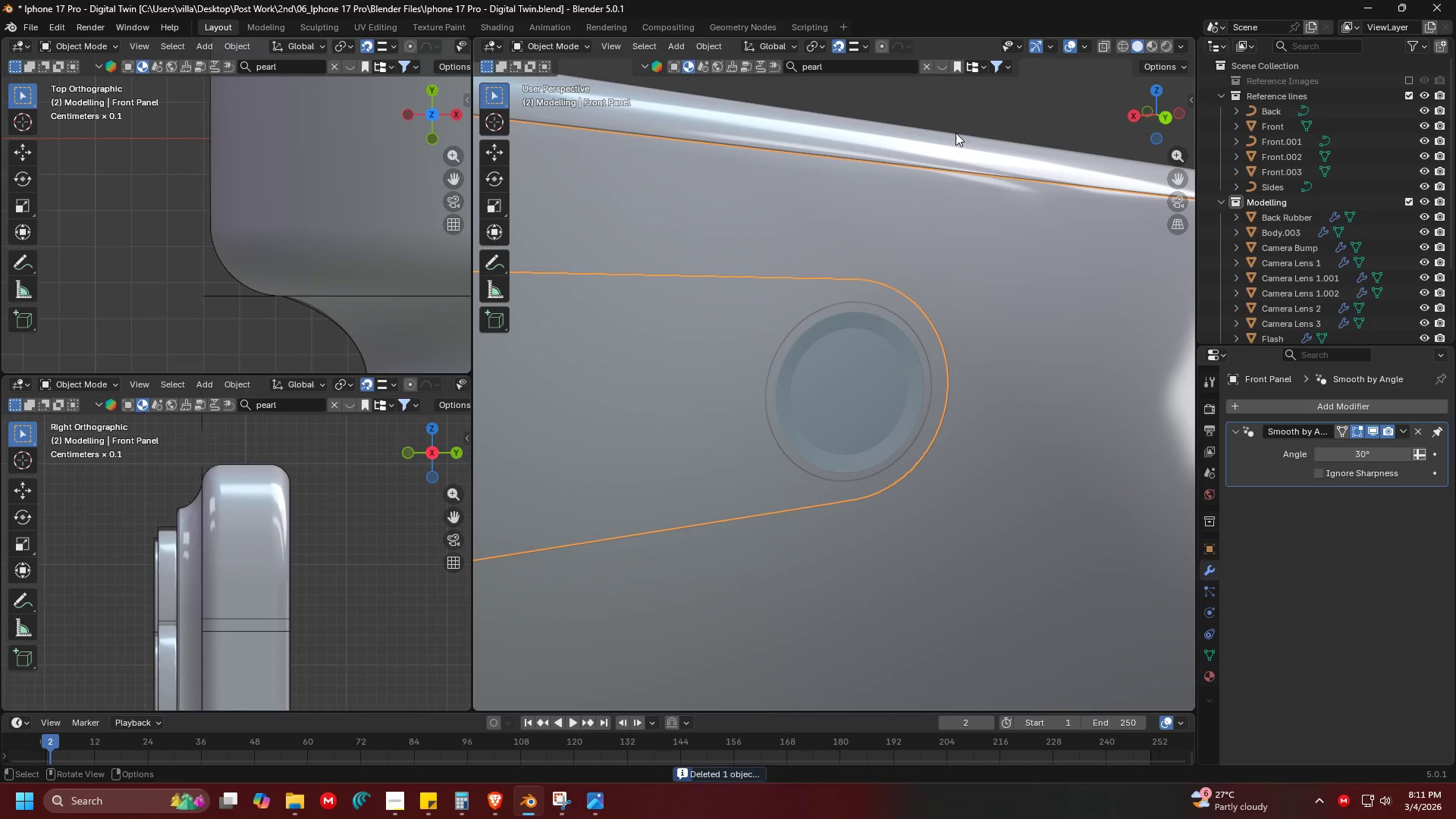 
scroll: coordinate [1079, 446], scroll_direction: down, amount: 5.0
 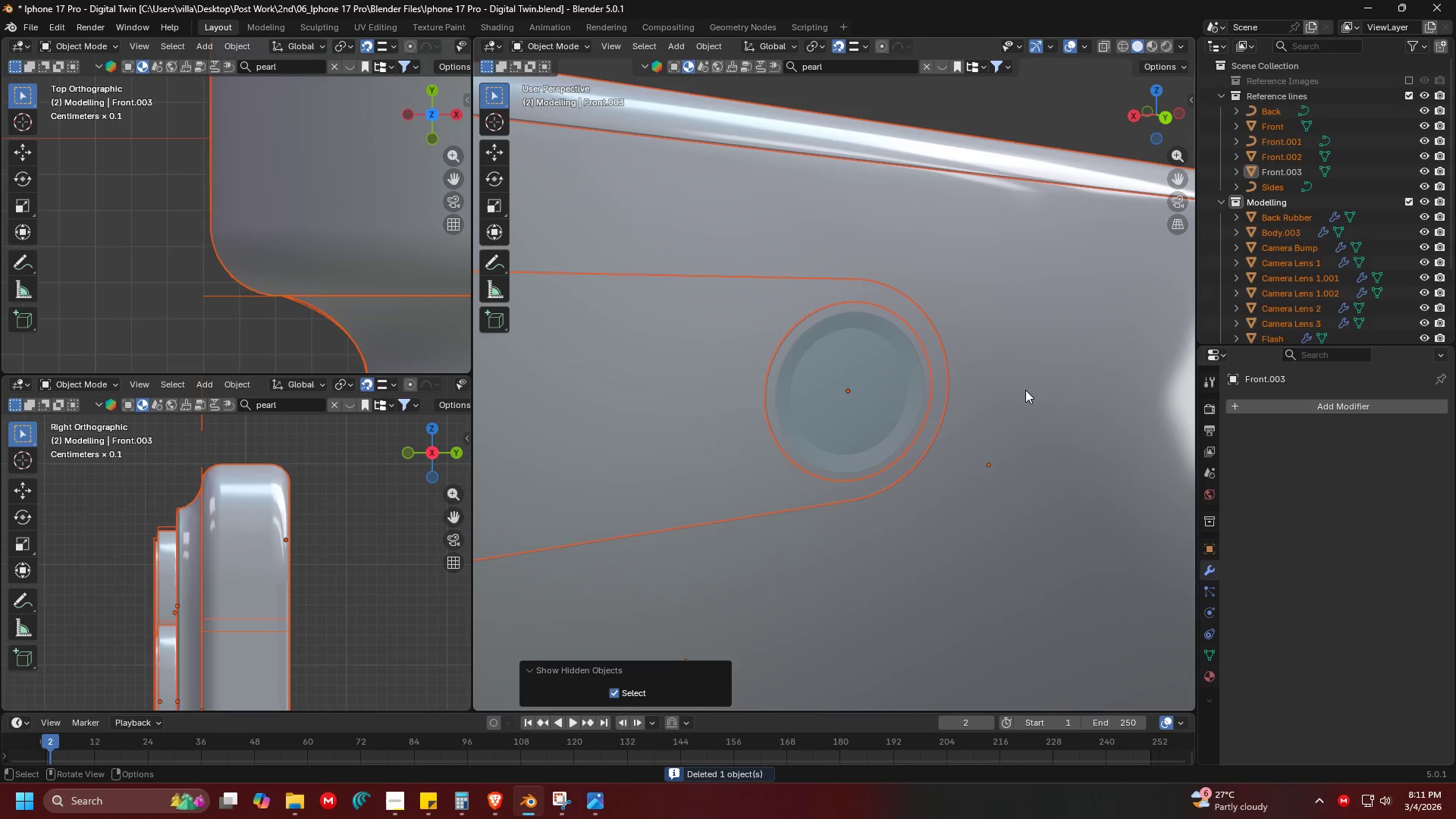 
left_click([957, 108])
 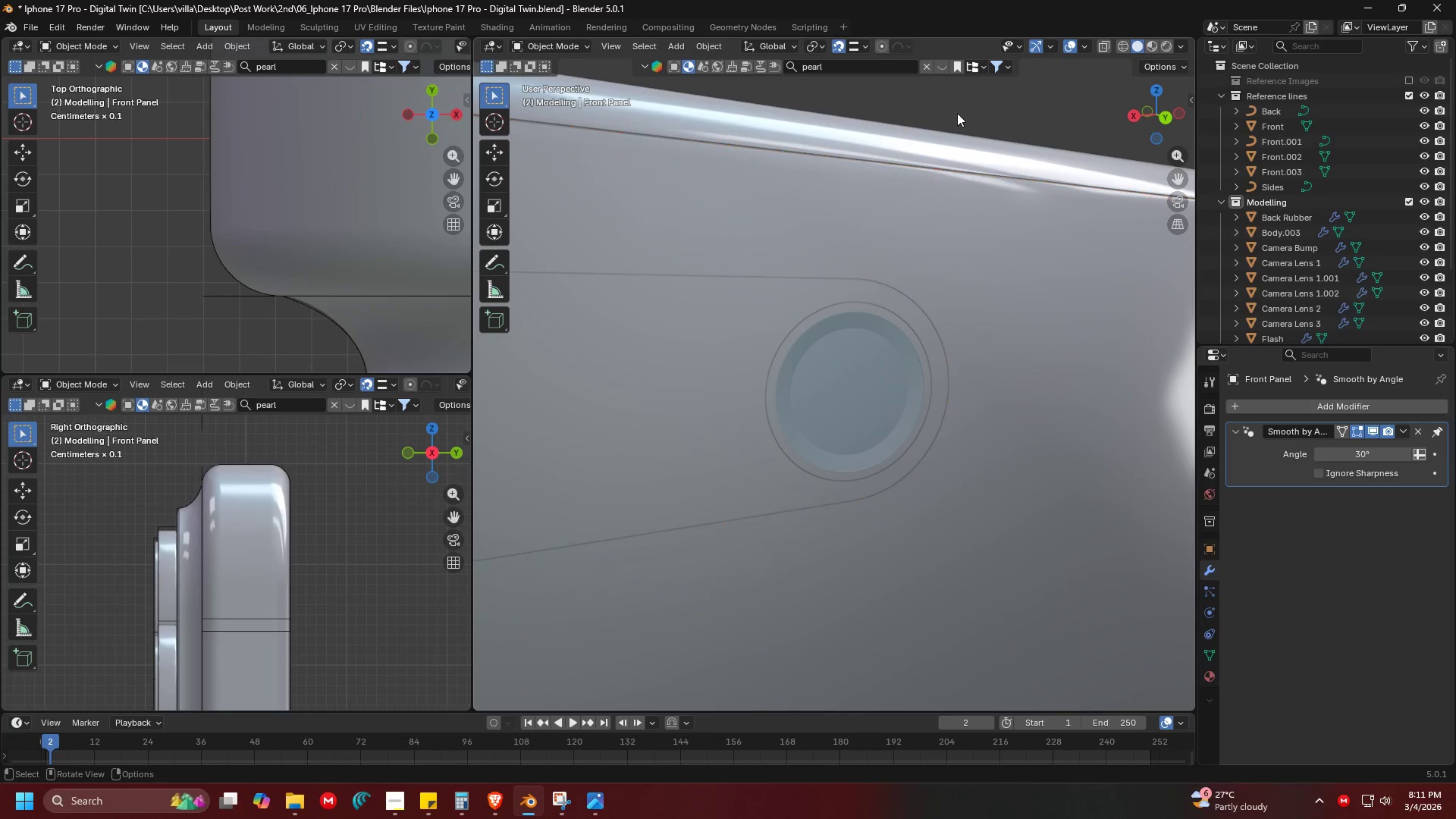 
key(Control+ControlLeft)
 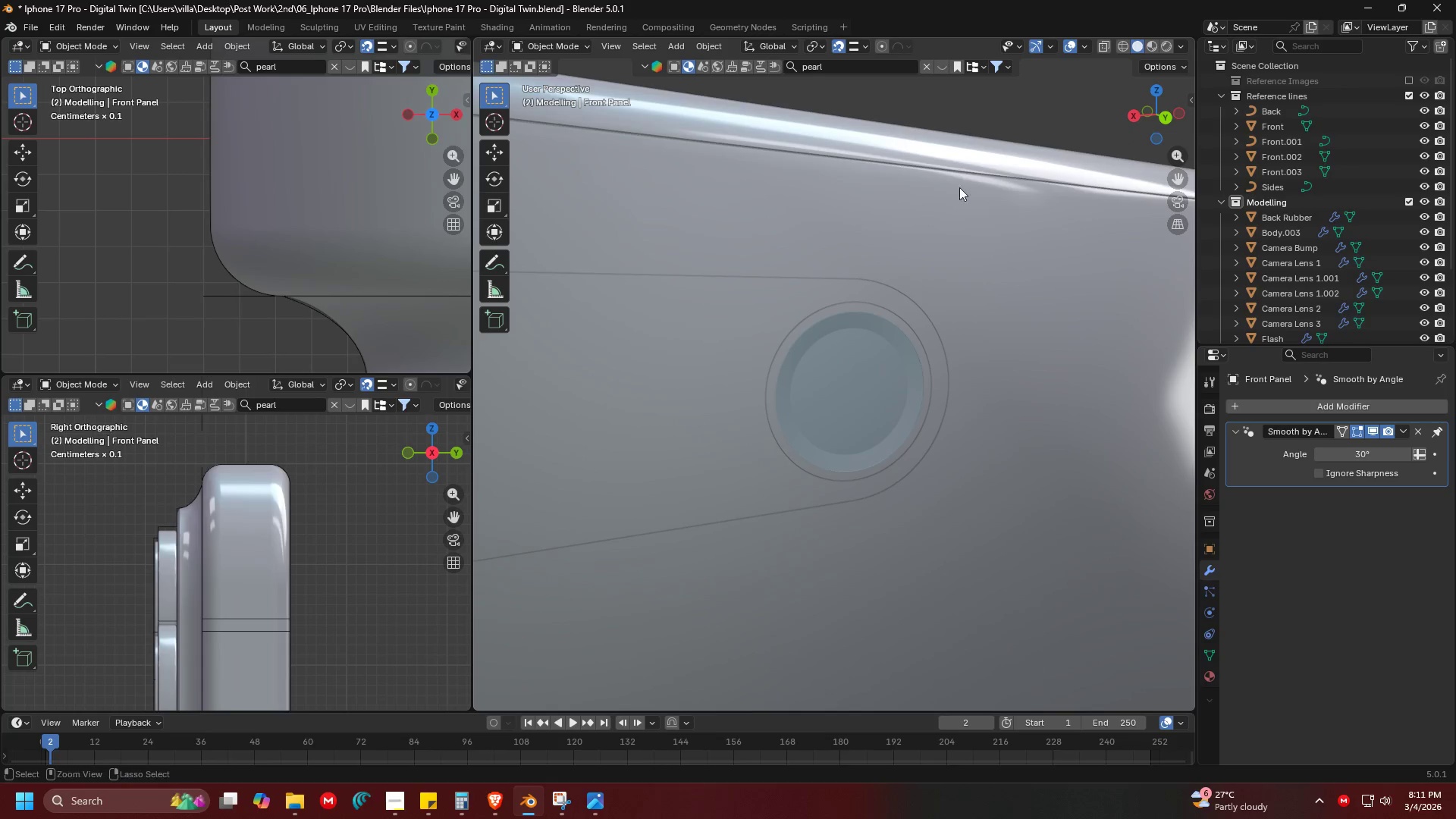 
key(Control+S)
 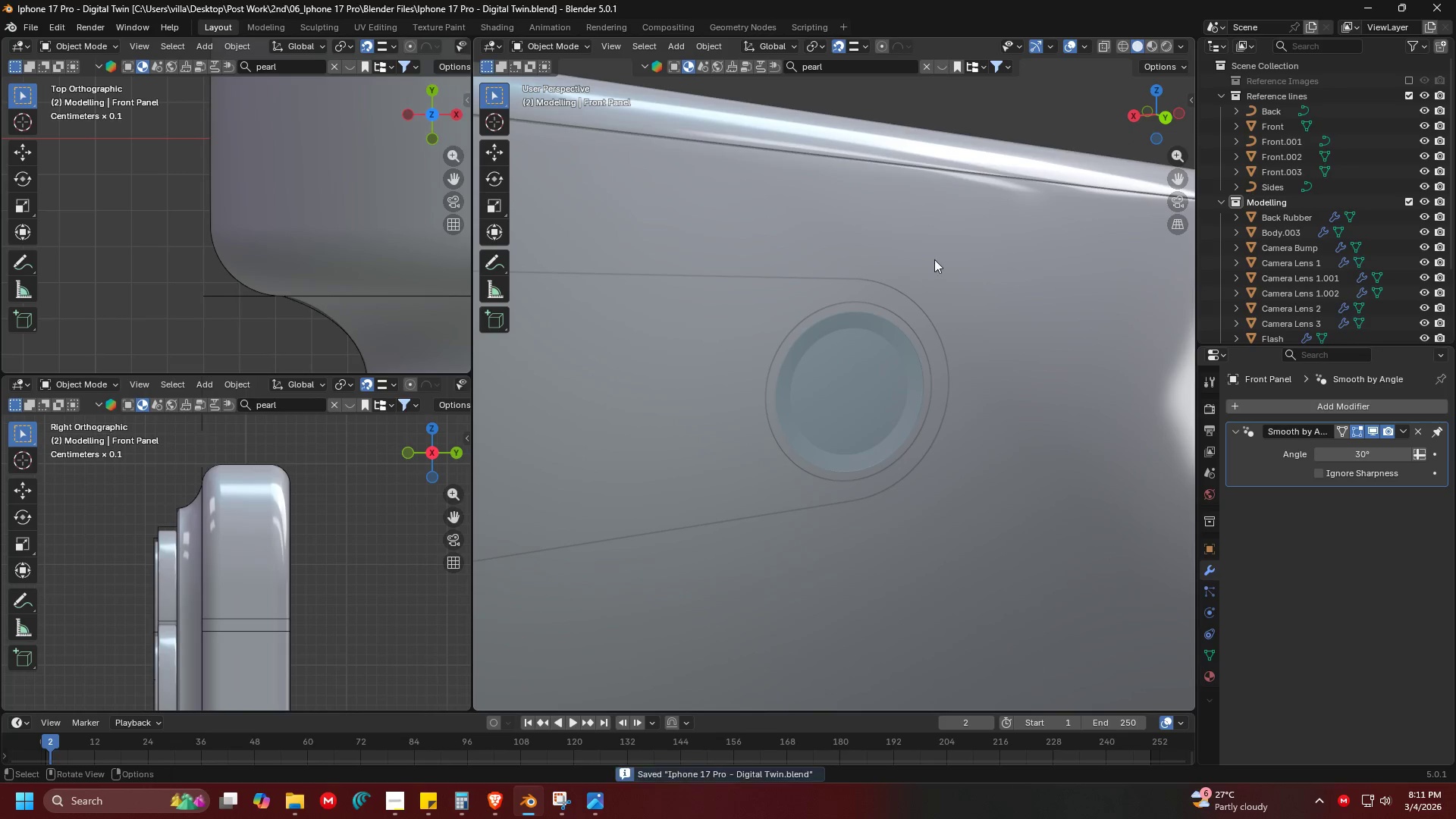 
key(Shift+ShiftLeft)
 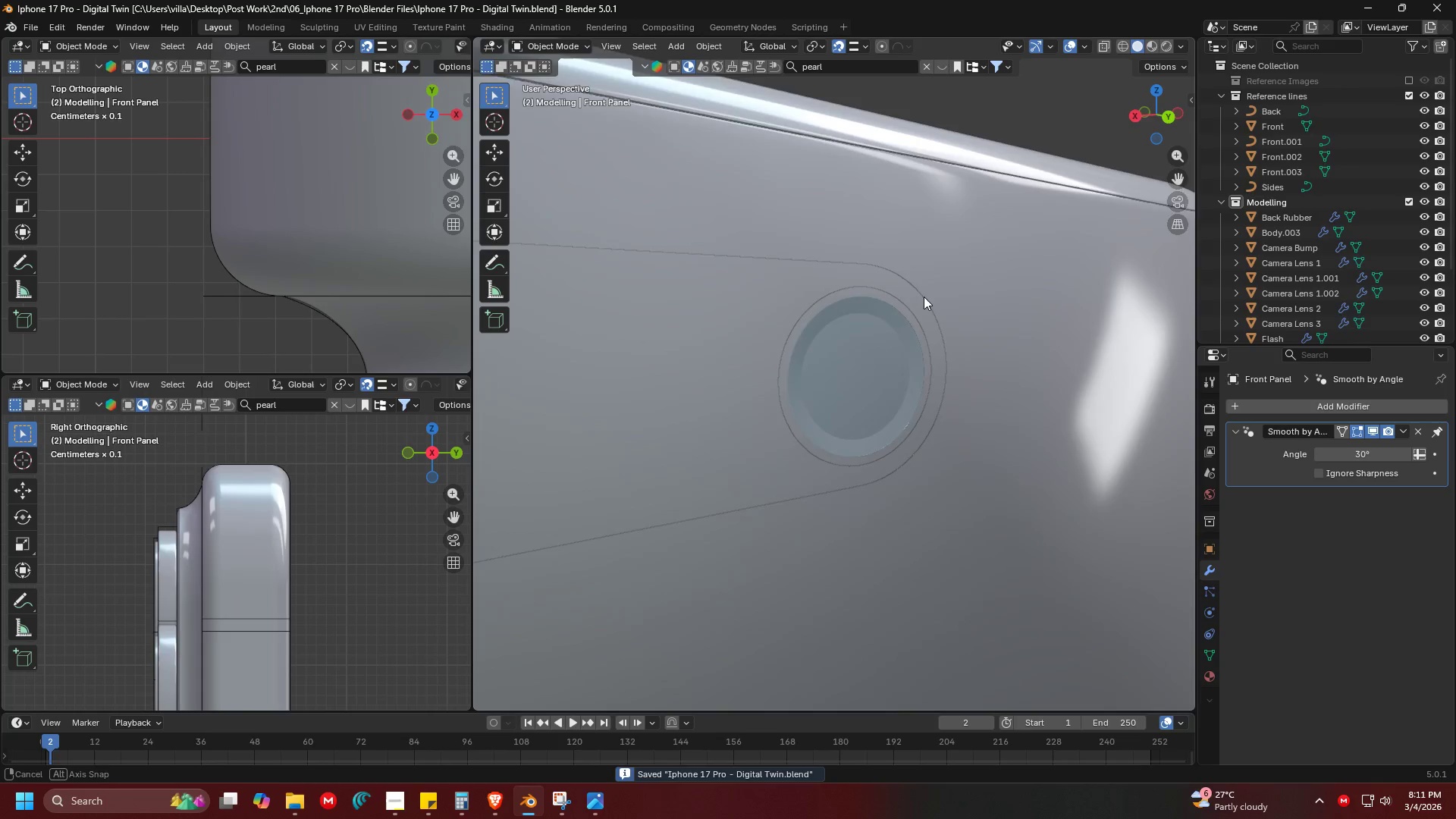 
key(Z)
 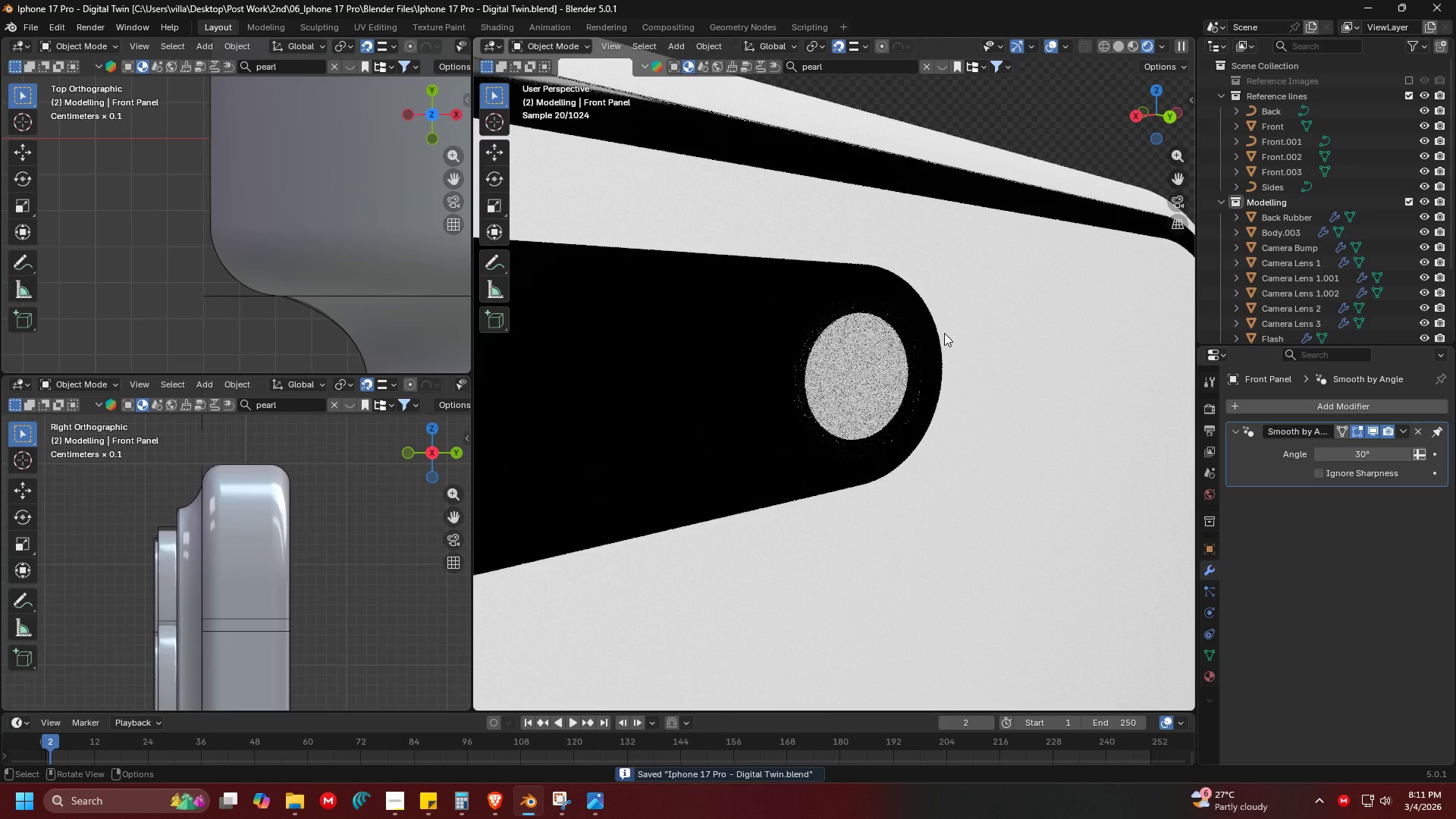 
scroll: coordinate [1023, 413], scroll_direction: up, amount: 5.0
 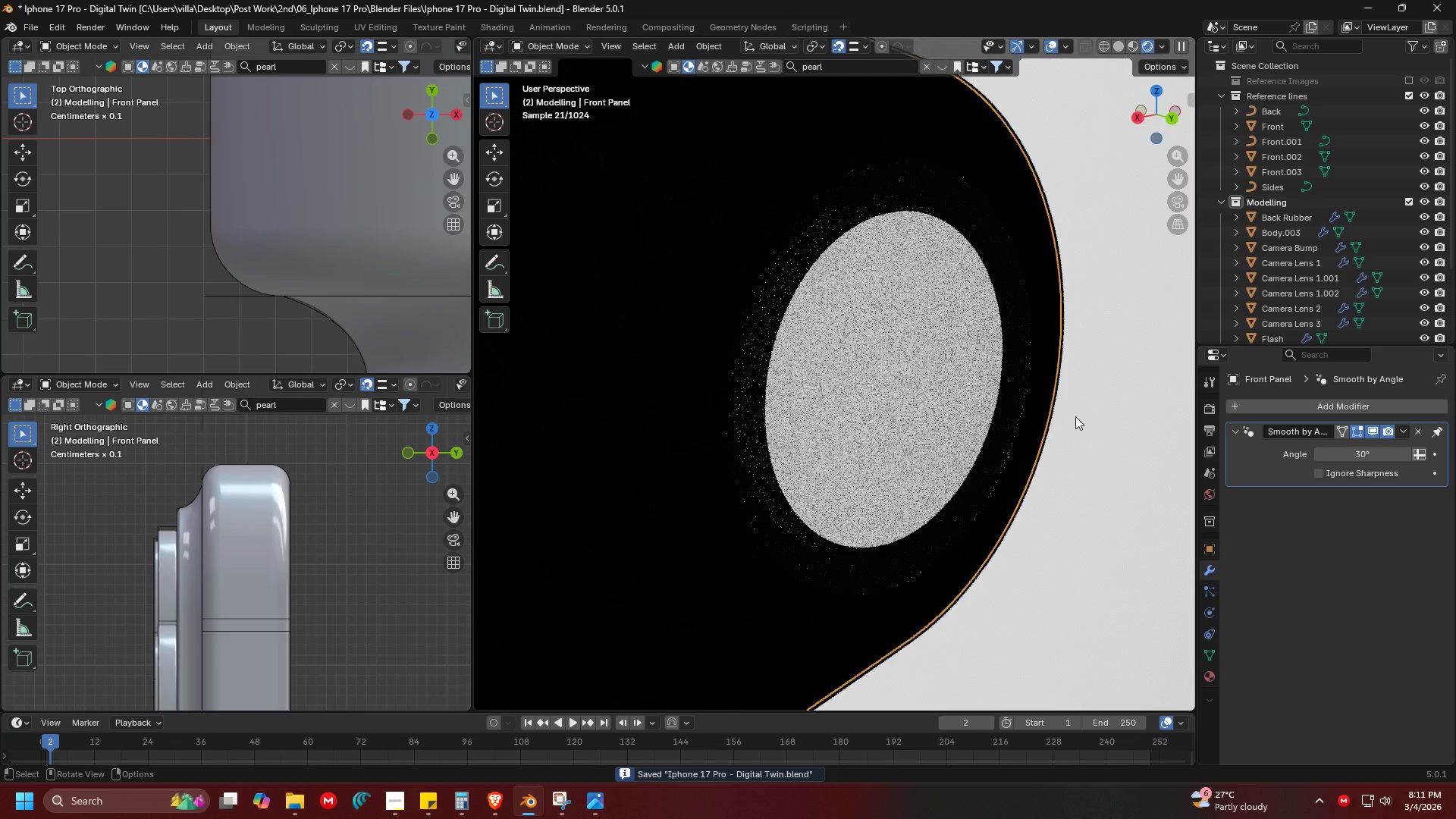 
key(Shift+ShiftLeft)
 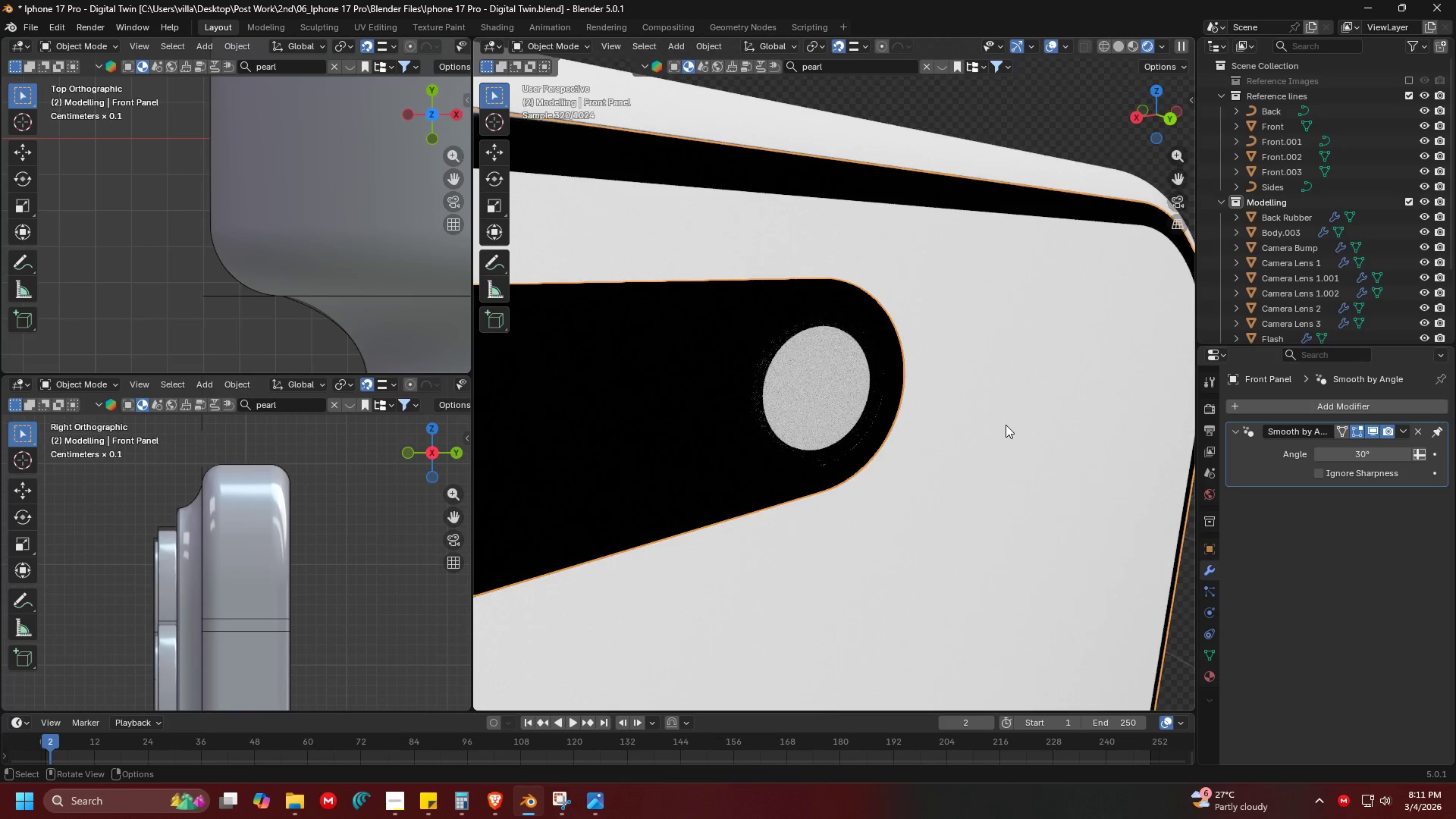 
scroll: coordinate [1075, 416], scroll_direction: down, amount: 5.0
 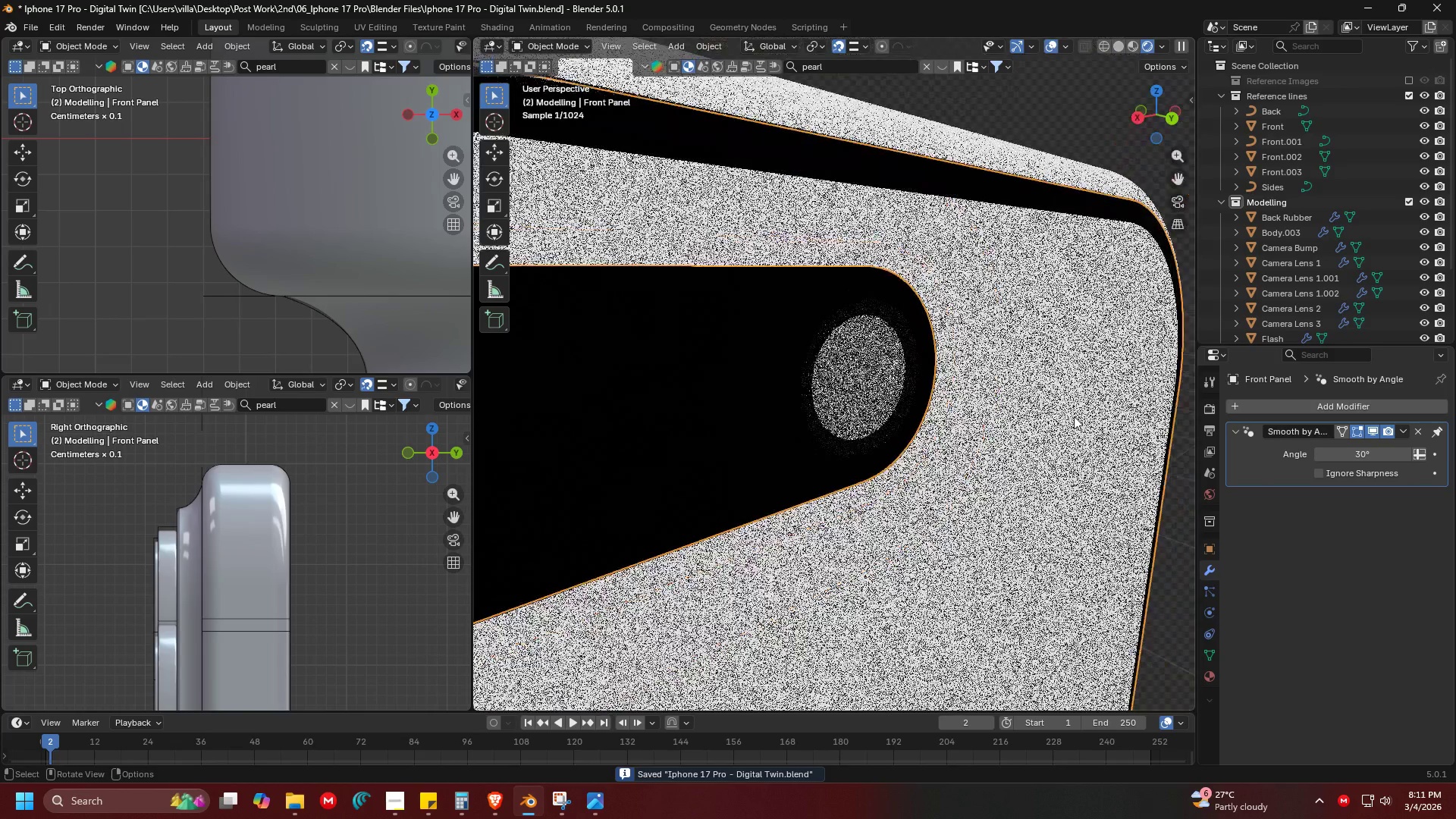 
left_click([710, 380])
 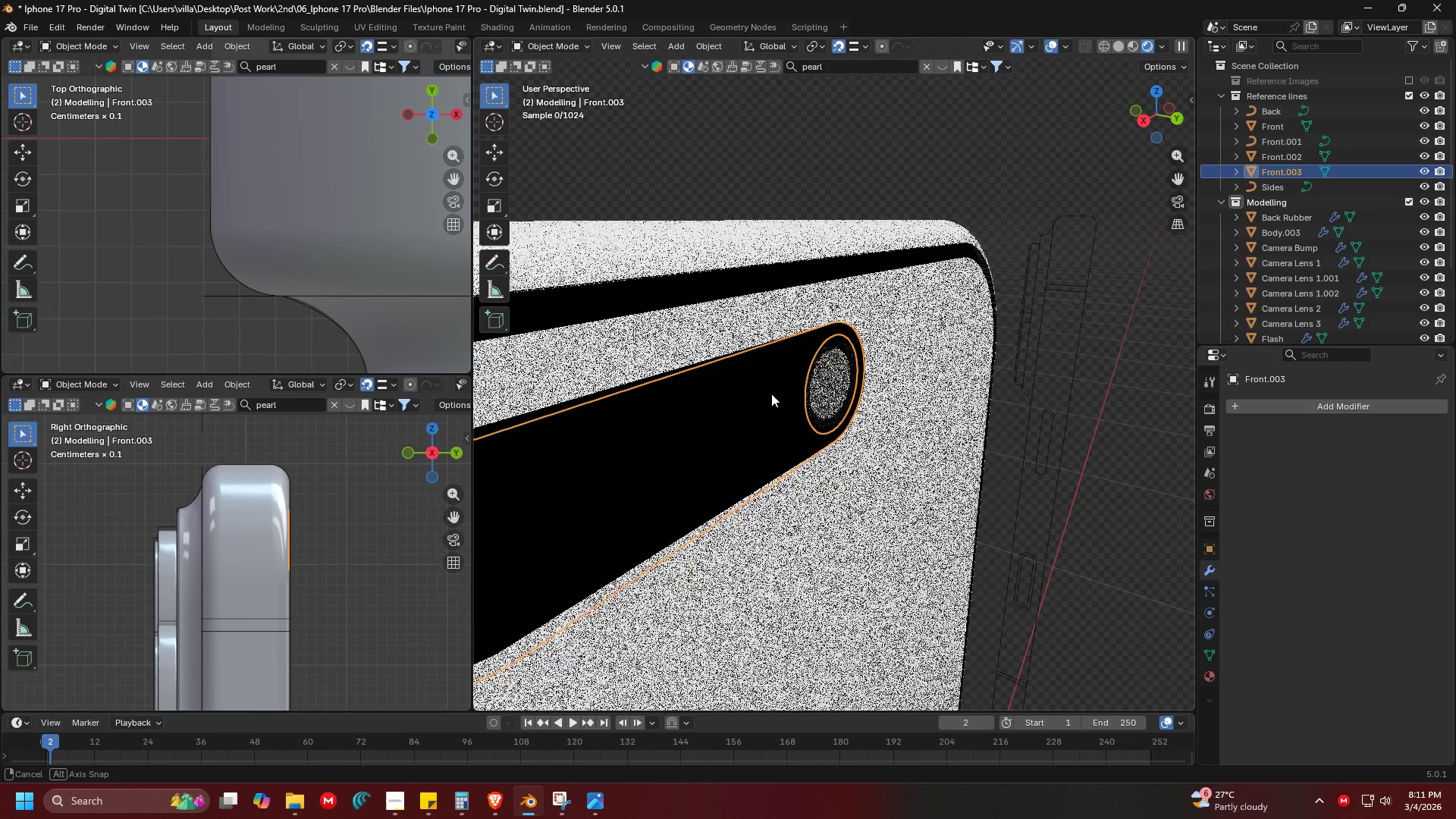 
scroll: coordinate [962, 400], scroll_direction: down, amount: 3.0
 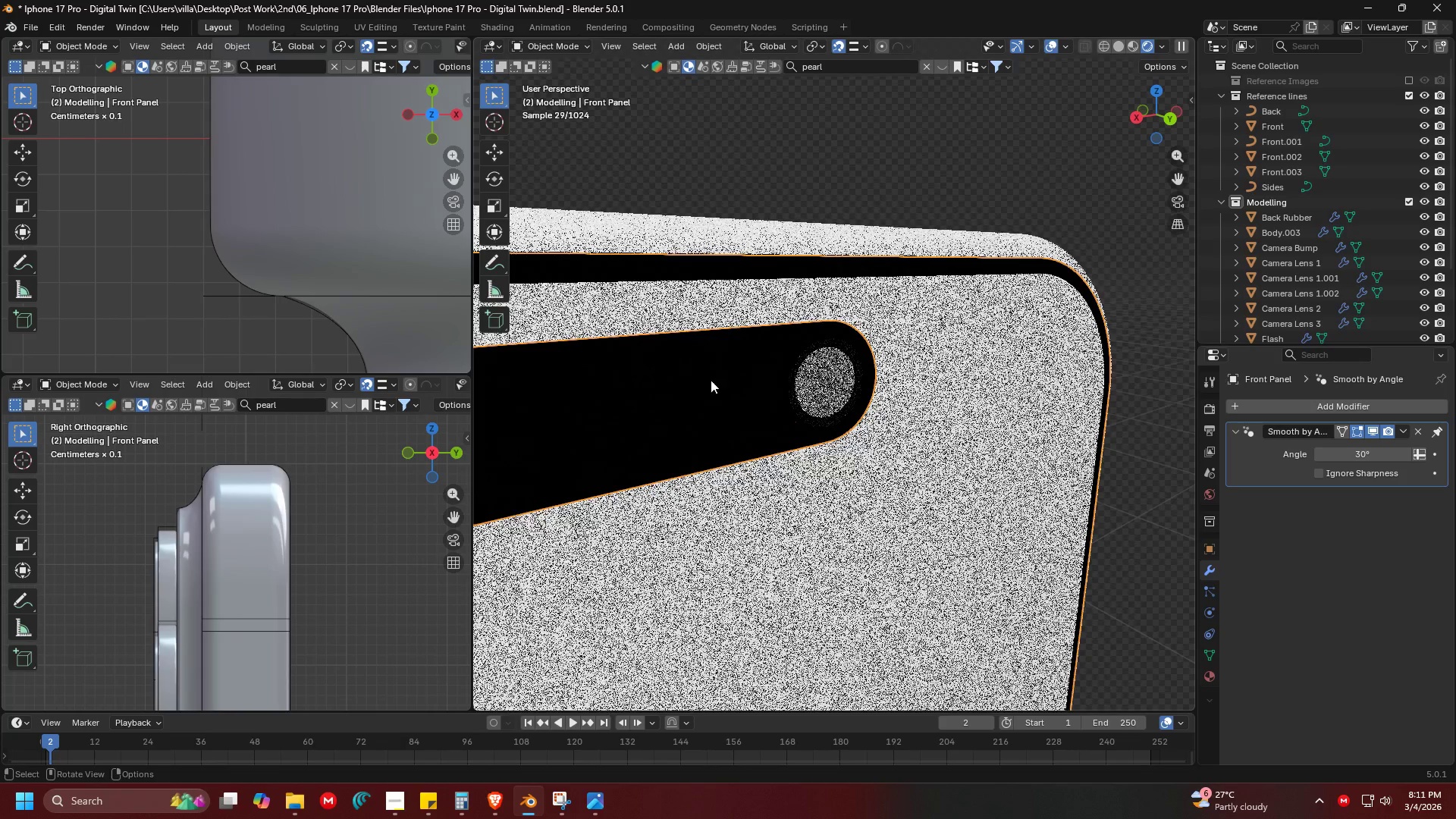 
scroll: coordinate [772, 394], scroll_direction: up, amount: 2.0
 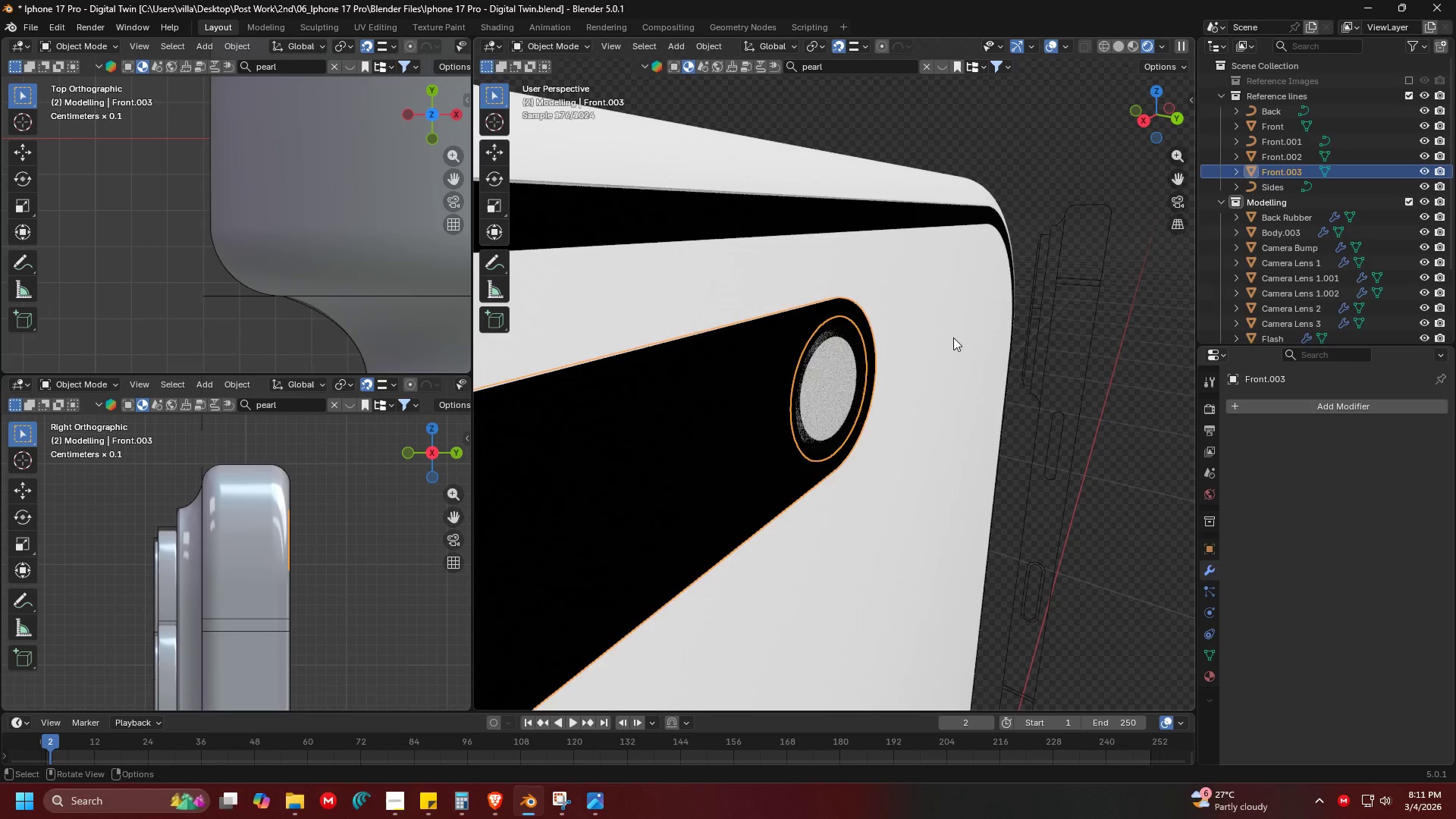 
hold_key(key=ShiftLeft, duration=0.34)
left_click([934, 347])
 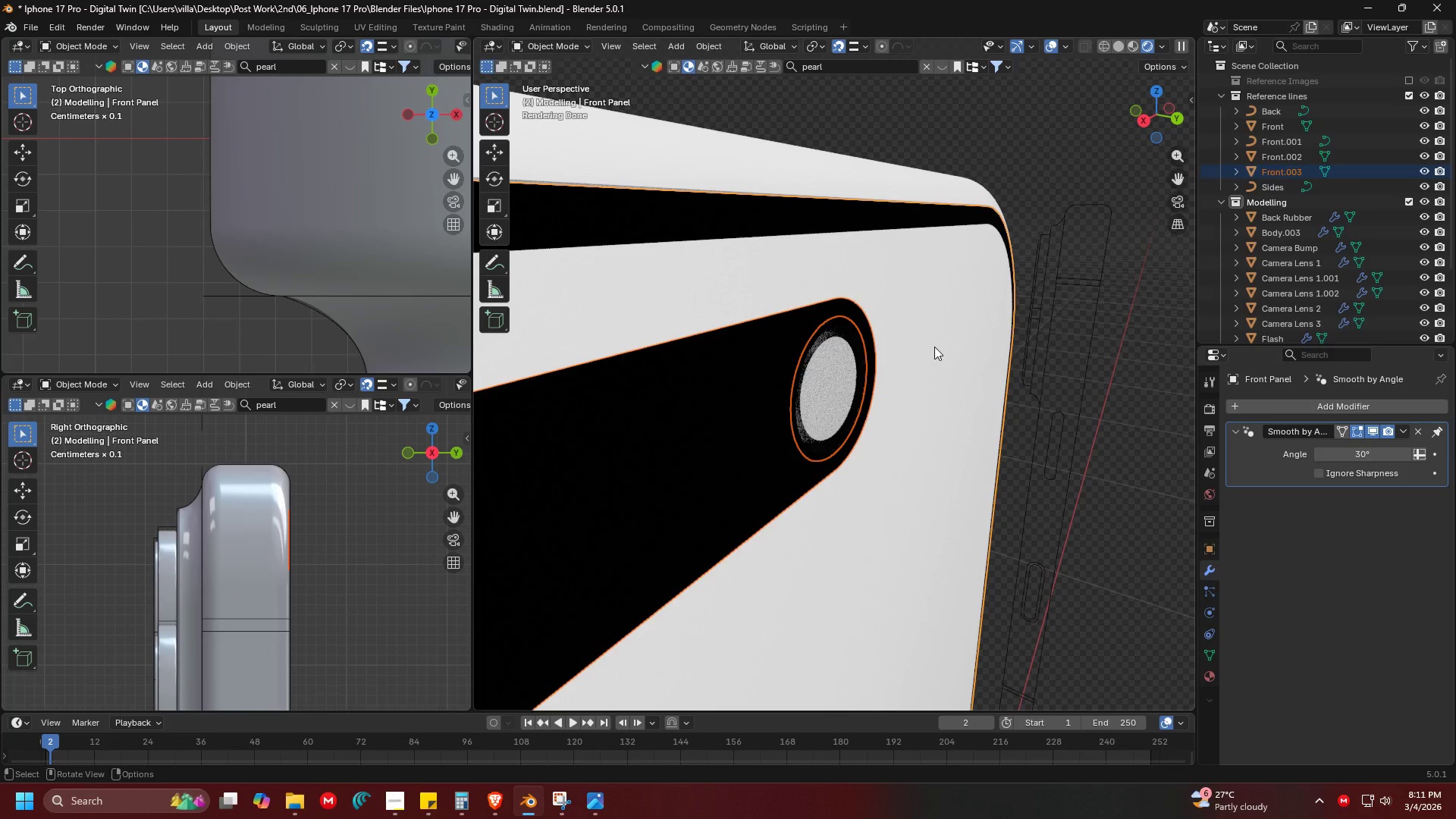 
key(Z)
 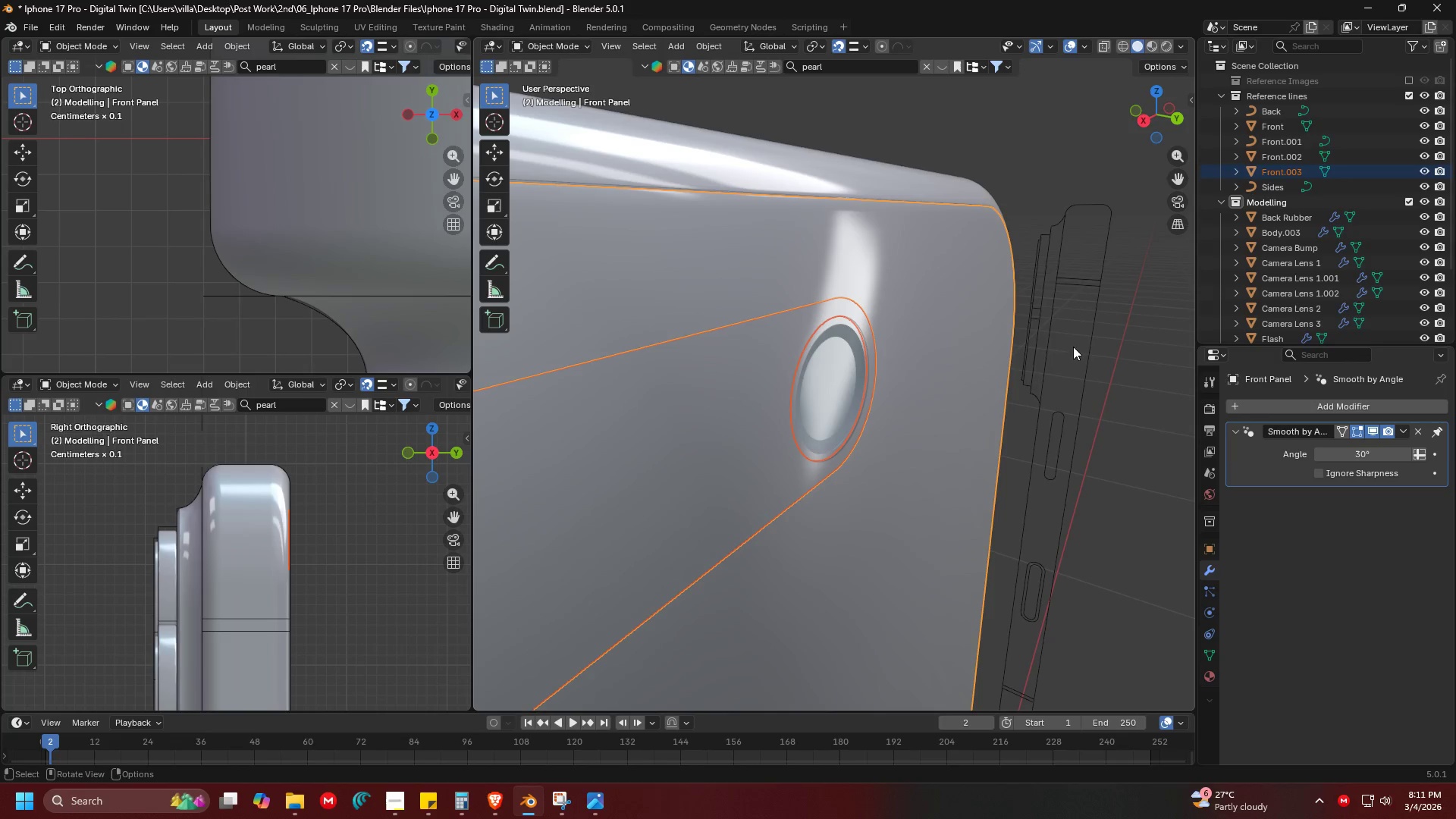 
key(Shift+H)
 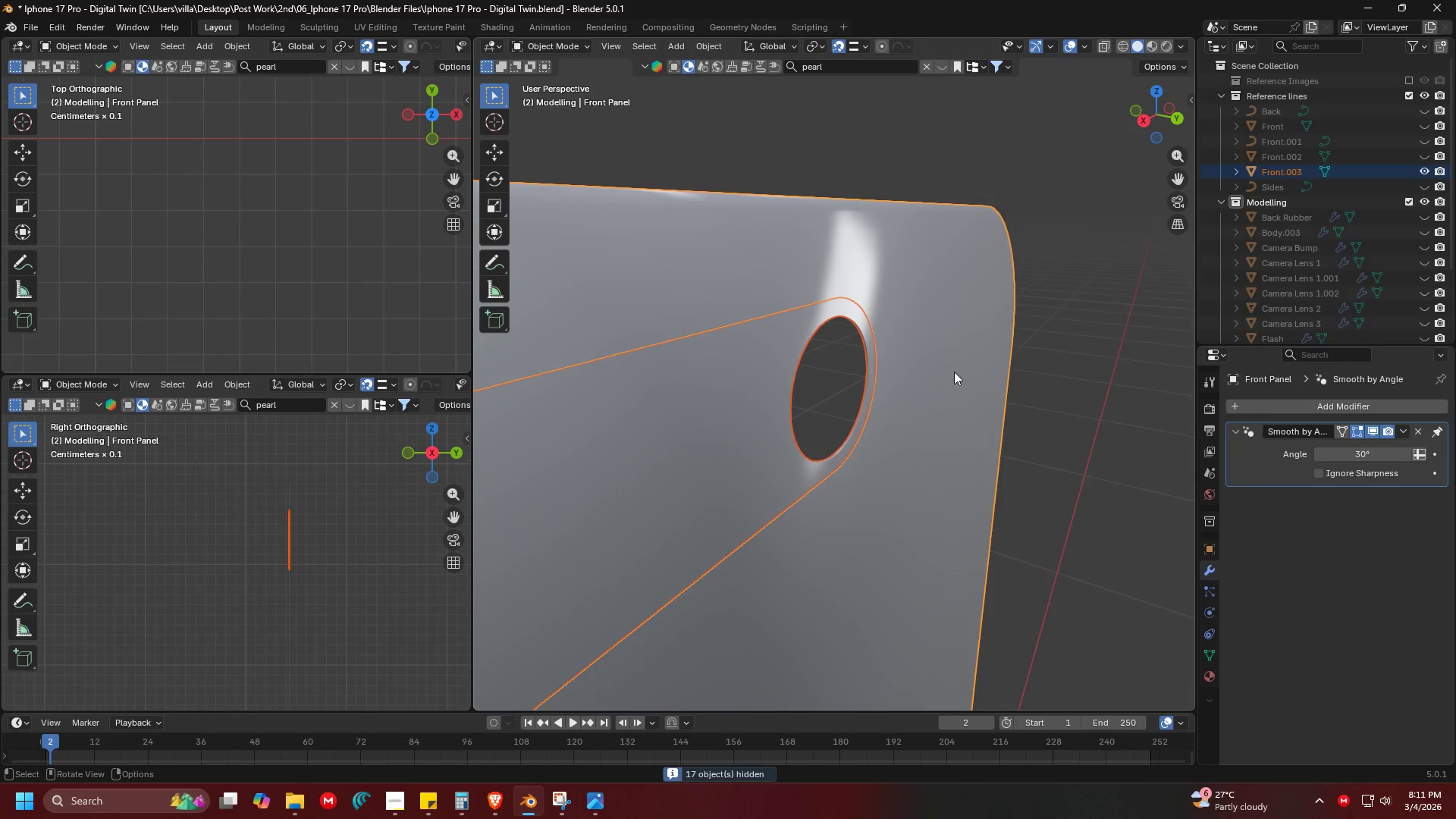 
left_click([737, 427])
 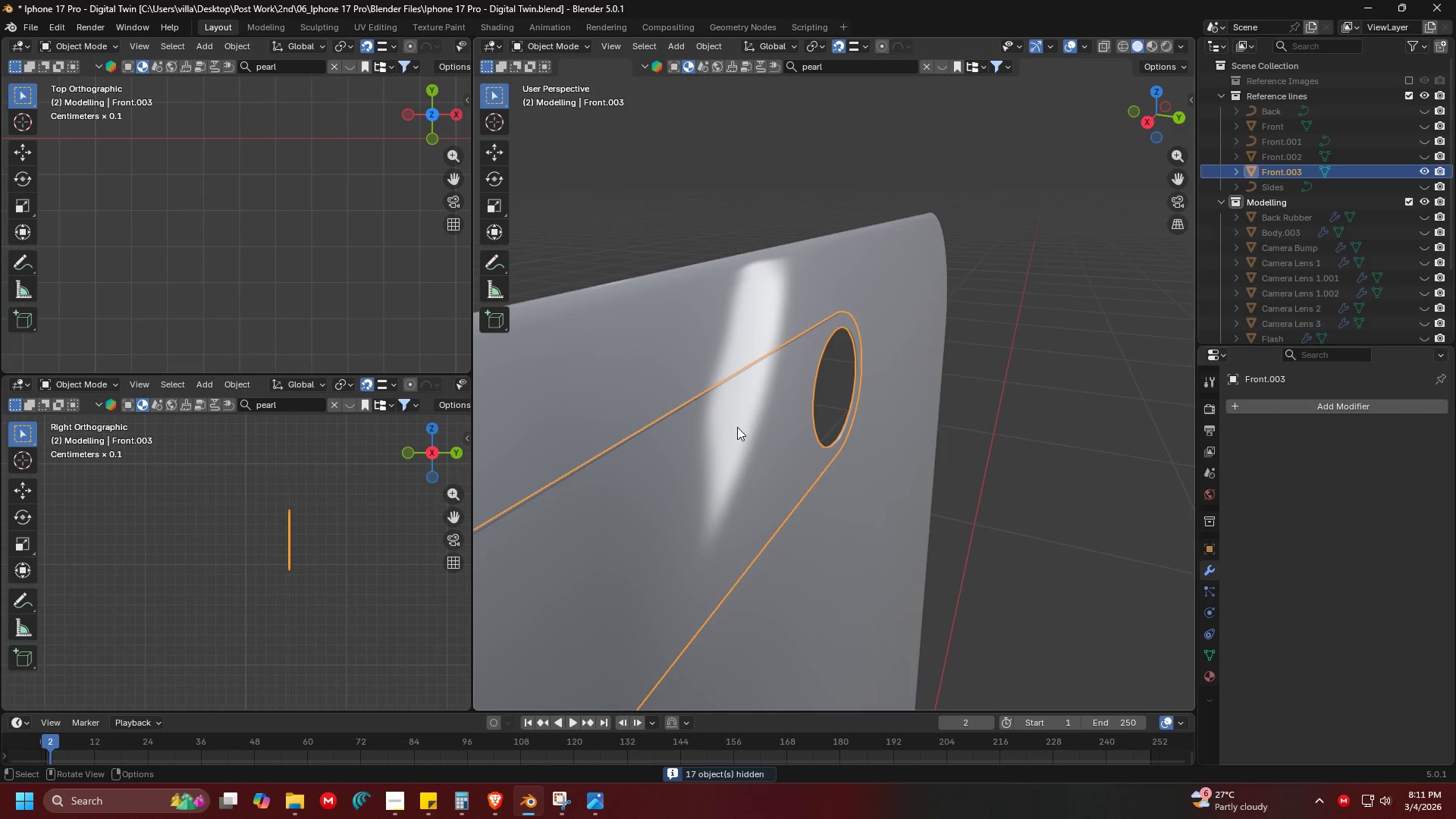 
scroll: coordinate [737, 427], scroll_direction: down, amount: 3.0
 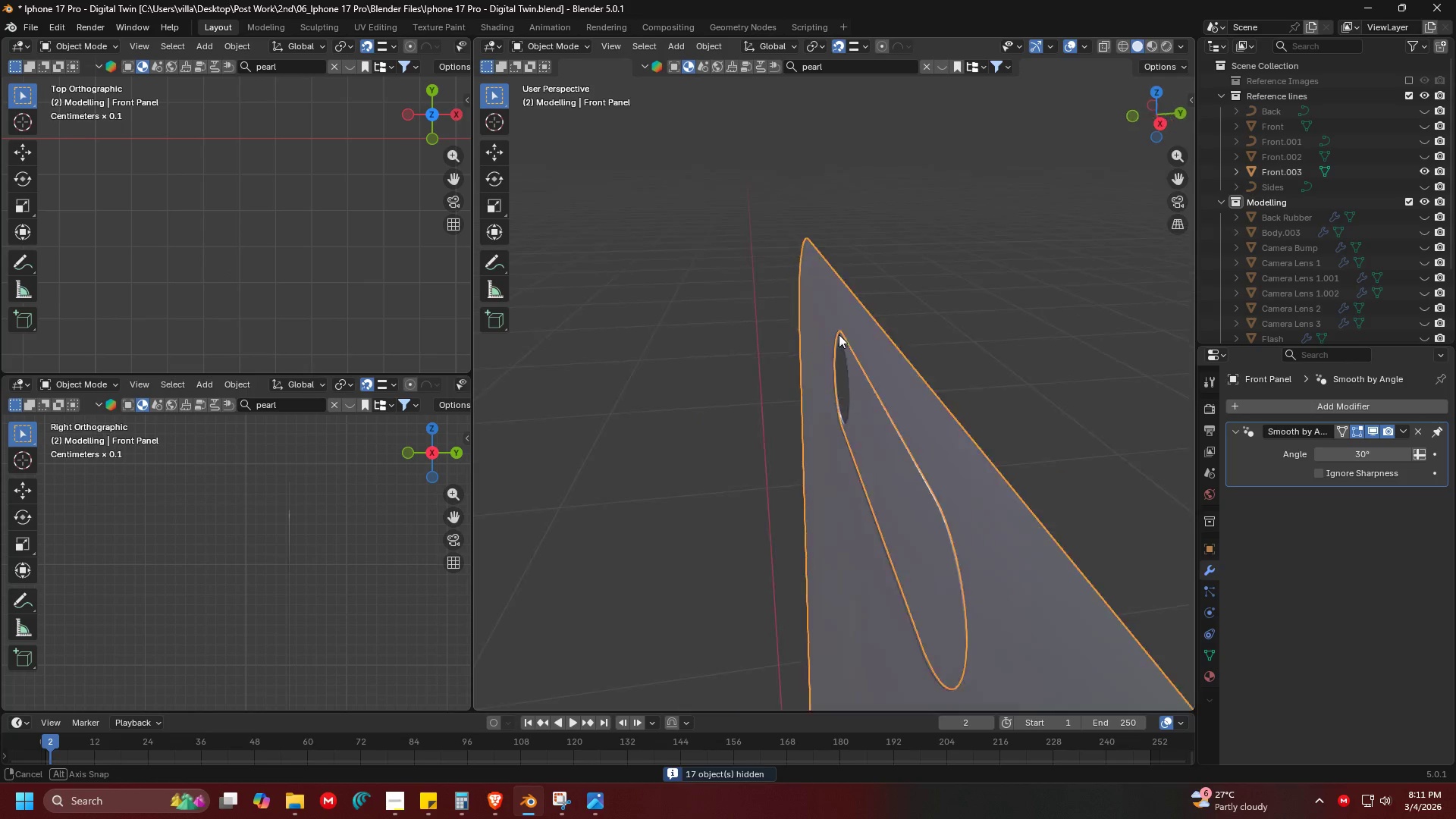 
left_click([979, 358])
 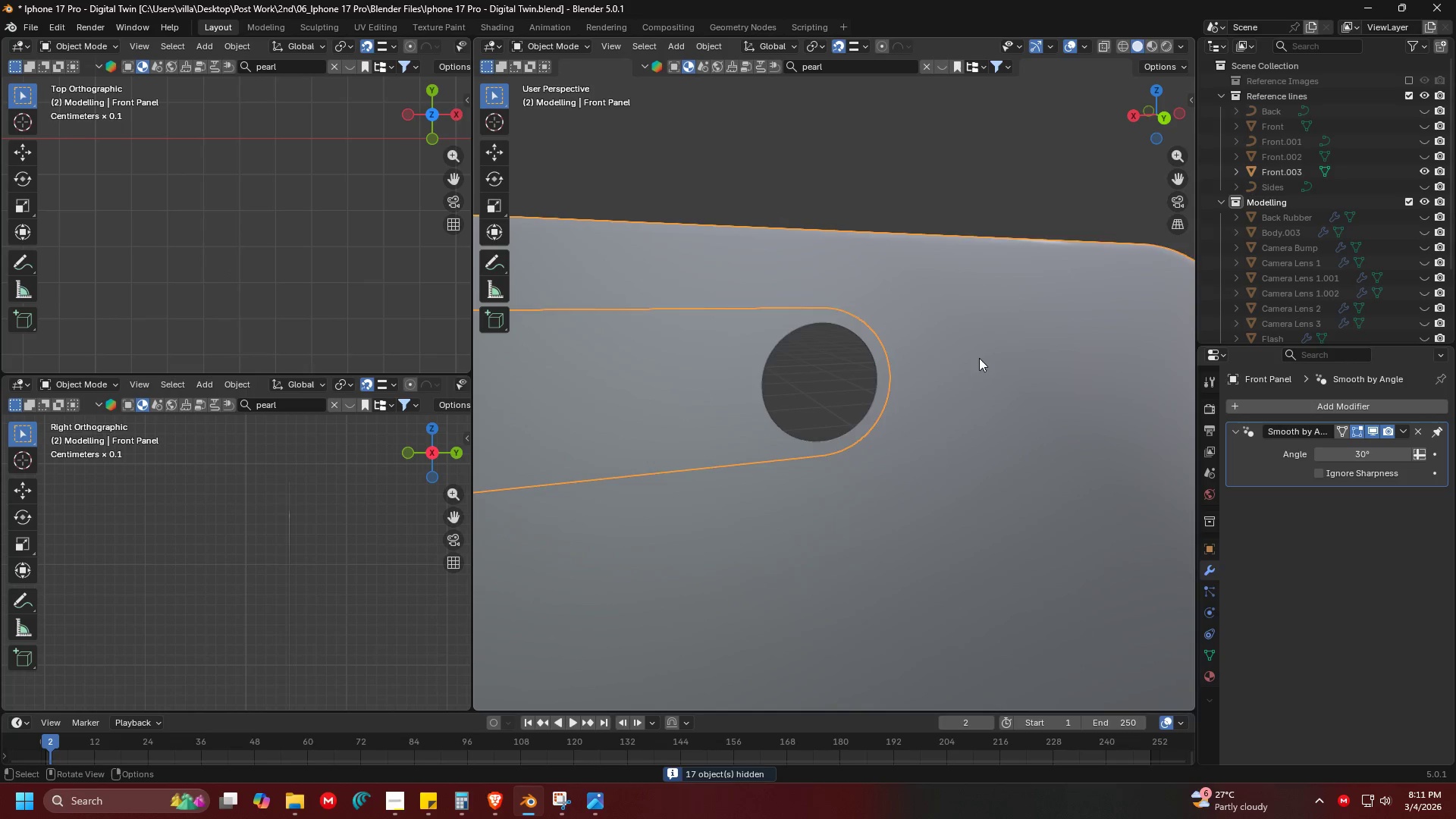 
scroll: coordinate [689, 308], scroll_direction: up, amount: 3.0
 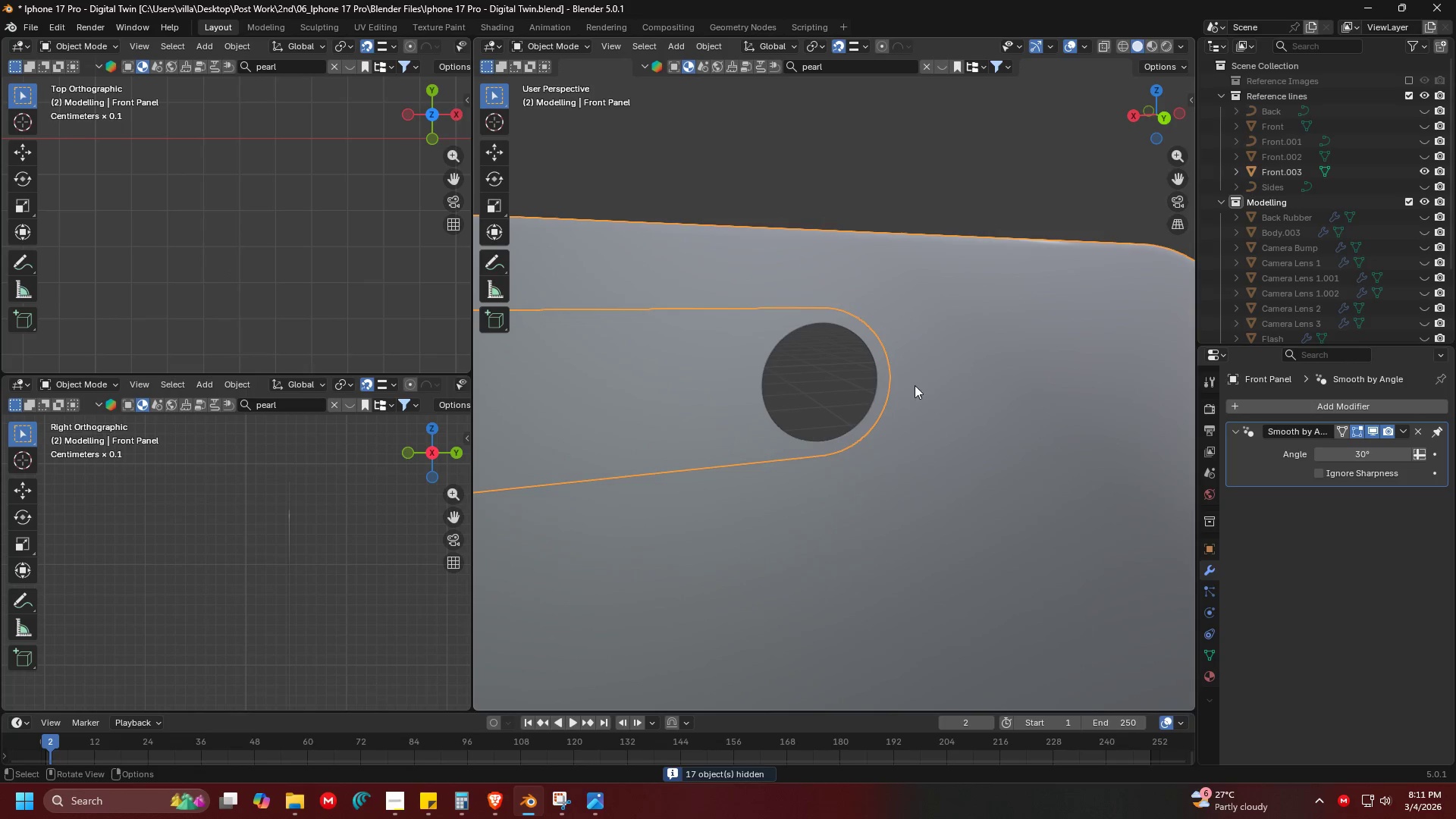 
scroll: coordinate [962, 347], scroll_direction: down, amount: 2.0
 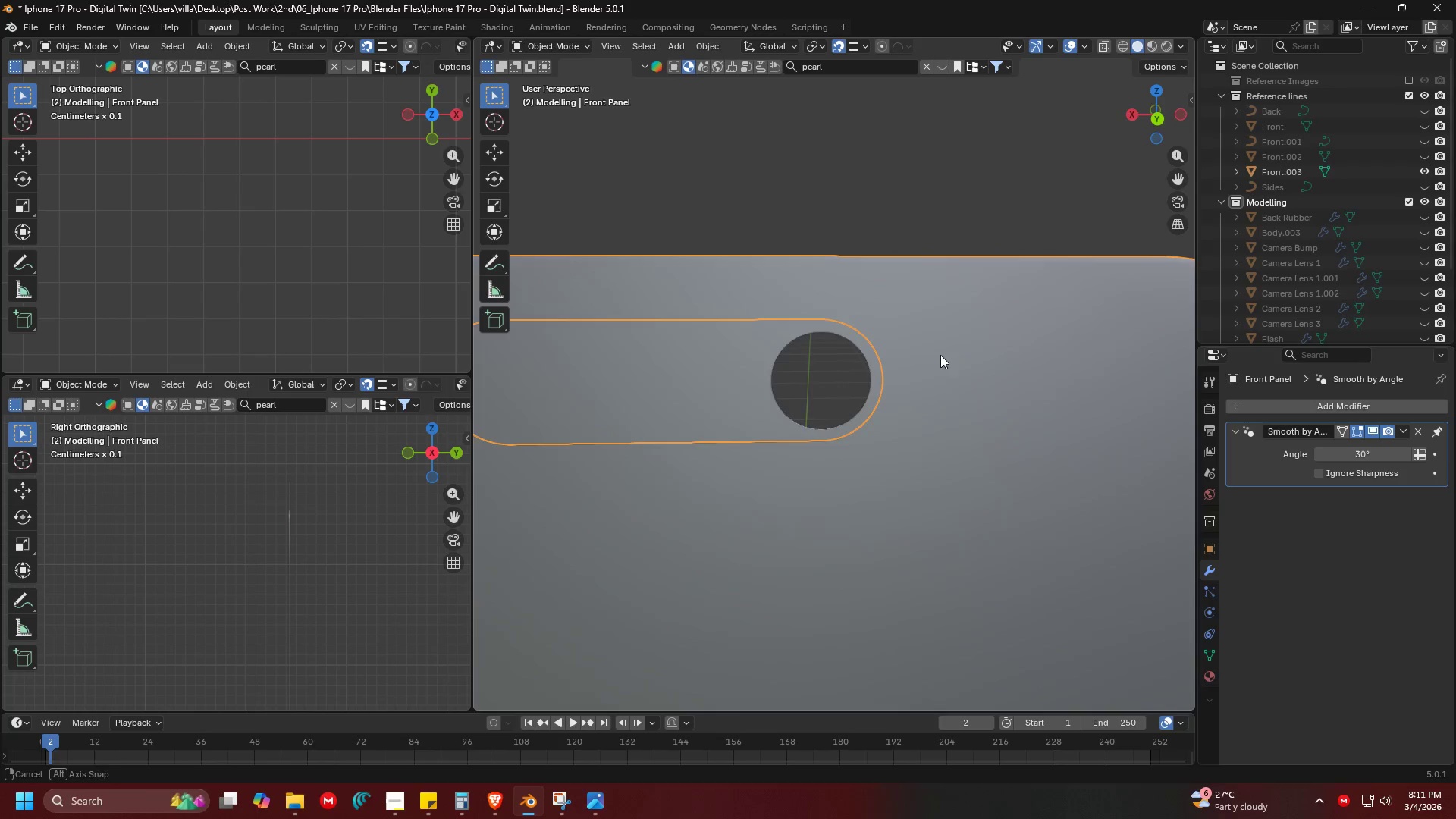 
left_click([952, 216])
 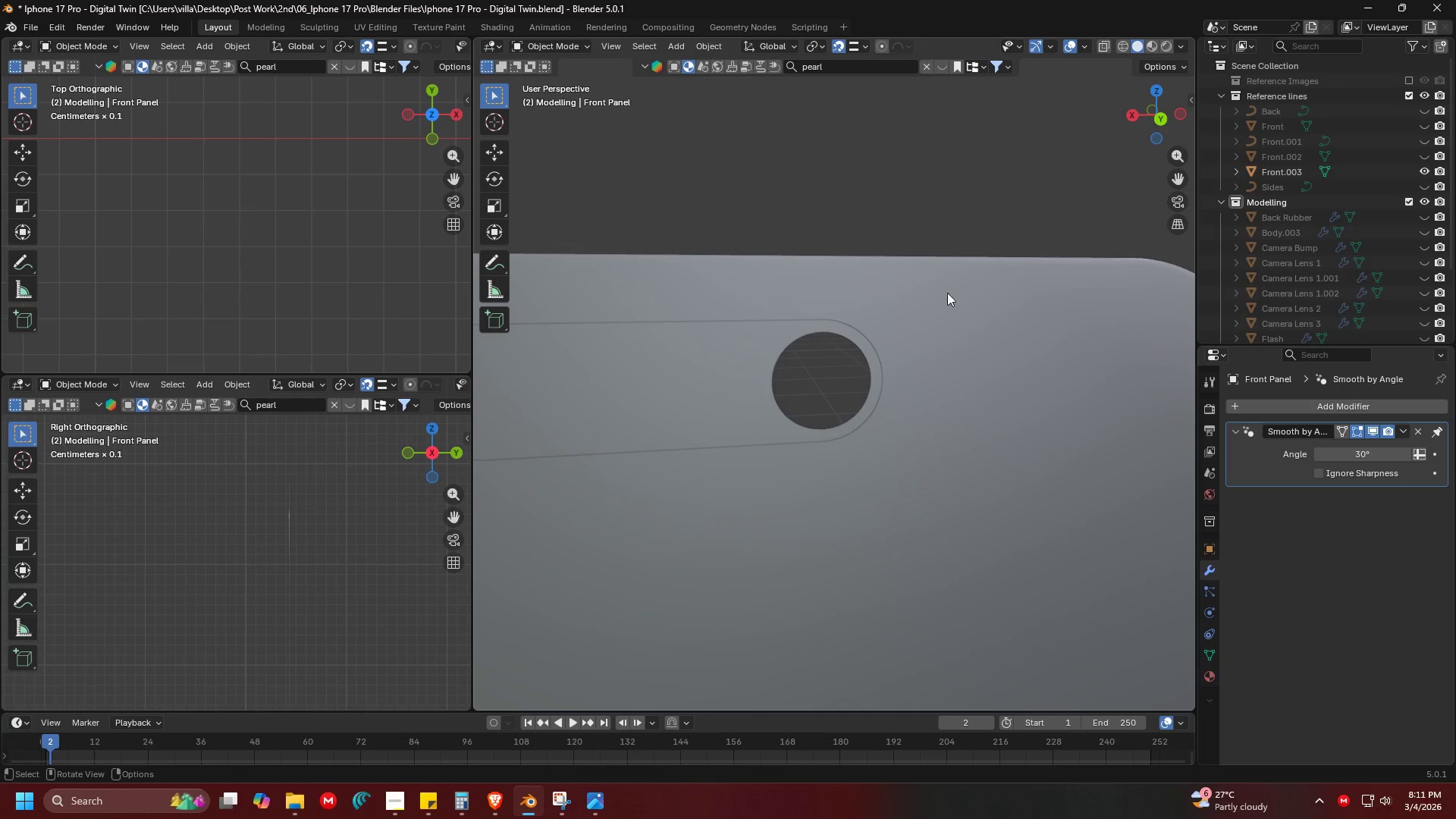 
key(Shift+ShiftLeft)
 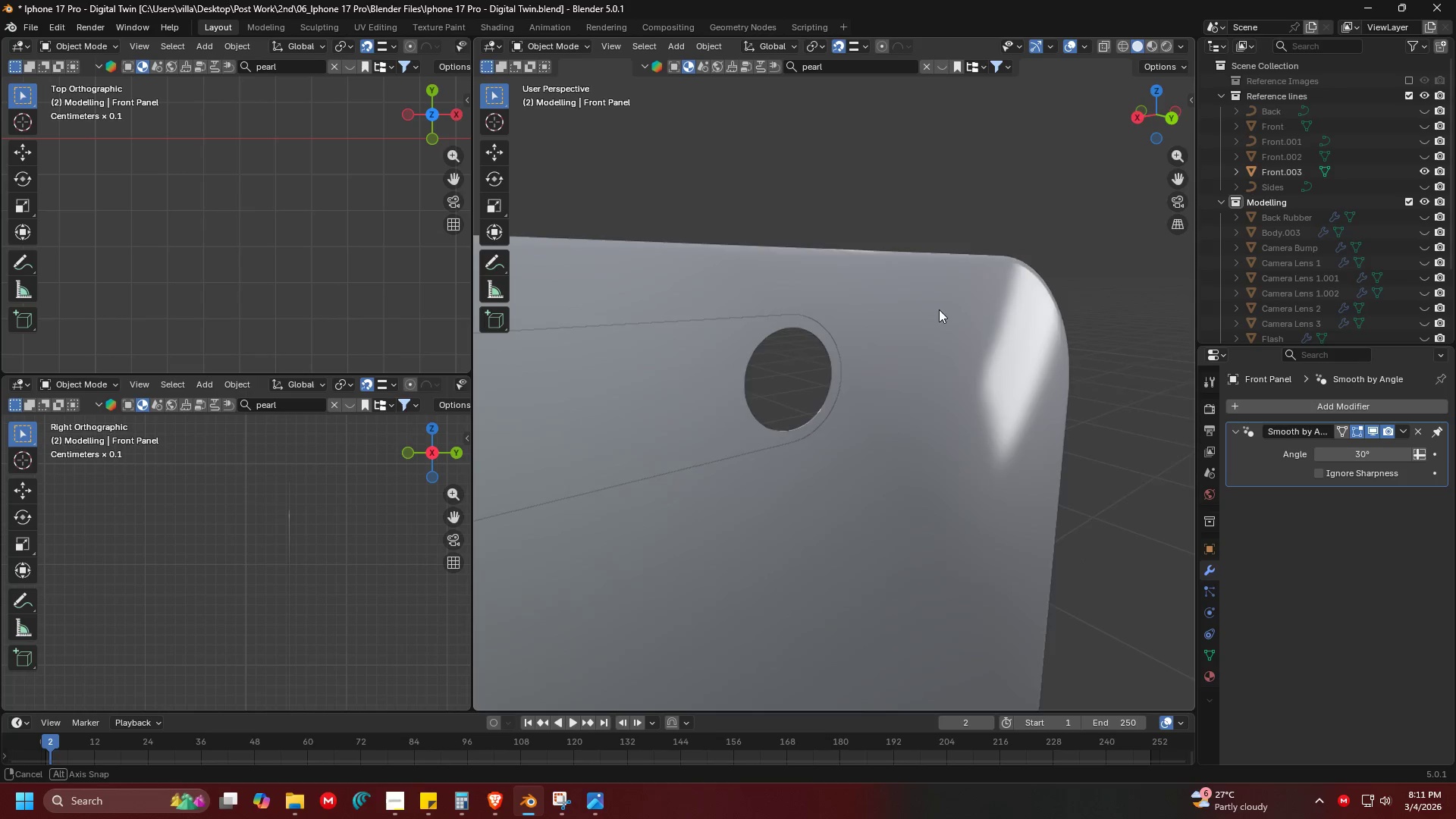 
scroll: coordinate [959, 317], scroll_direction: up, amount: 2.0
 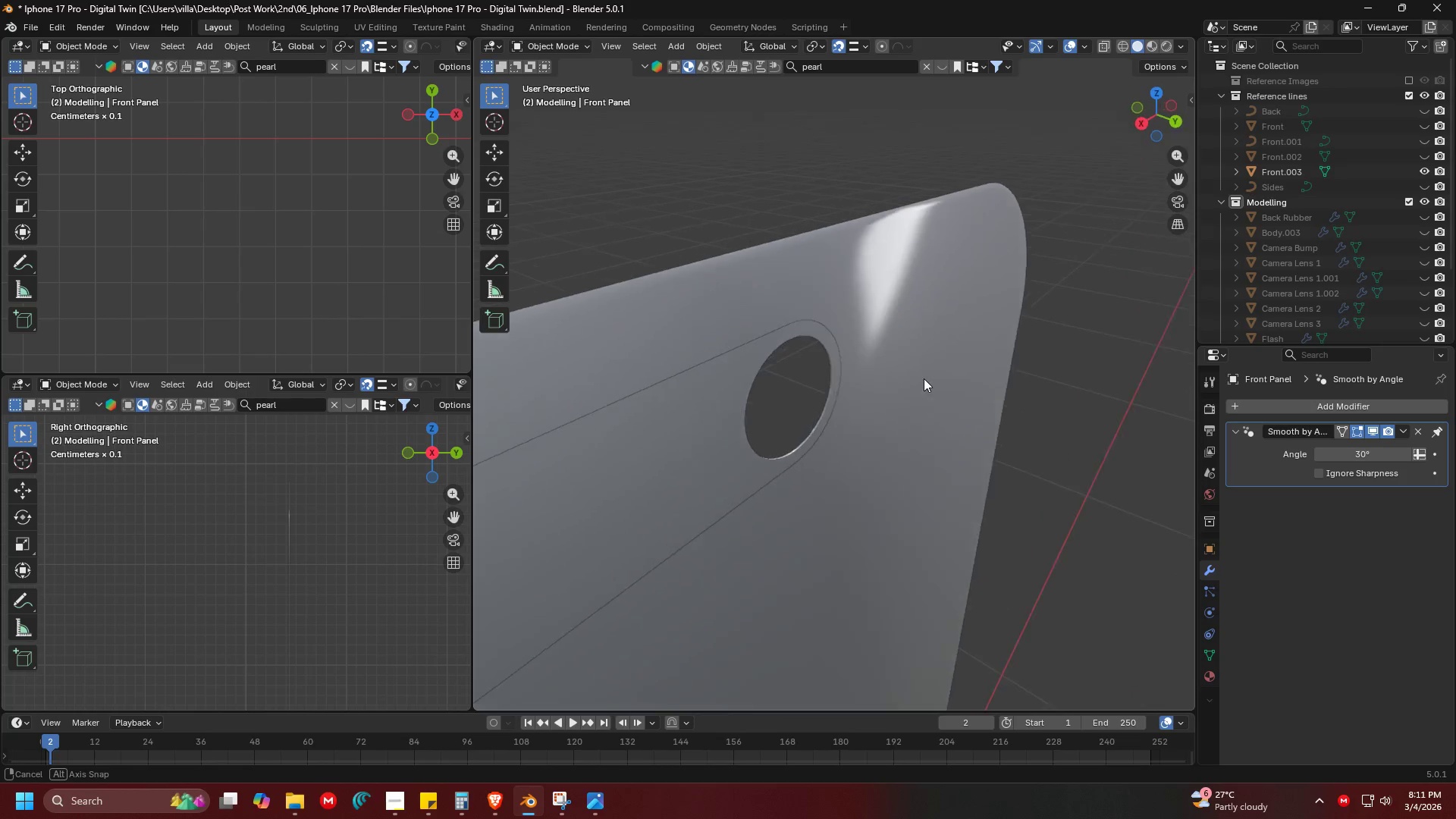 
key(Alt+H)
 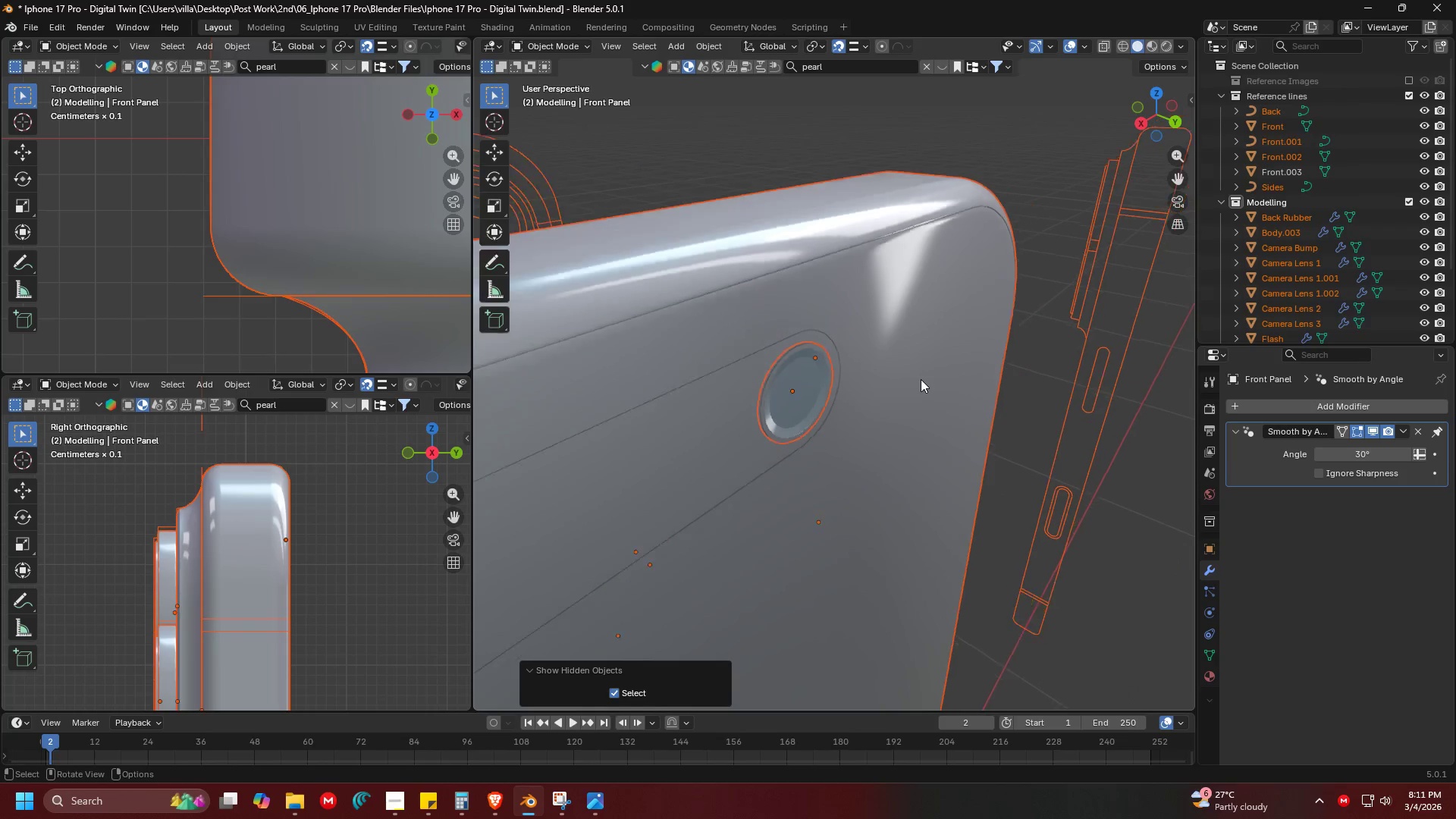 
left_click([826, 300])
 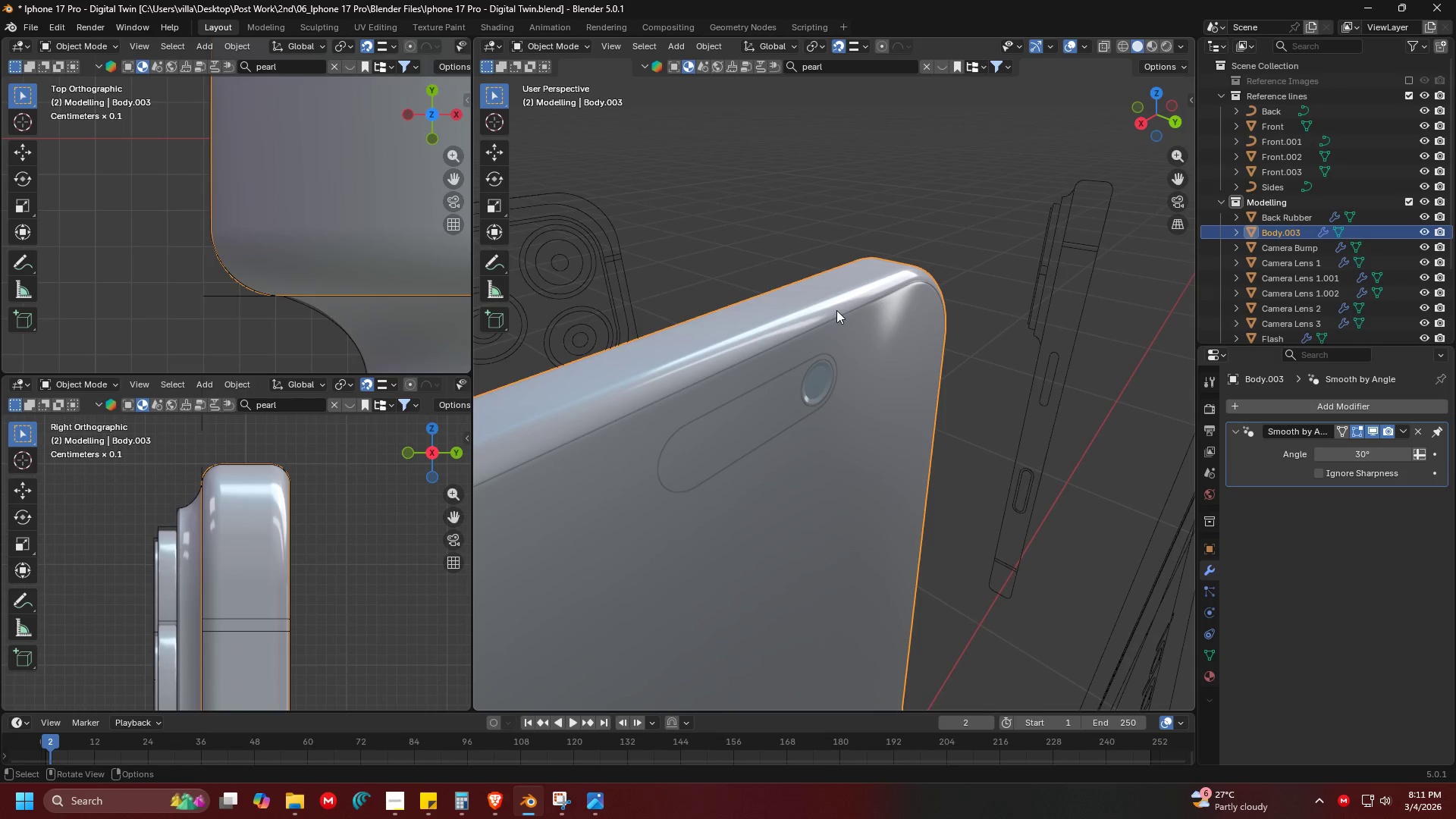 
scroll: coordinate [921, 379], scroll_direction: down, amount: 5.0
 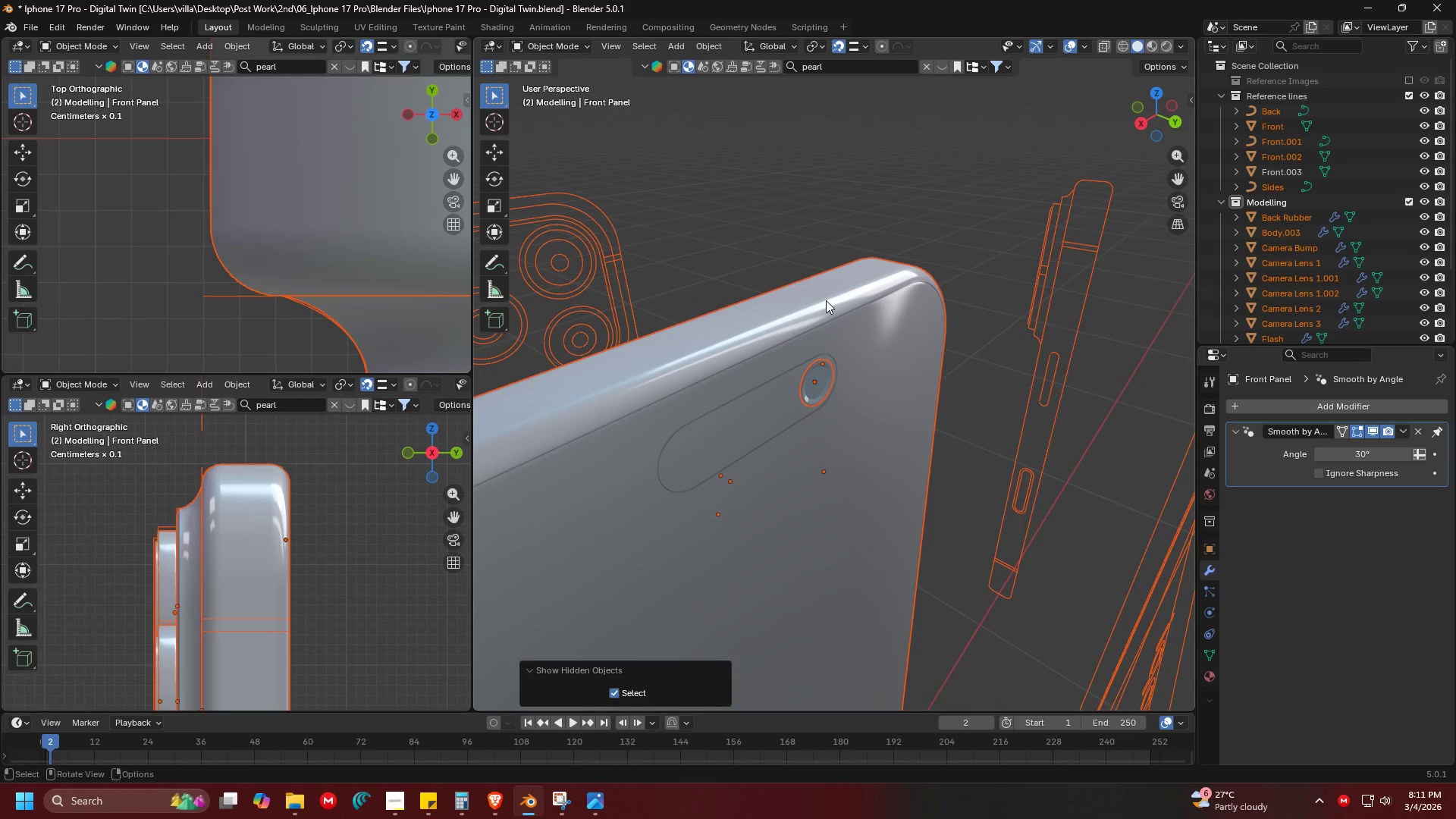 
key(Shift+ShiftLeft)
 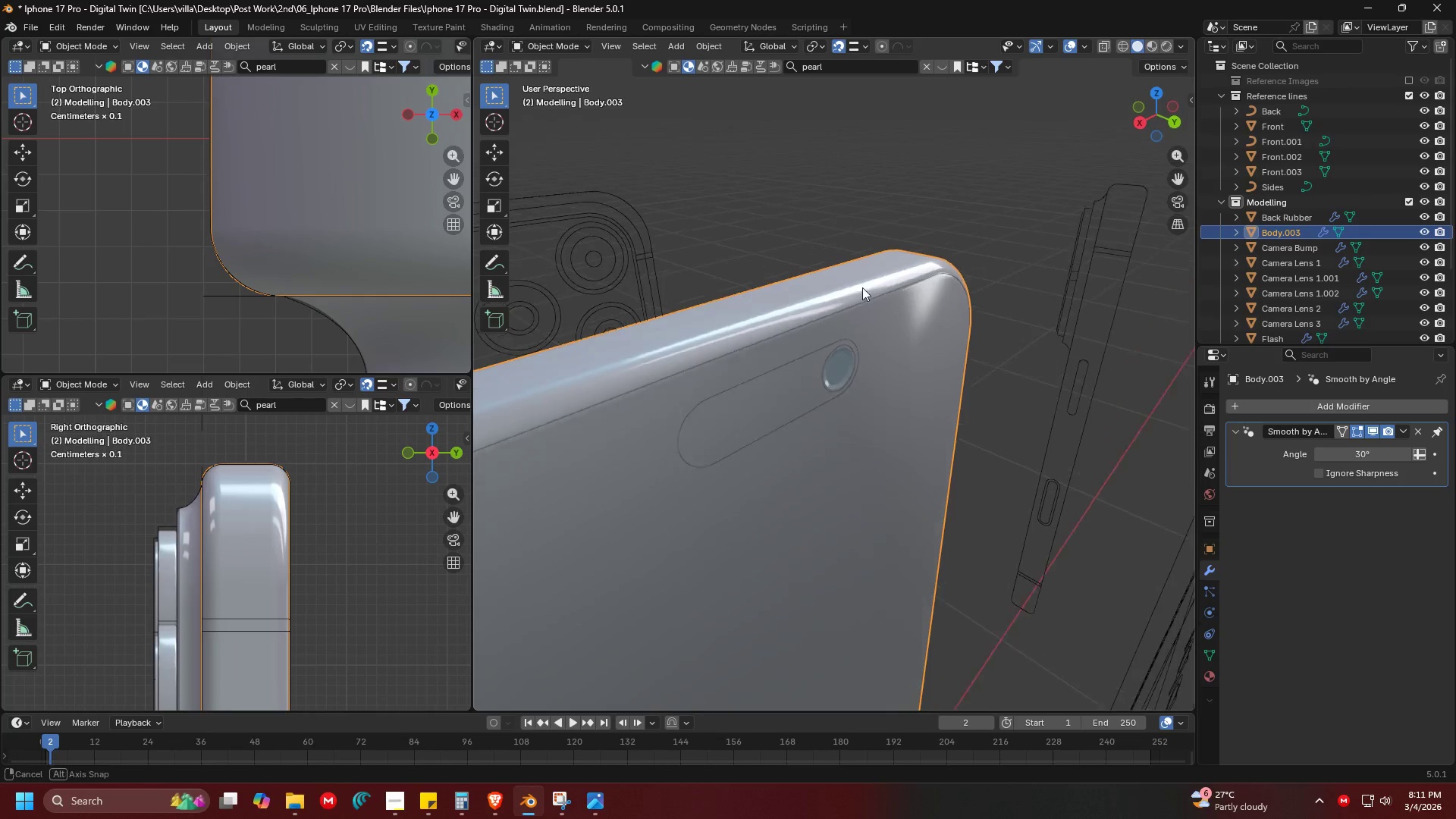 
scroll: coordinate [848, 278], scroll_direction: up, amount: 1.0
 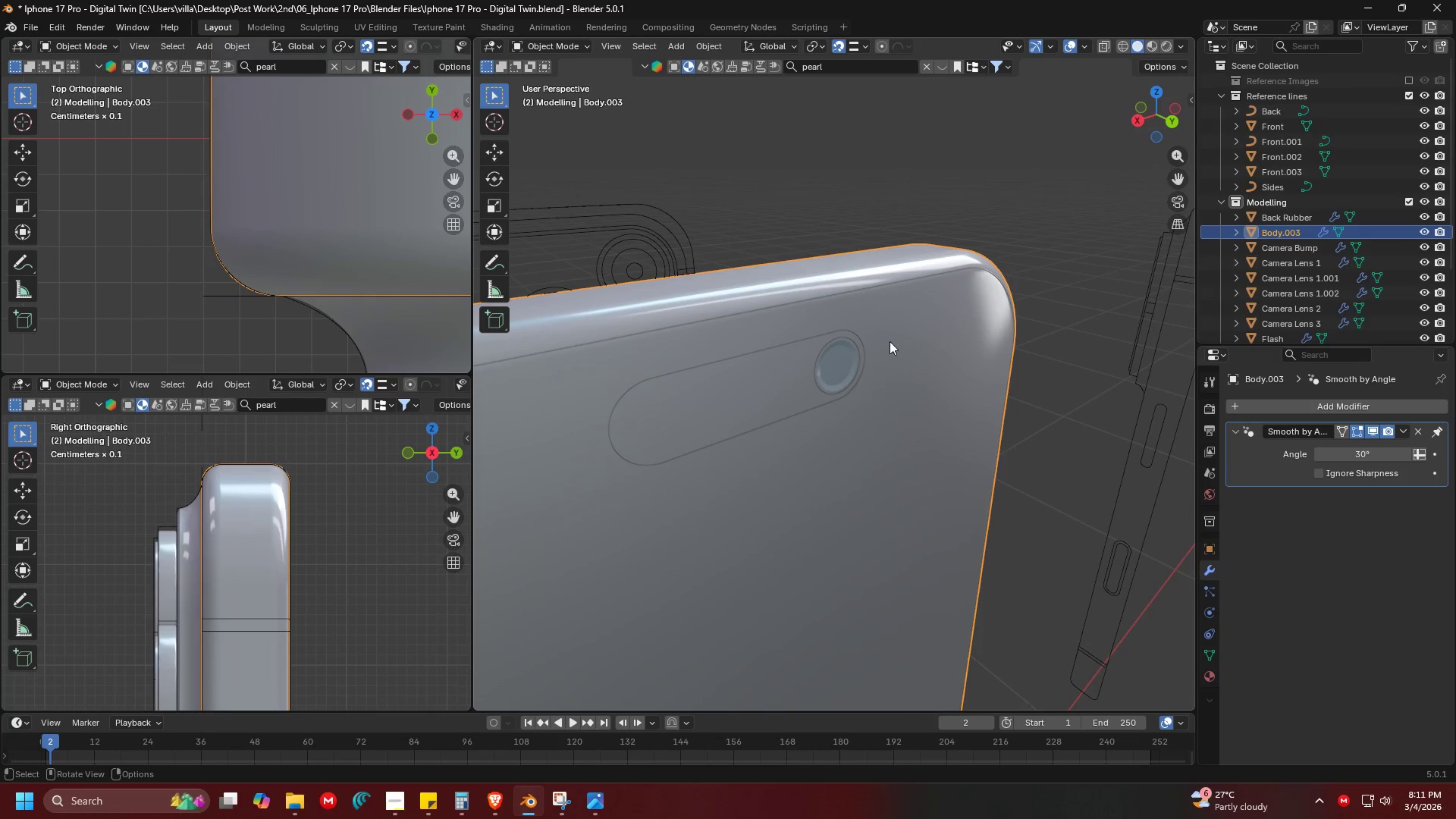 
key(Shift+H)
 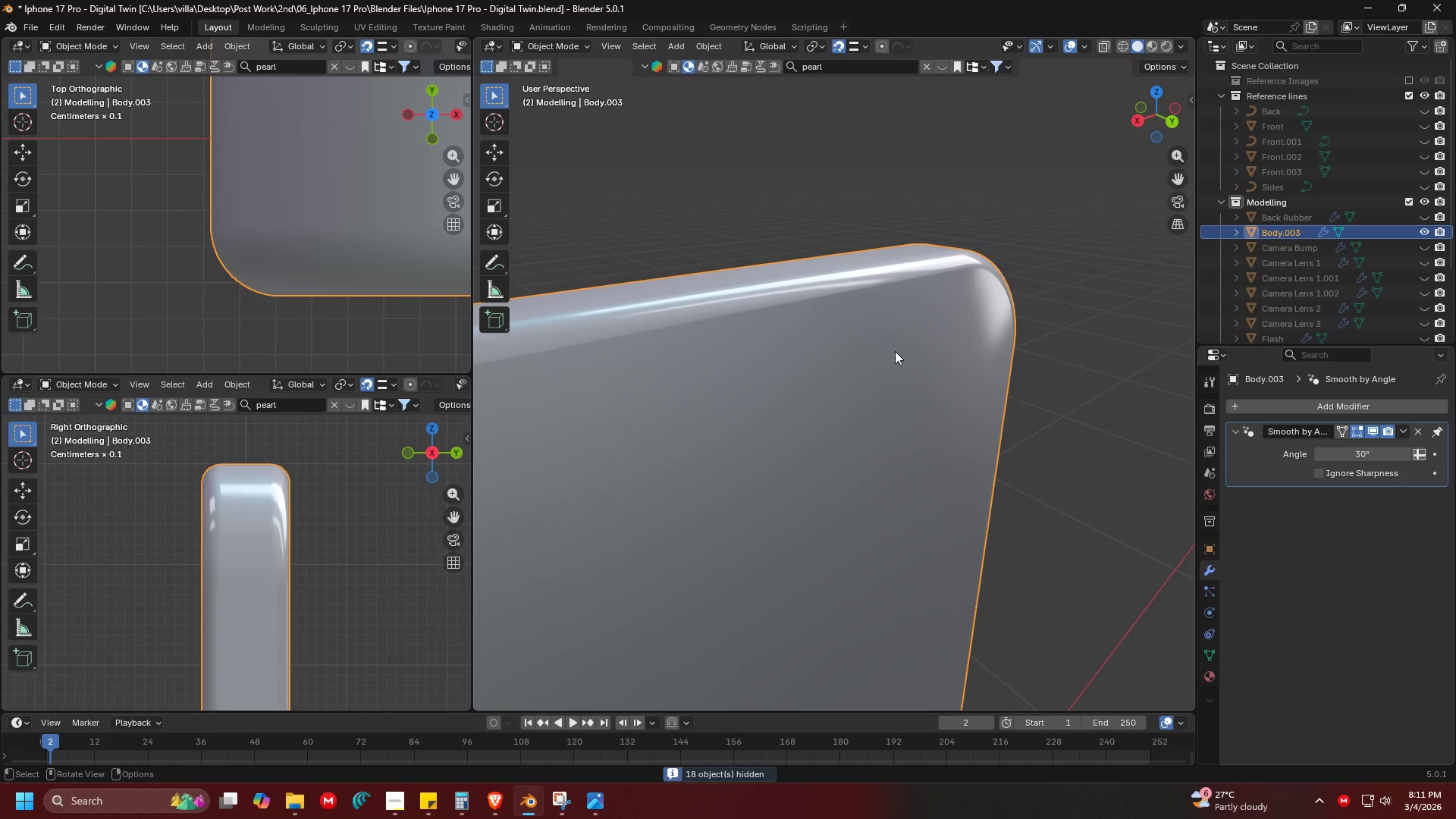 
key(Tab)
 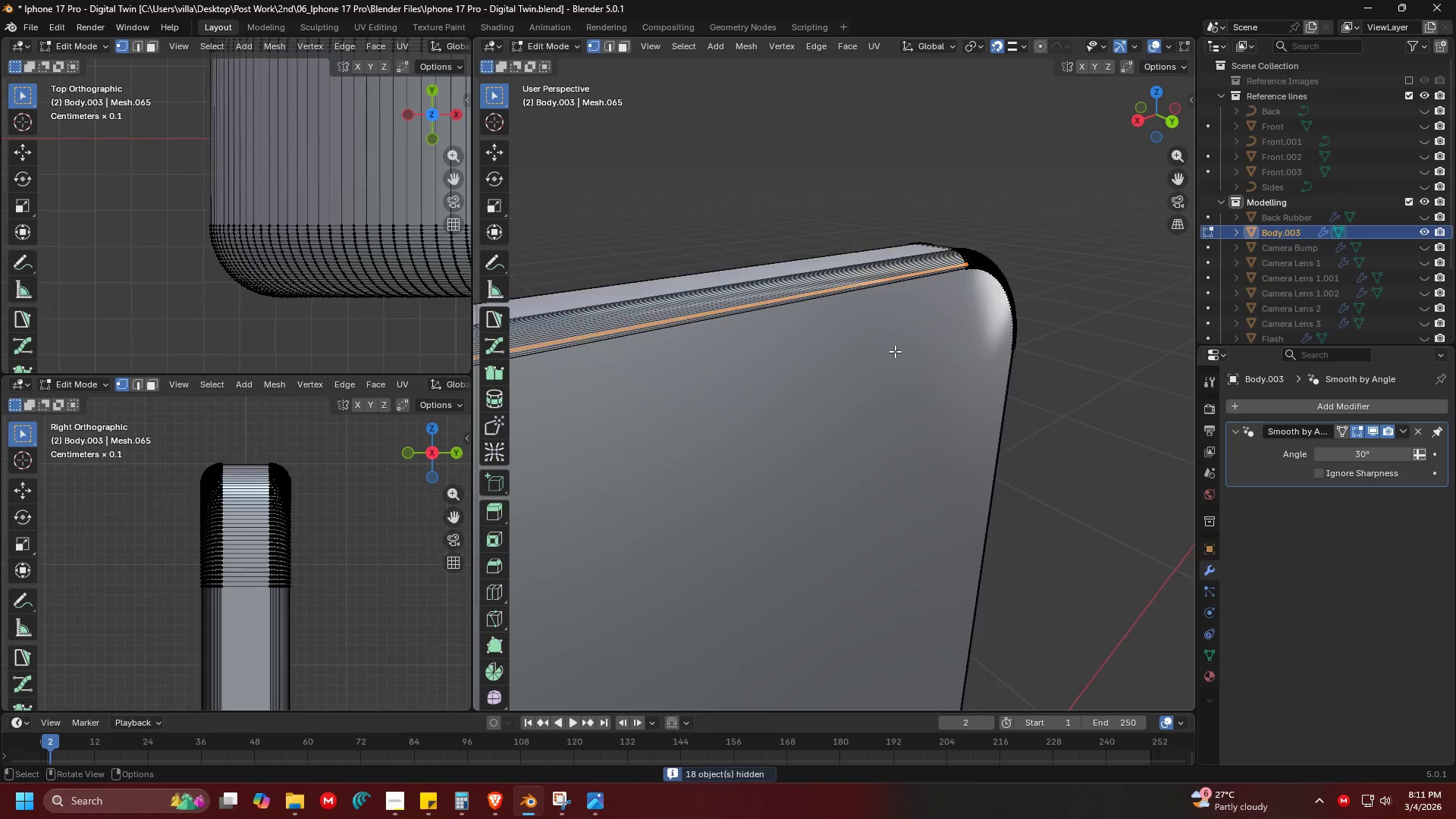 
scroll: coordinate [895, 351], scroll_direction: down, amount: 4.0
 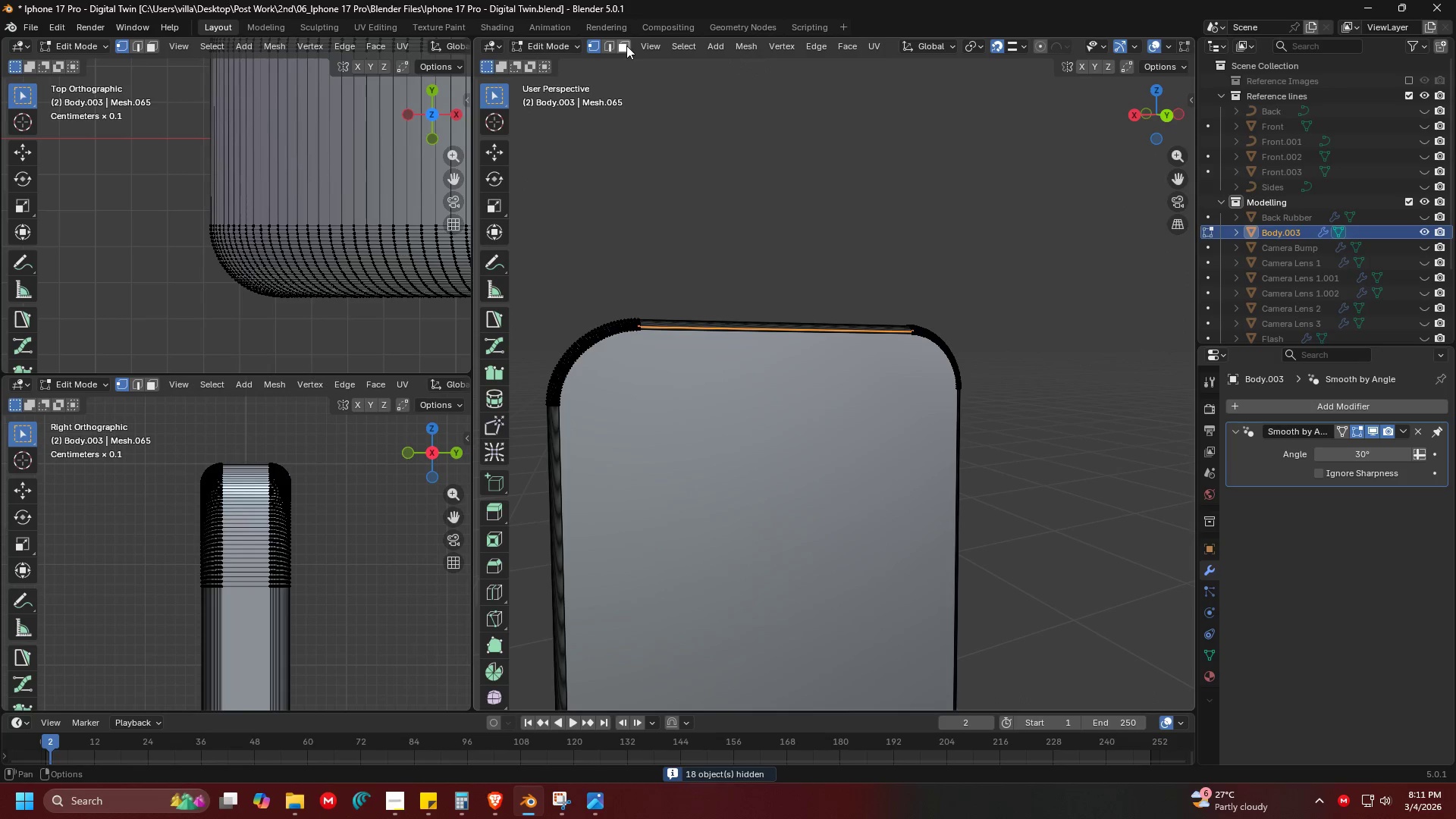 
double_click([817, 458])
 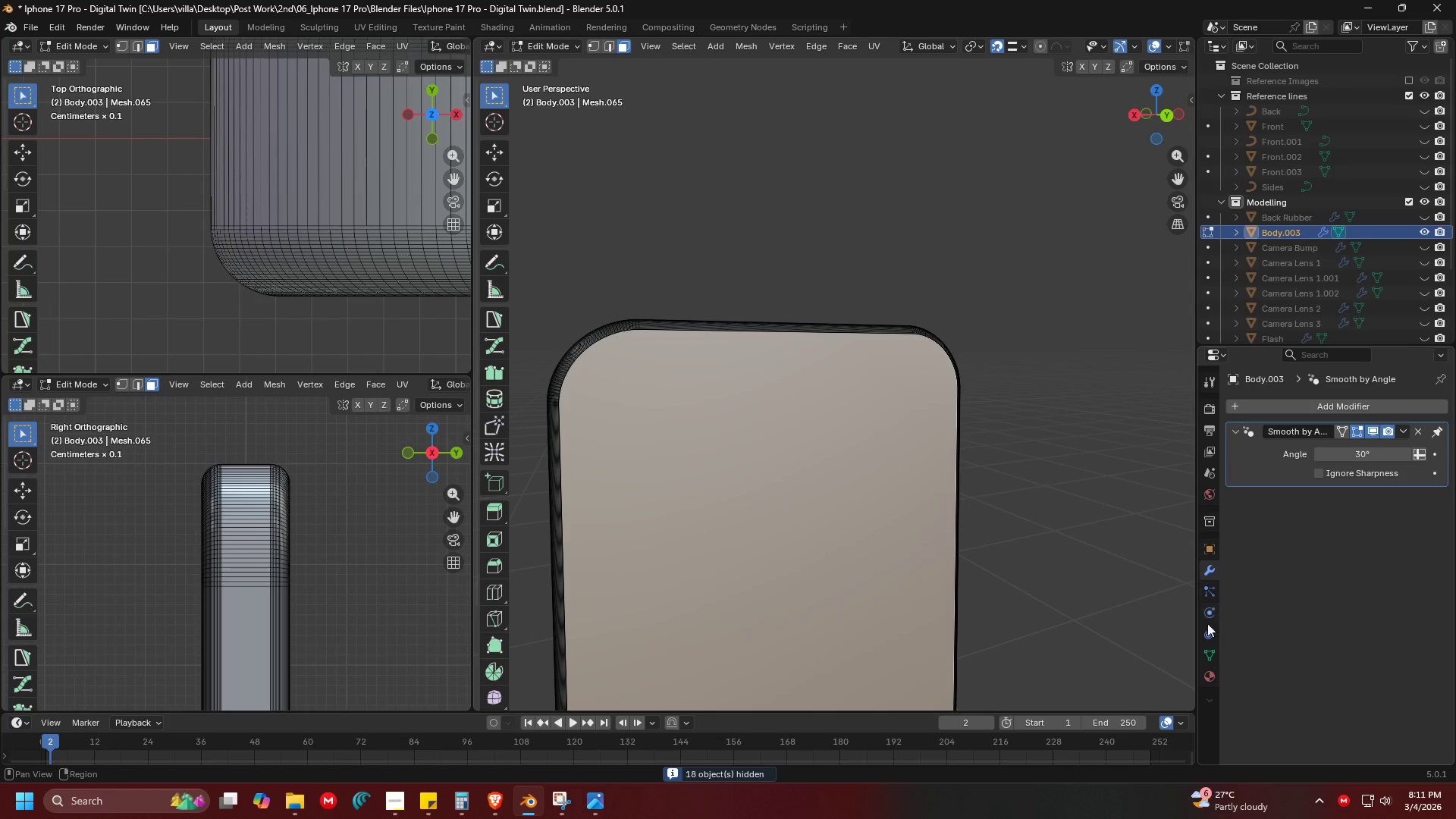 
left_click([1209, 668])
 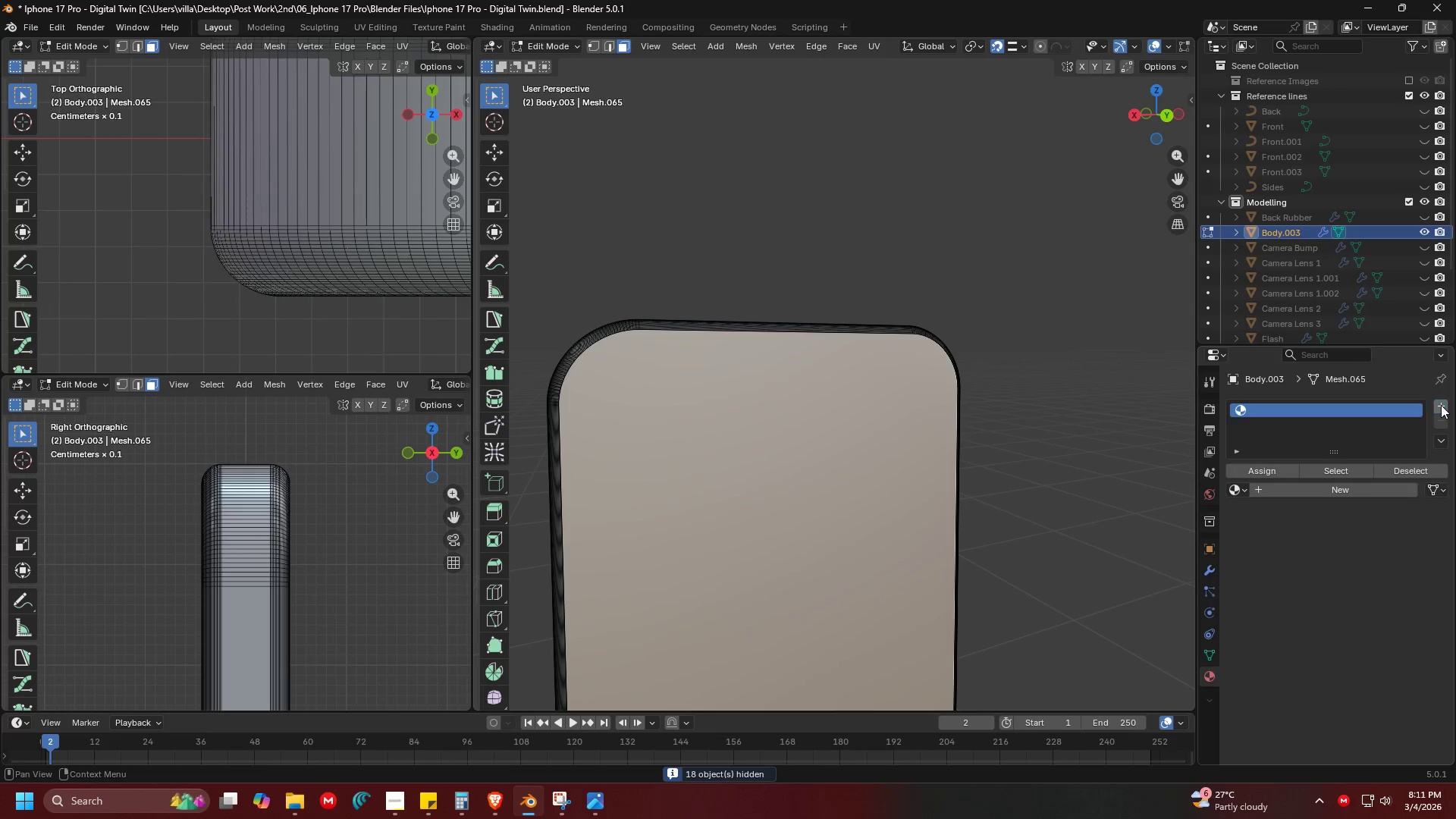 
double_click([1441, 405])
 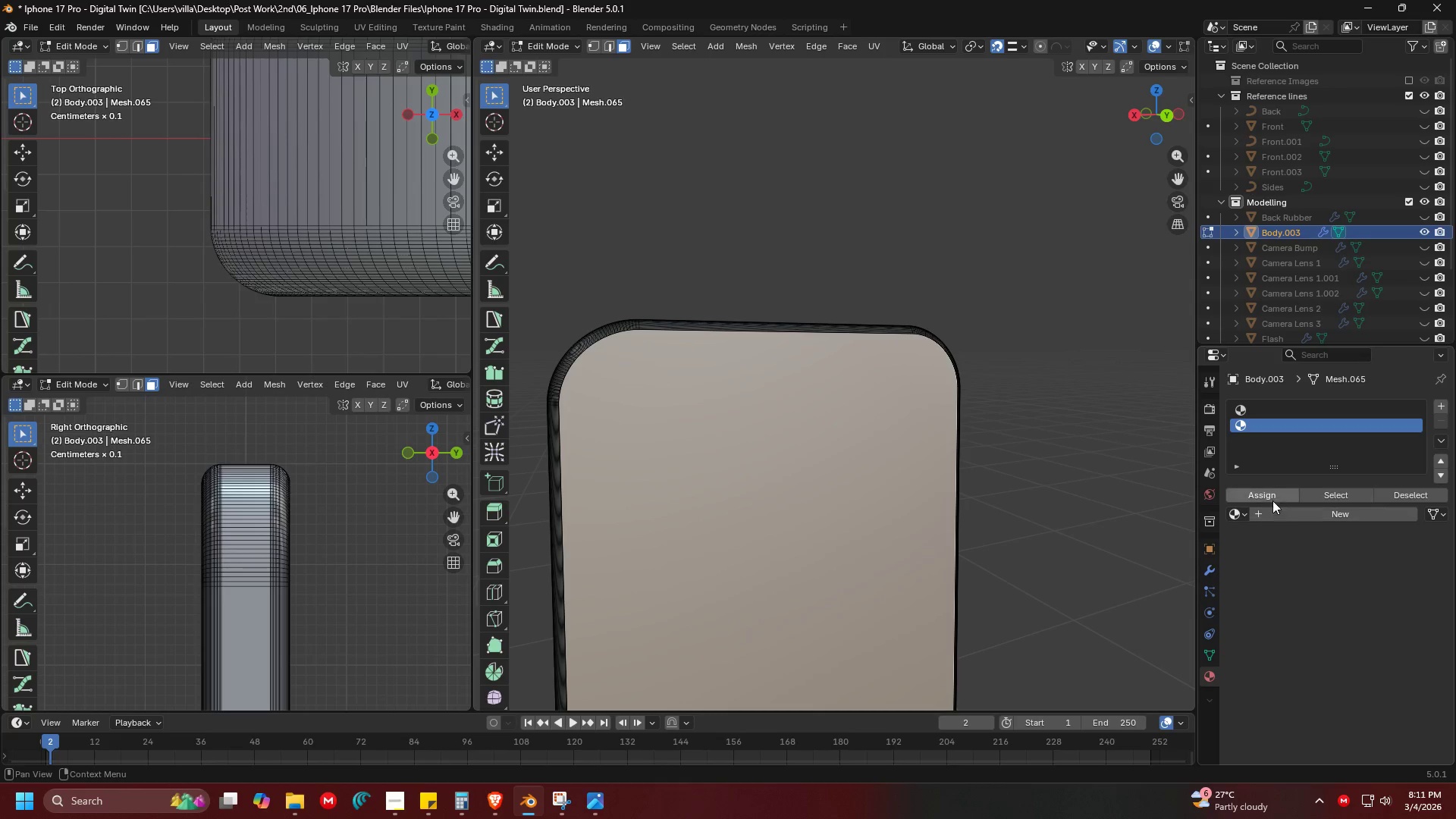 
double_click([1270, 497])
 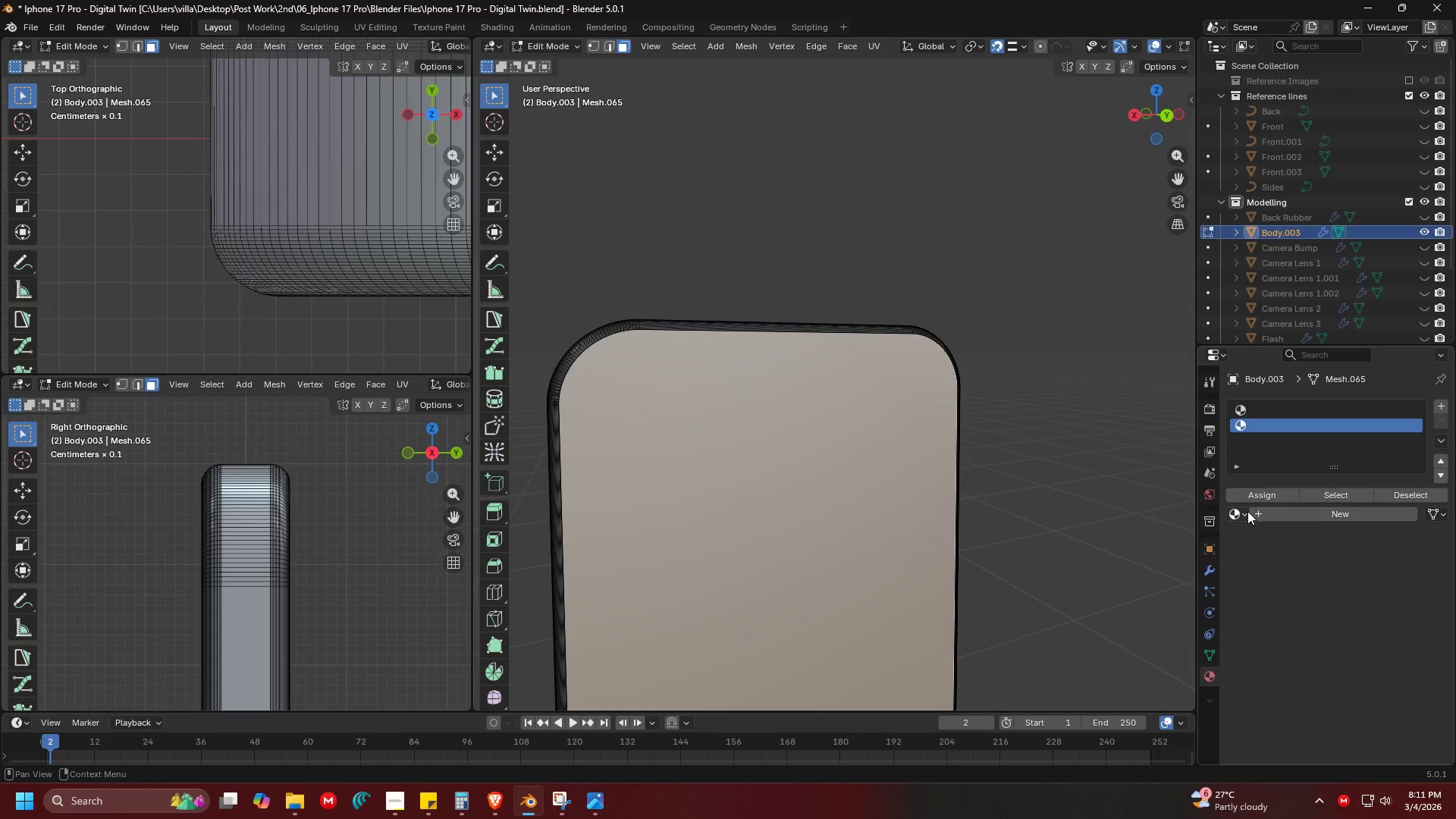 
left_click([1244, 512])
 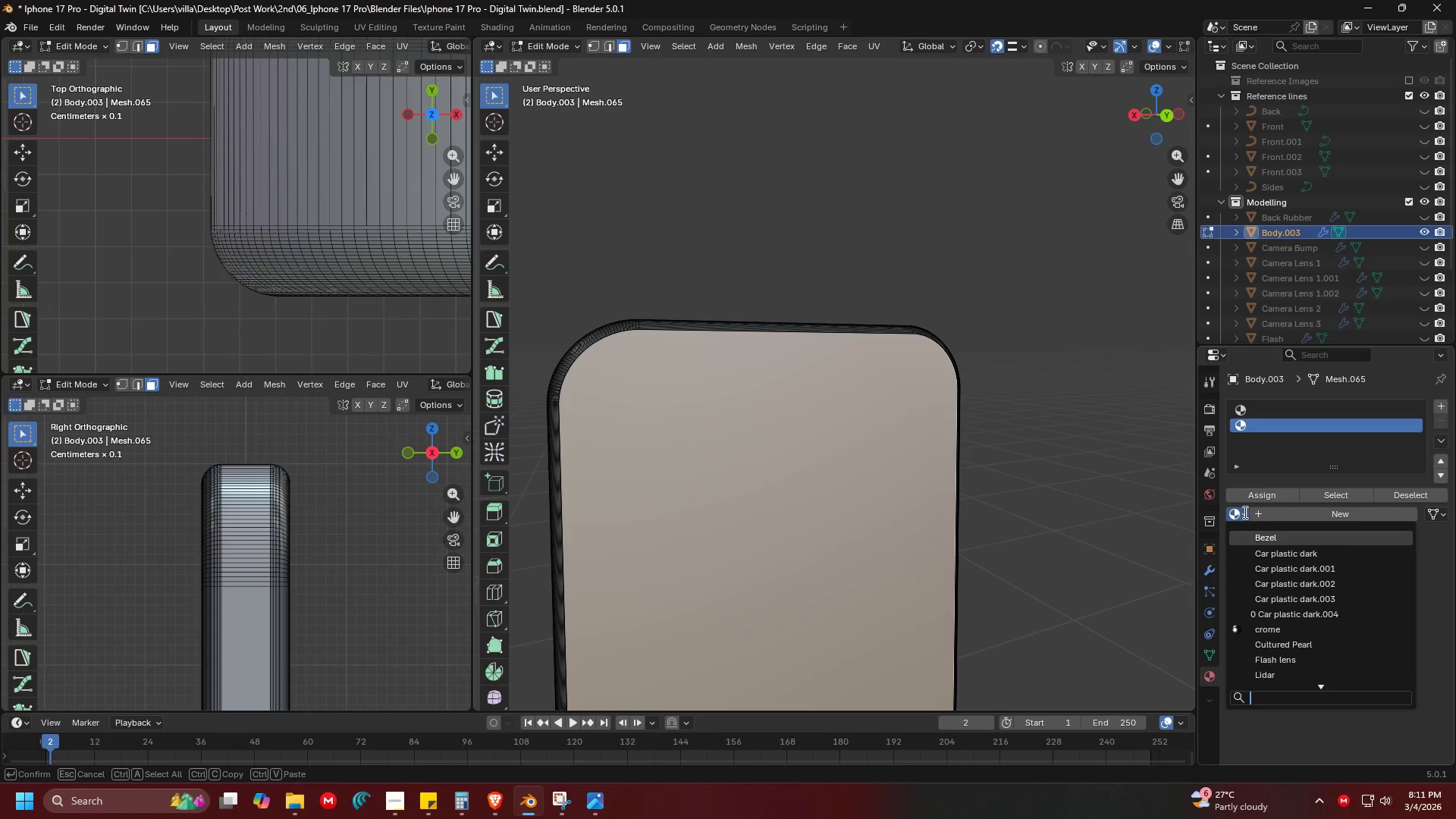 
type(bexel)
 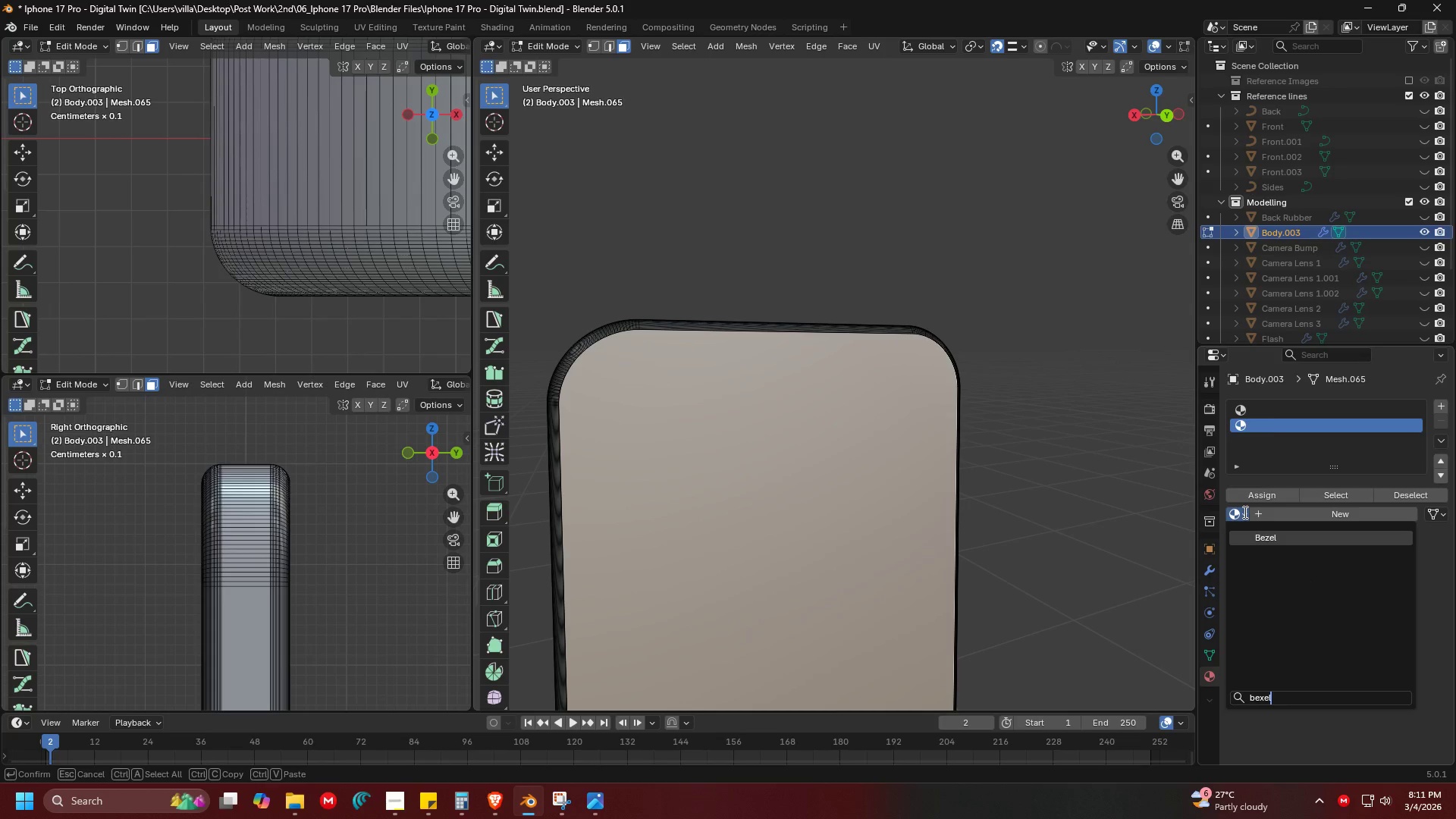 
key(Enter)
 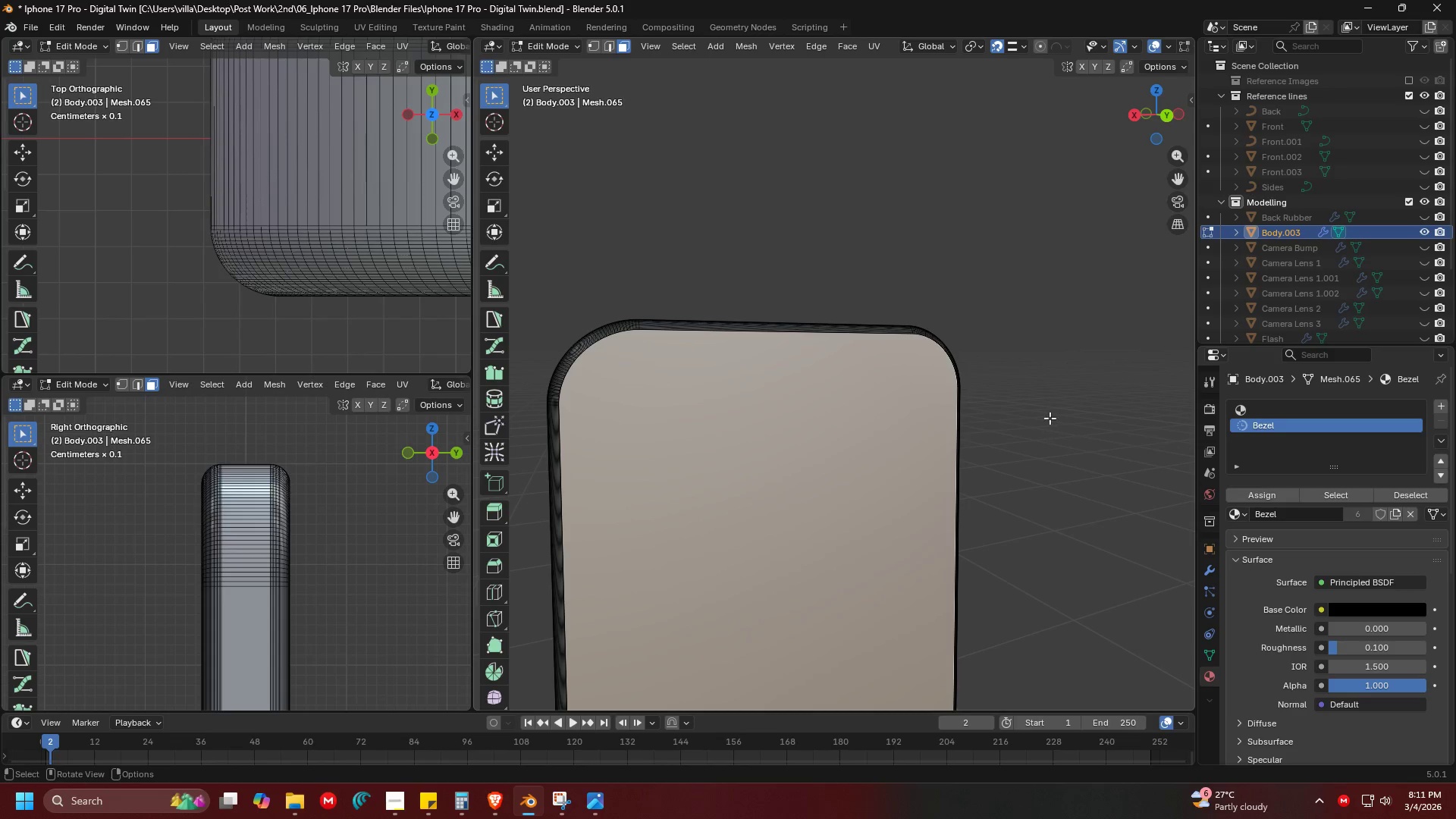 
left_click([1050, 415])
 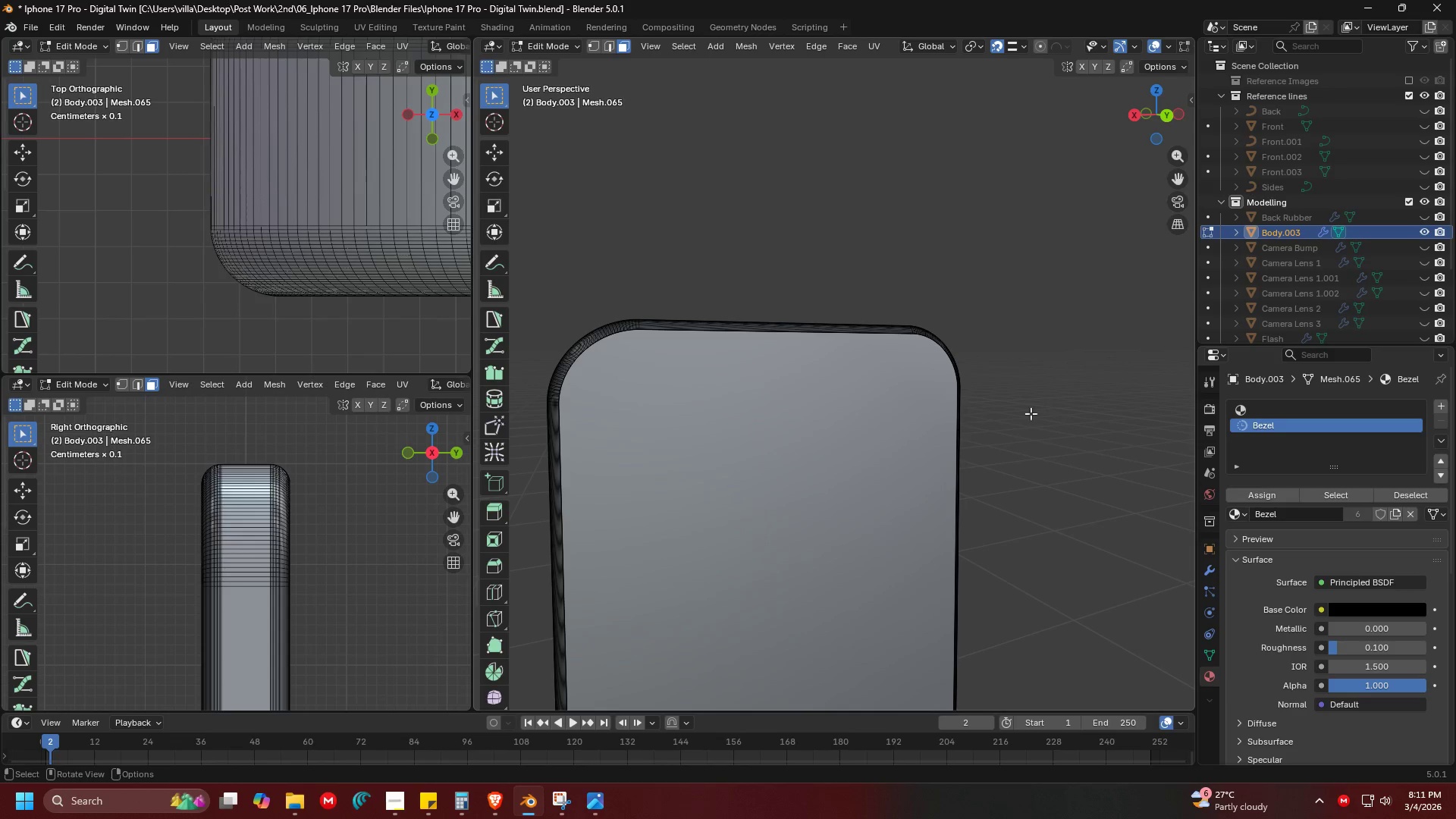 
hold_key(key=Z, duration=0.36)
 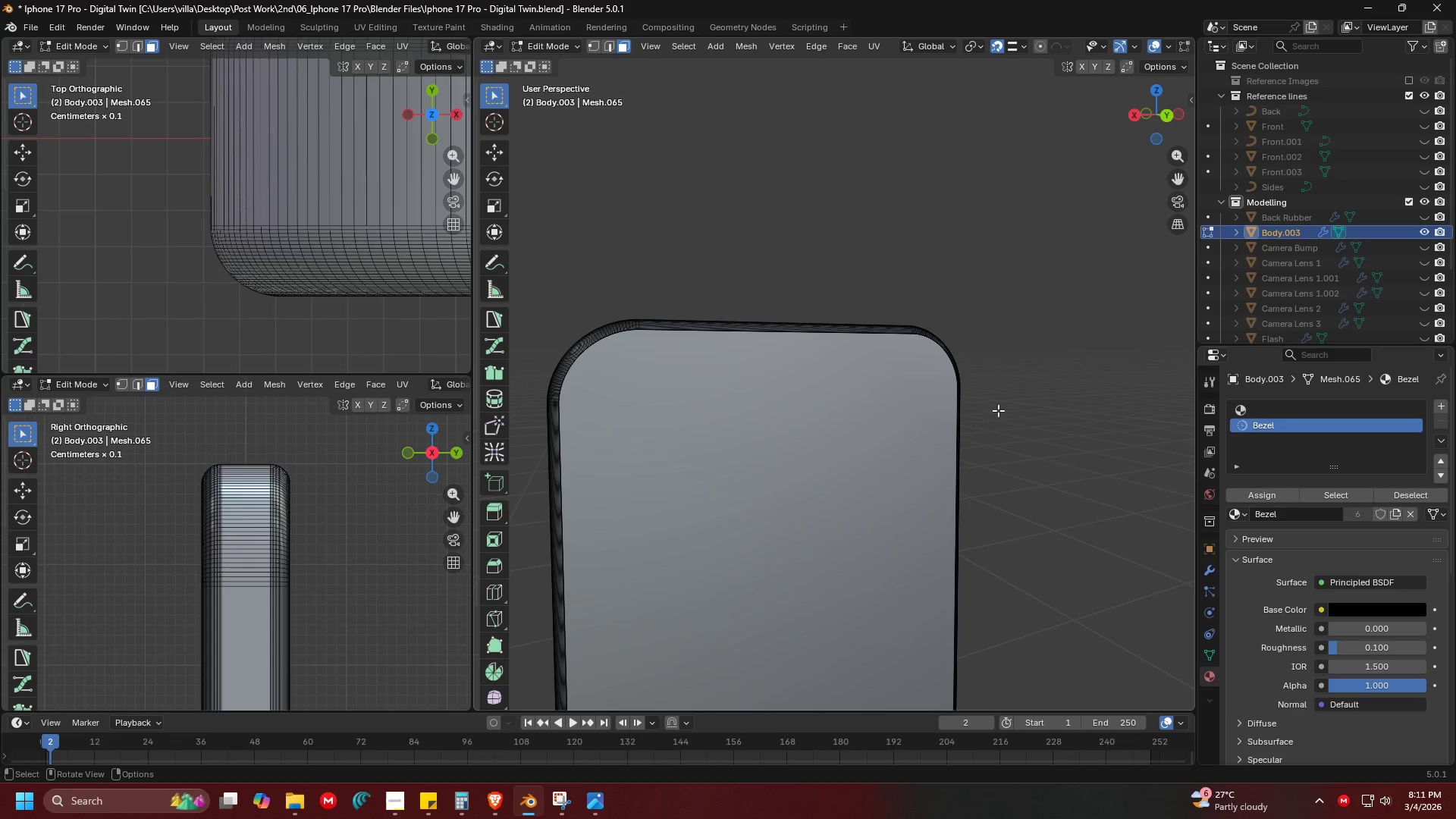 
double_click([972, 407])
 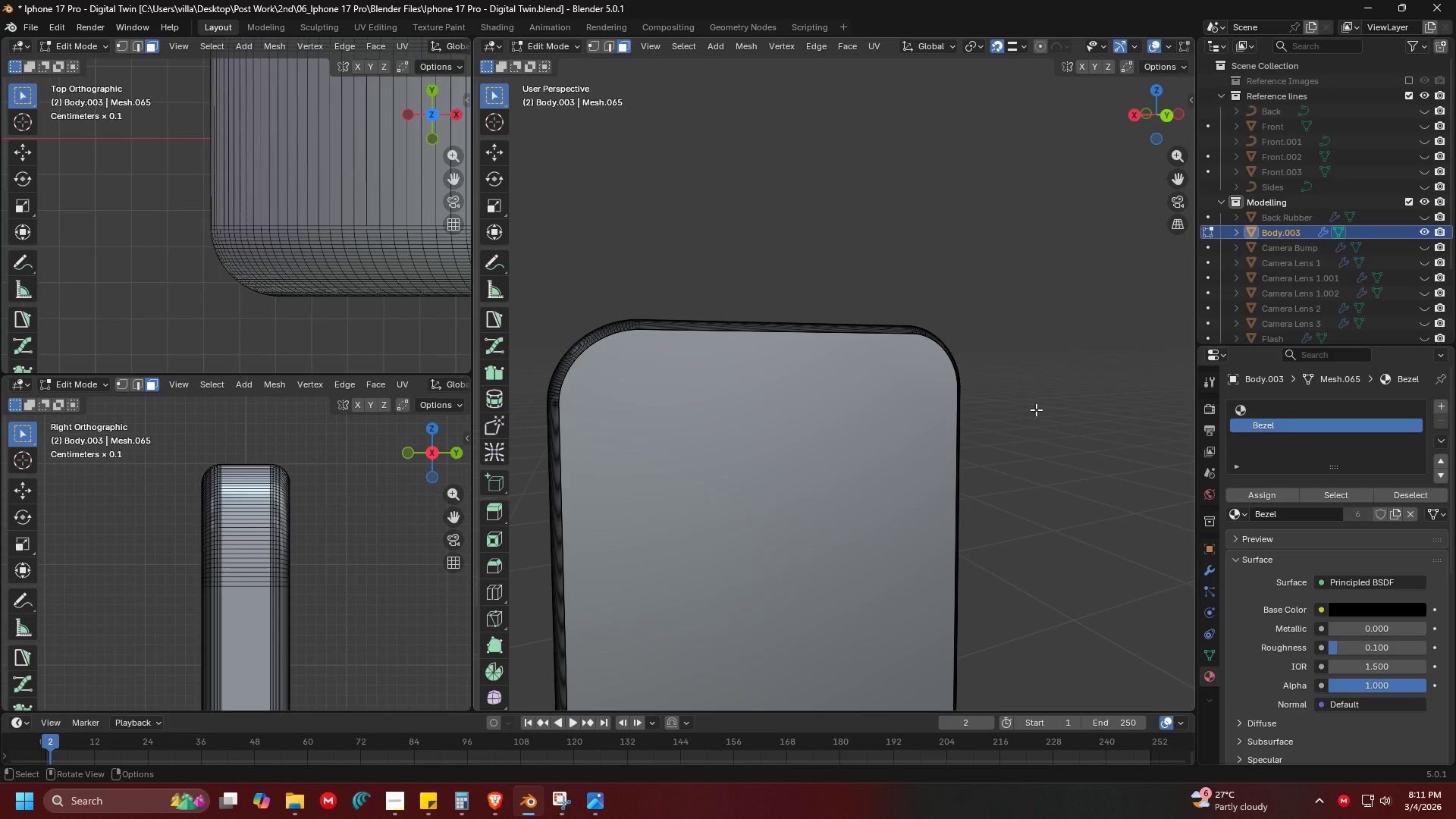 
key(Control+ControlLeft)
 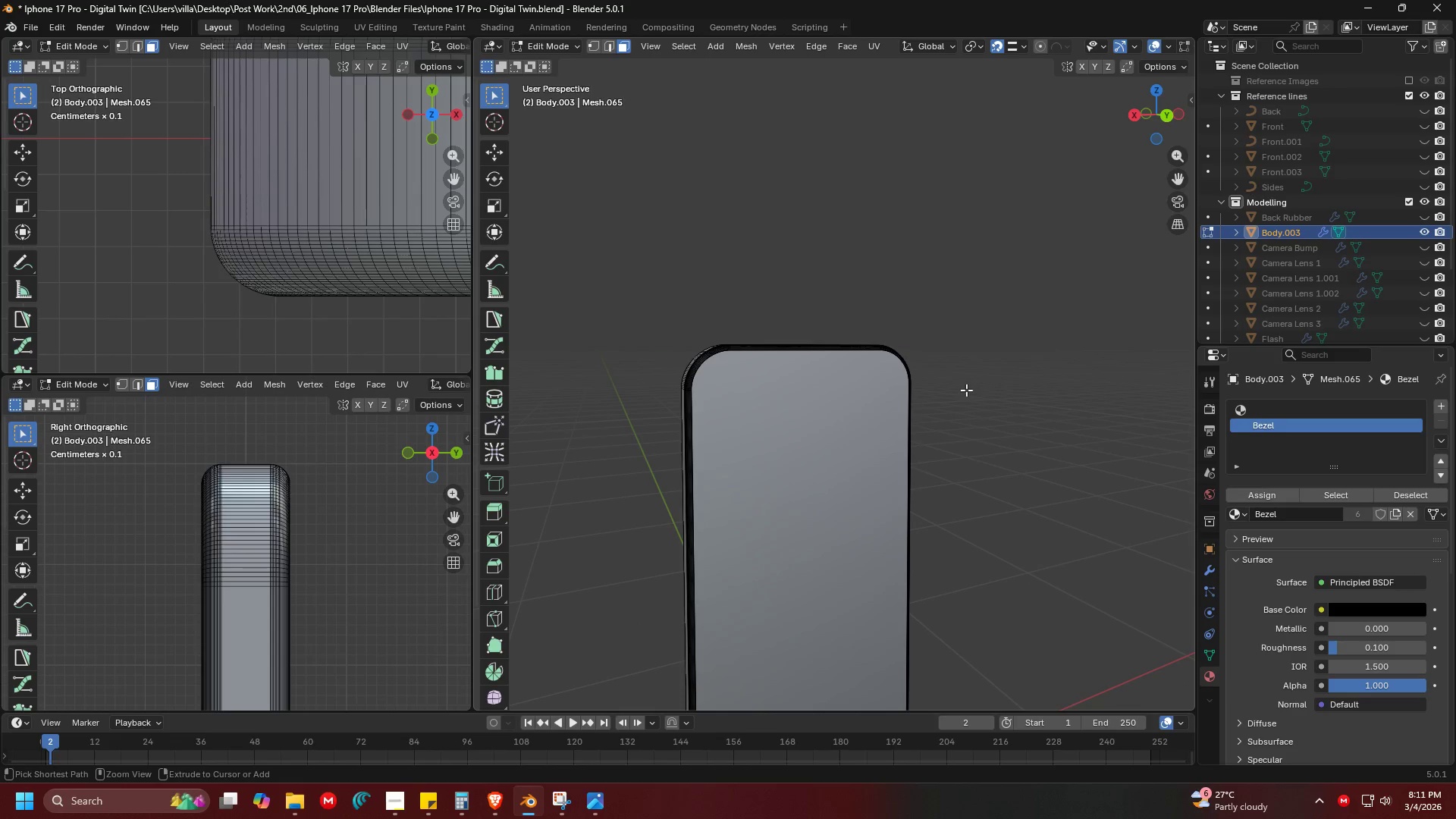 
scroll: coordinate [969, 382], scroll_direction: down, amount: 3.0
 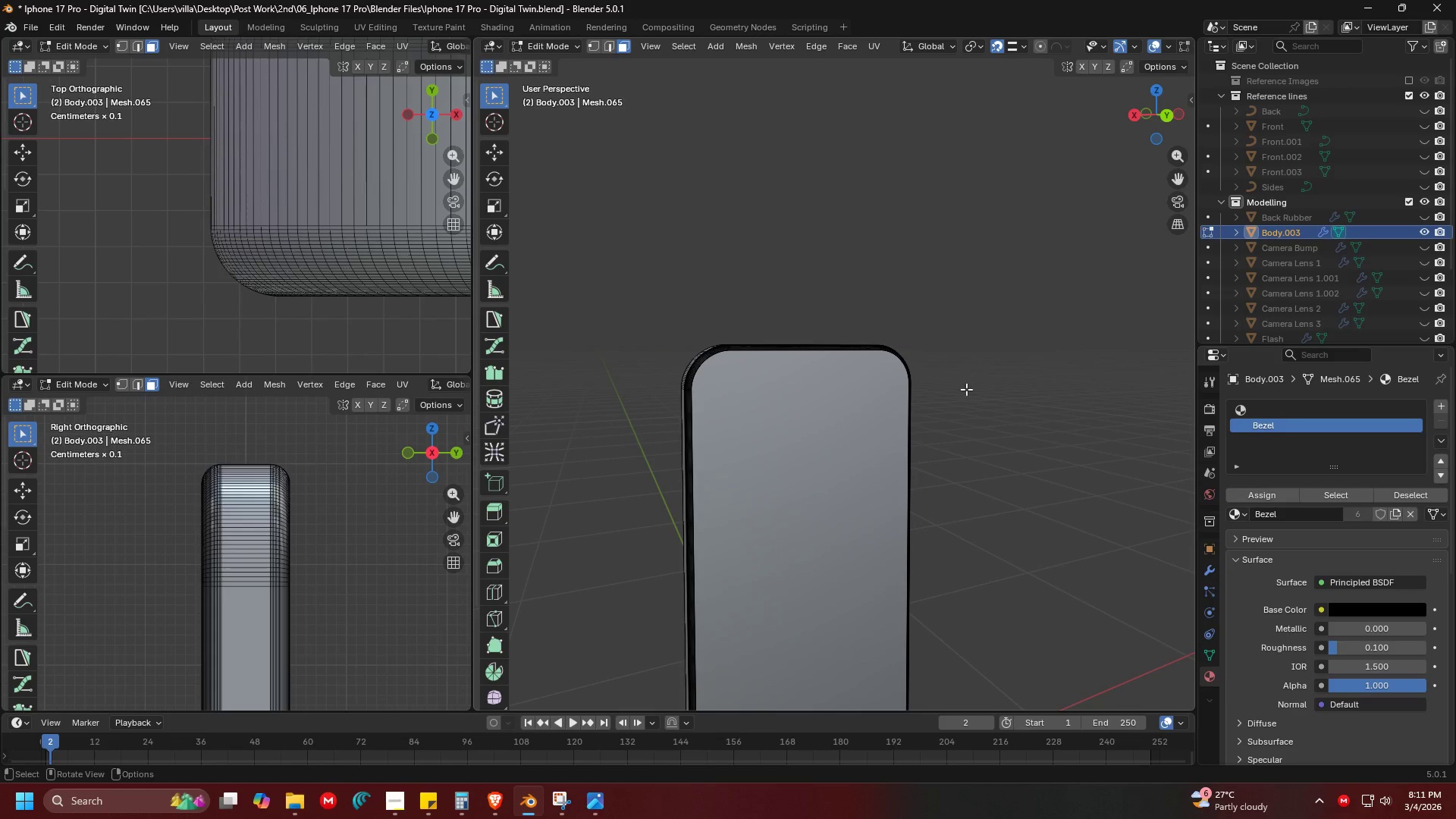 
key(Control+S)
 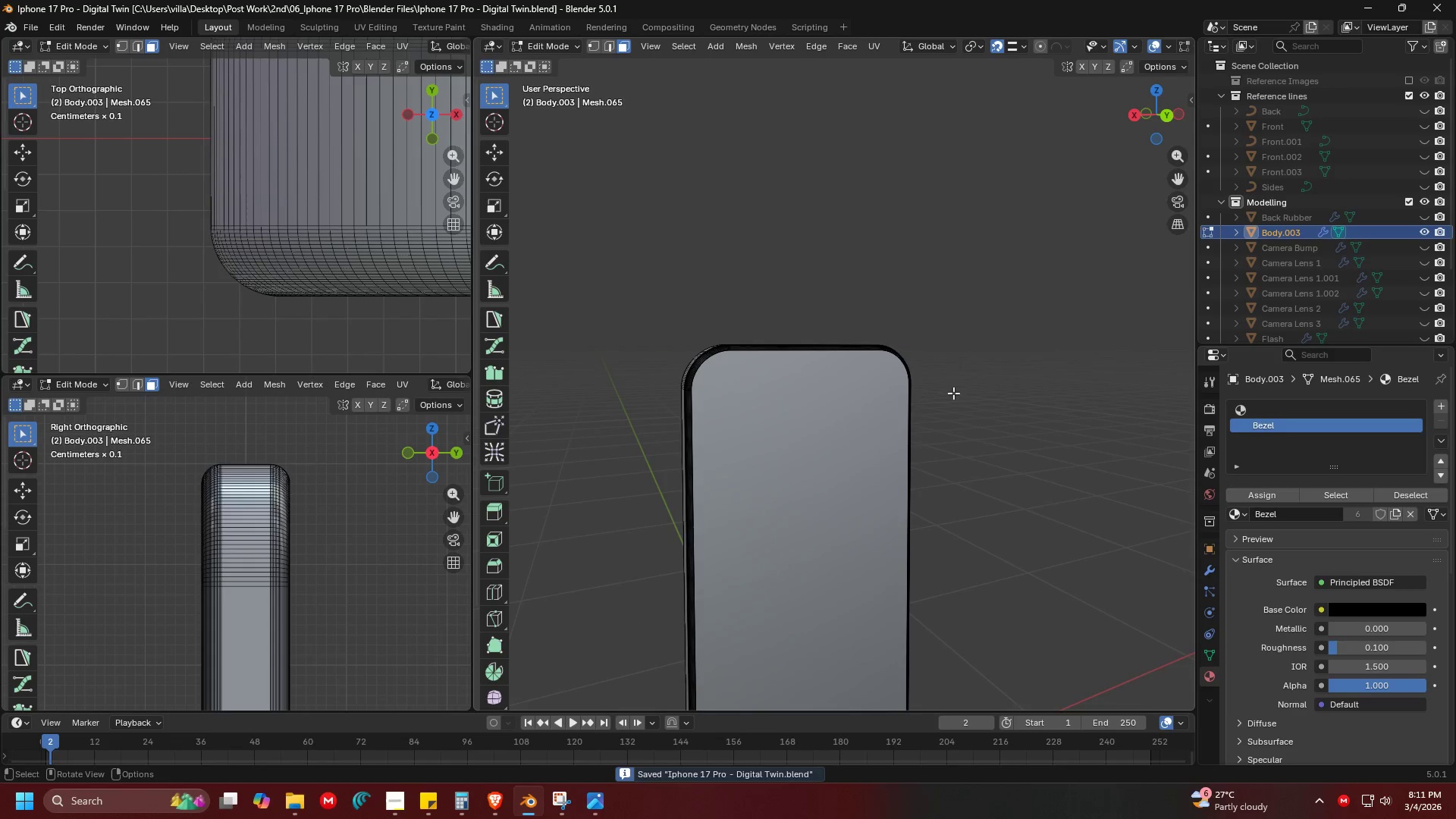 
hold_key(key=Z, duration=0.31)
 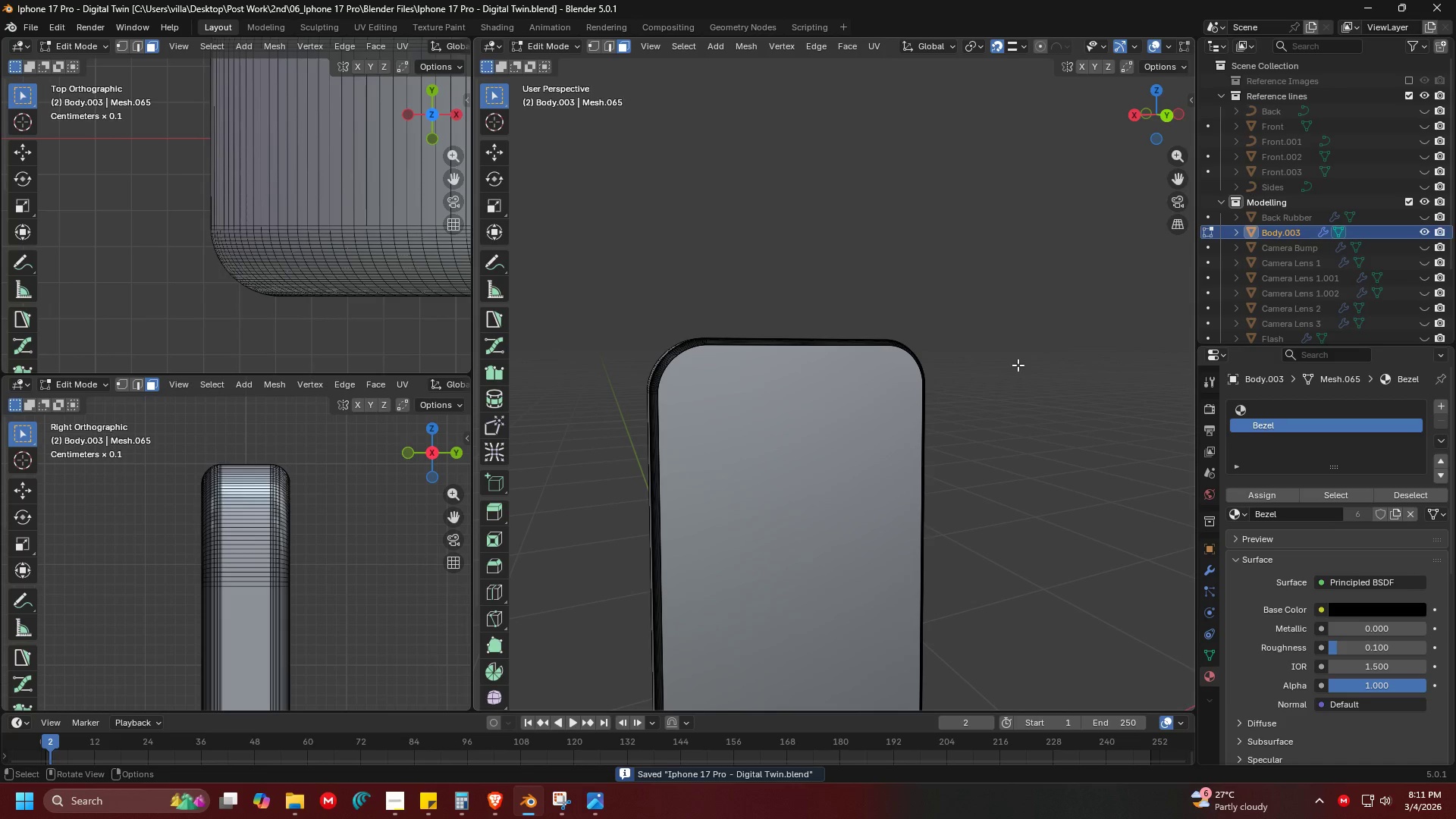 
scroll: coordinate [949, 393], scroll_direction: up, amount: 1.0
 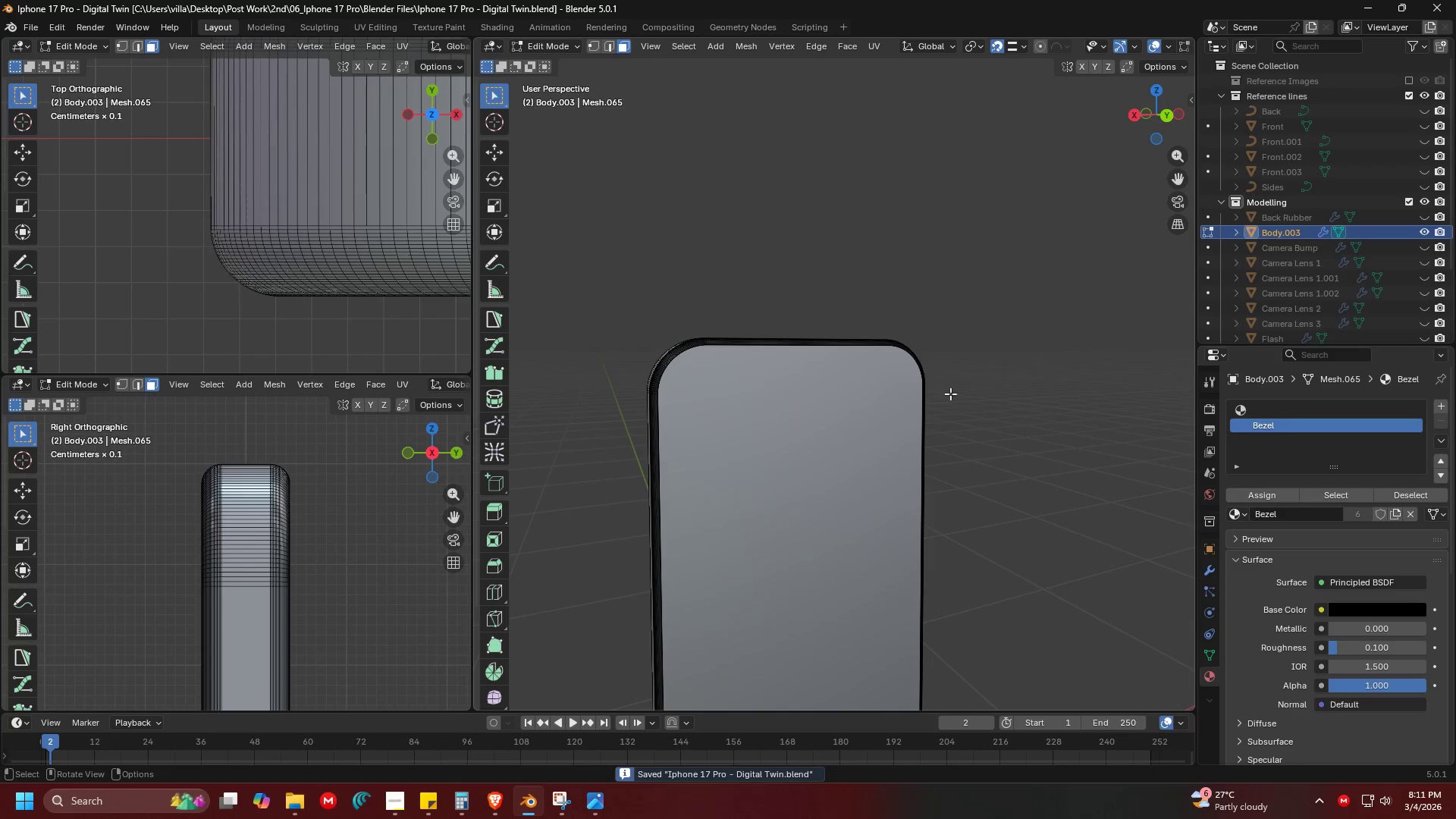 
key(Tab)
 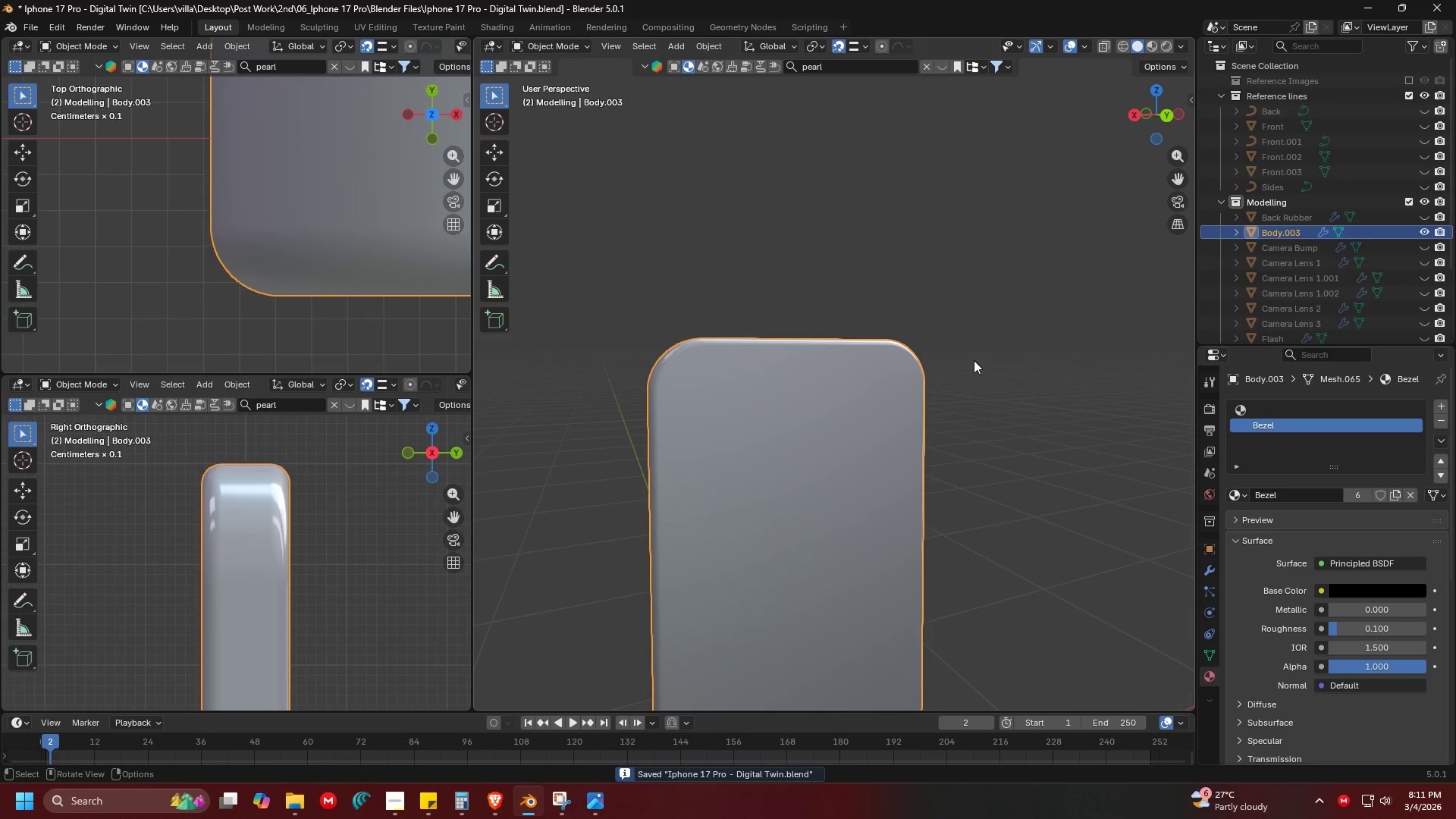 
key(Alt+H)
 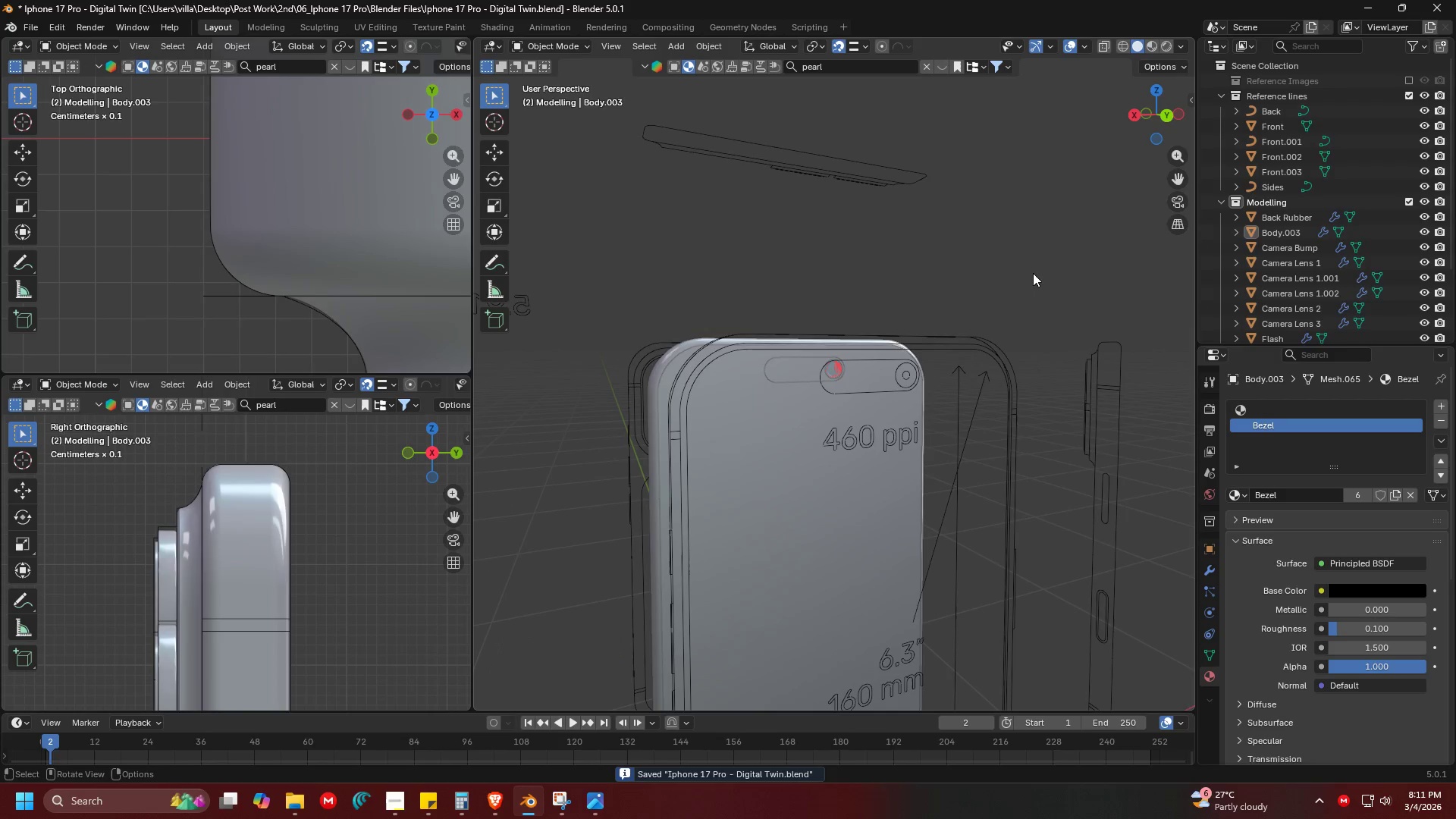 
key(Control+ControlLeft)
 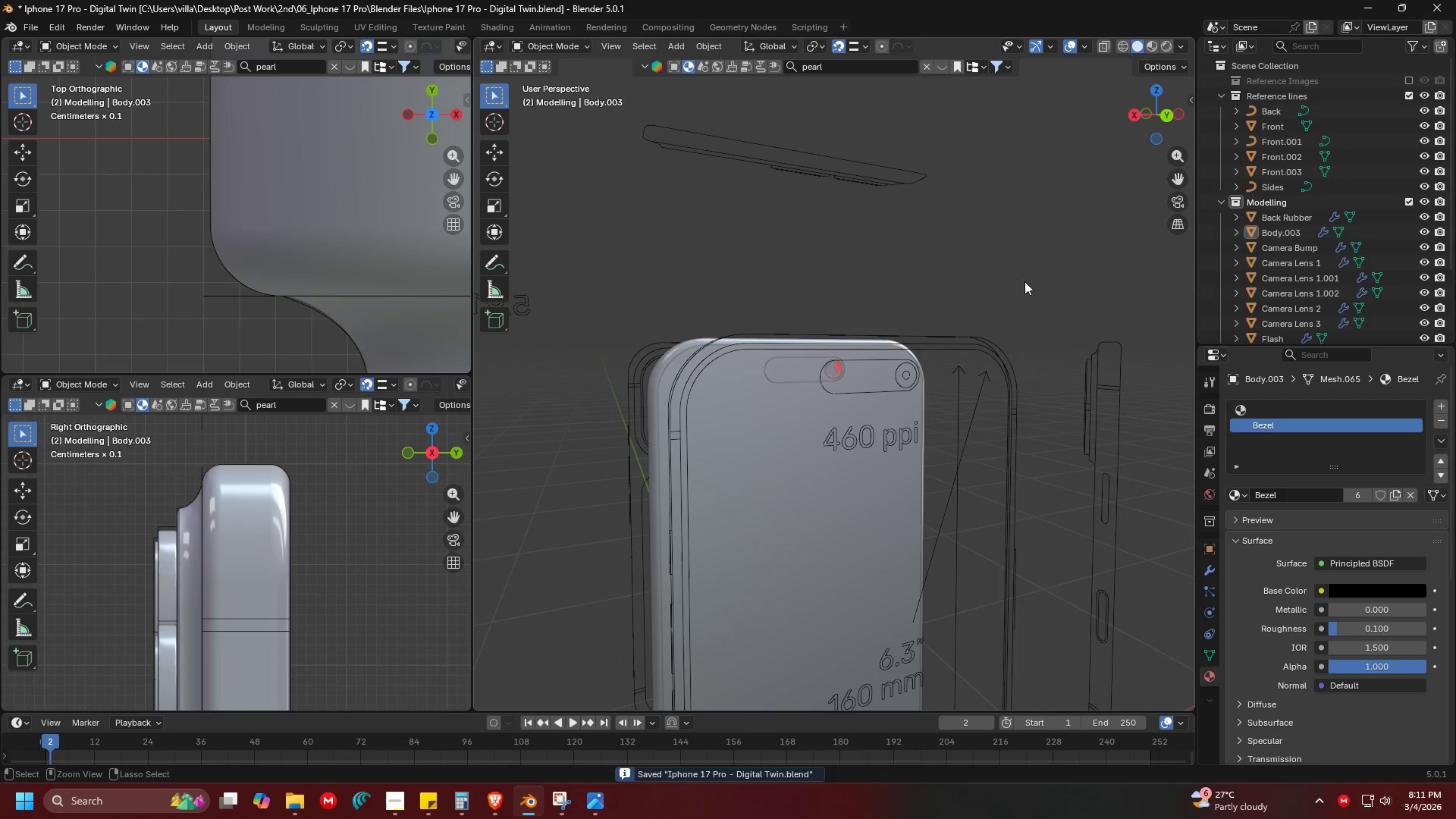 
key(Control+S)
 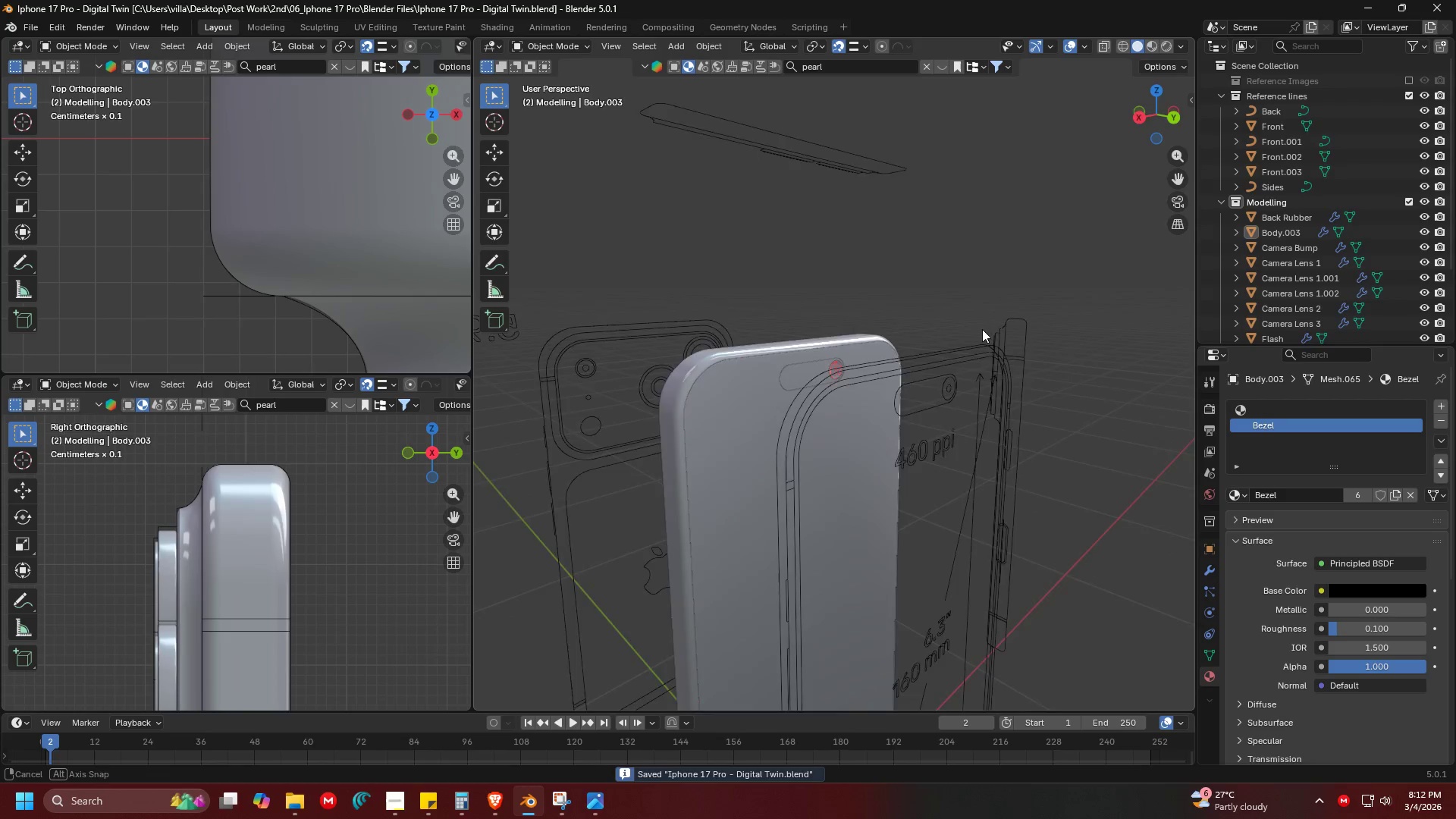 
key(Z)
 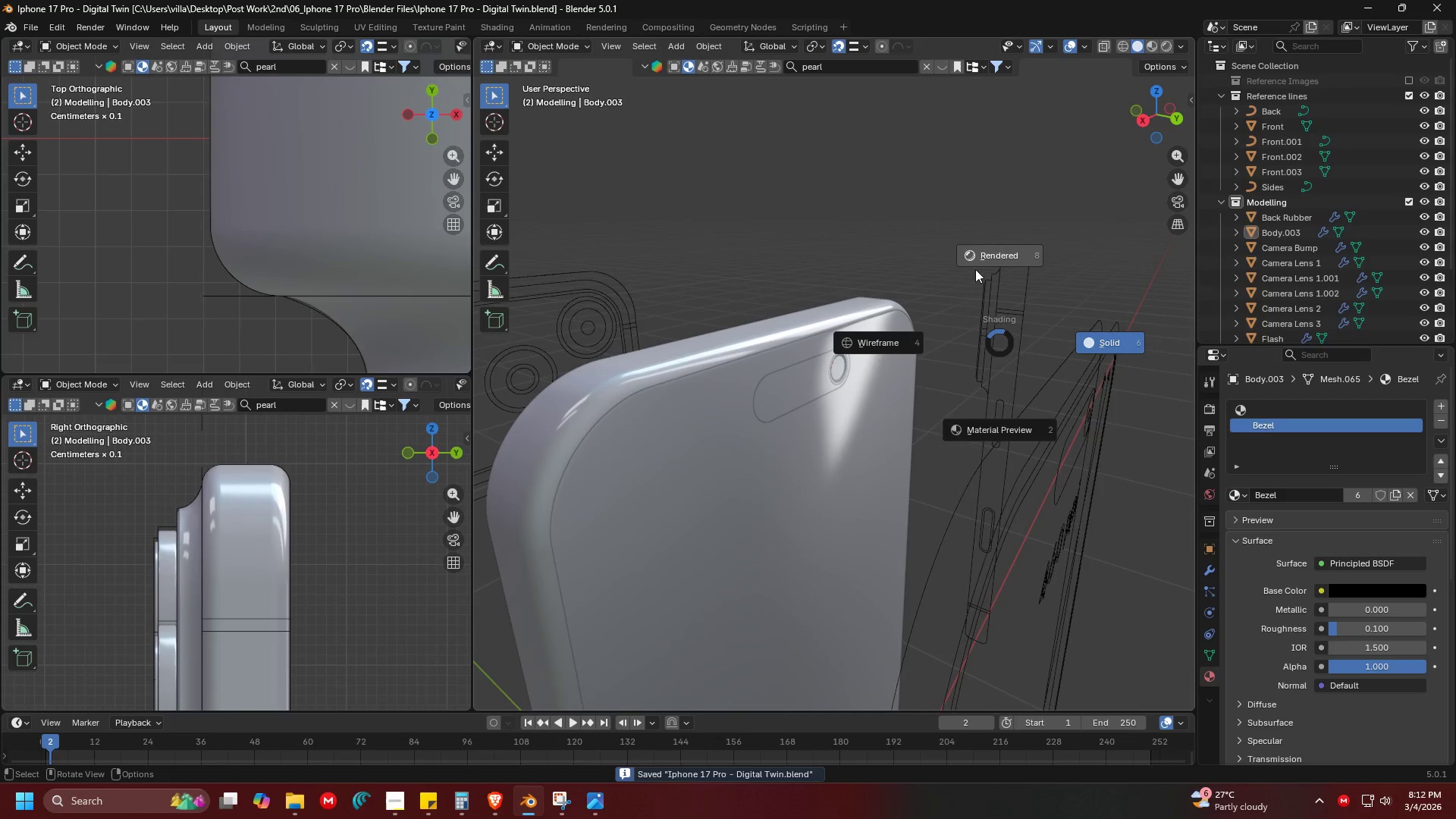 
left_click([976, 253])
 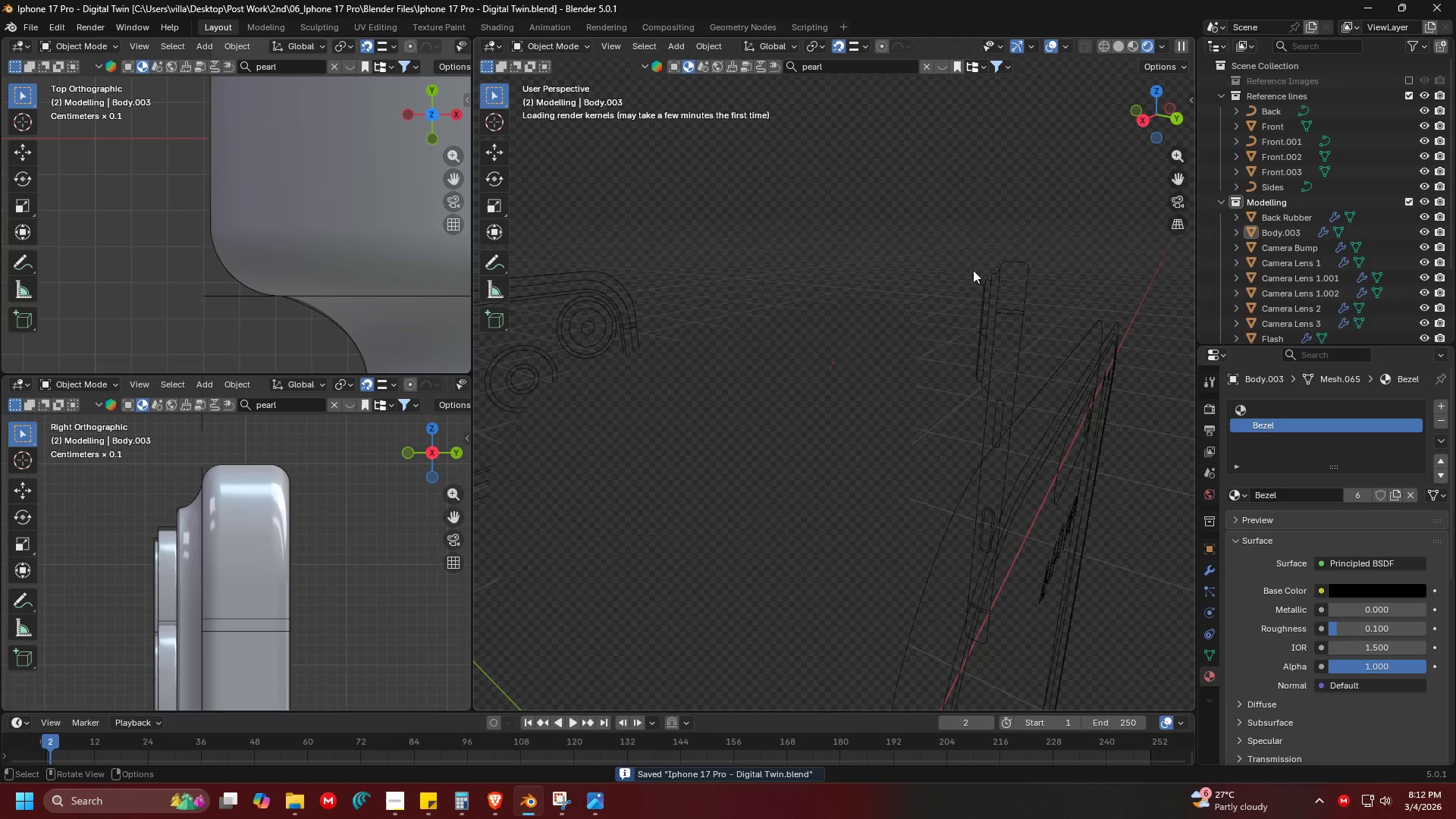 
scroll: coordinate [833, 328], scroll_direction: up, amount: 12.0
 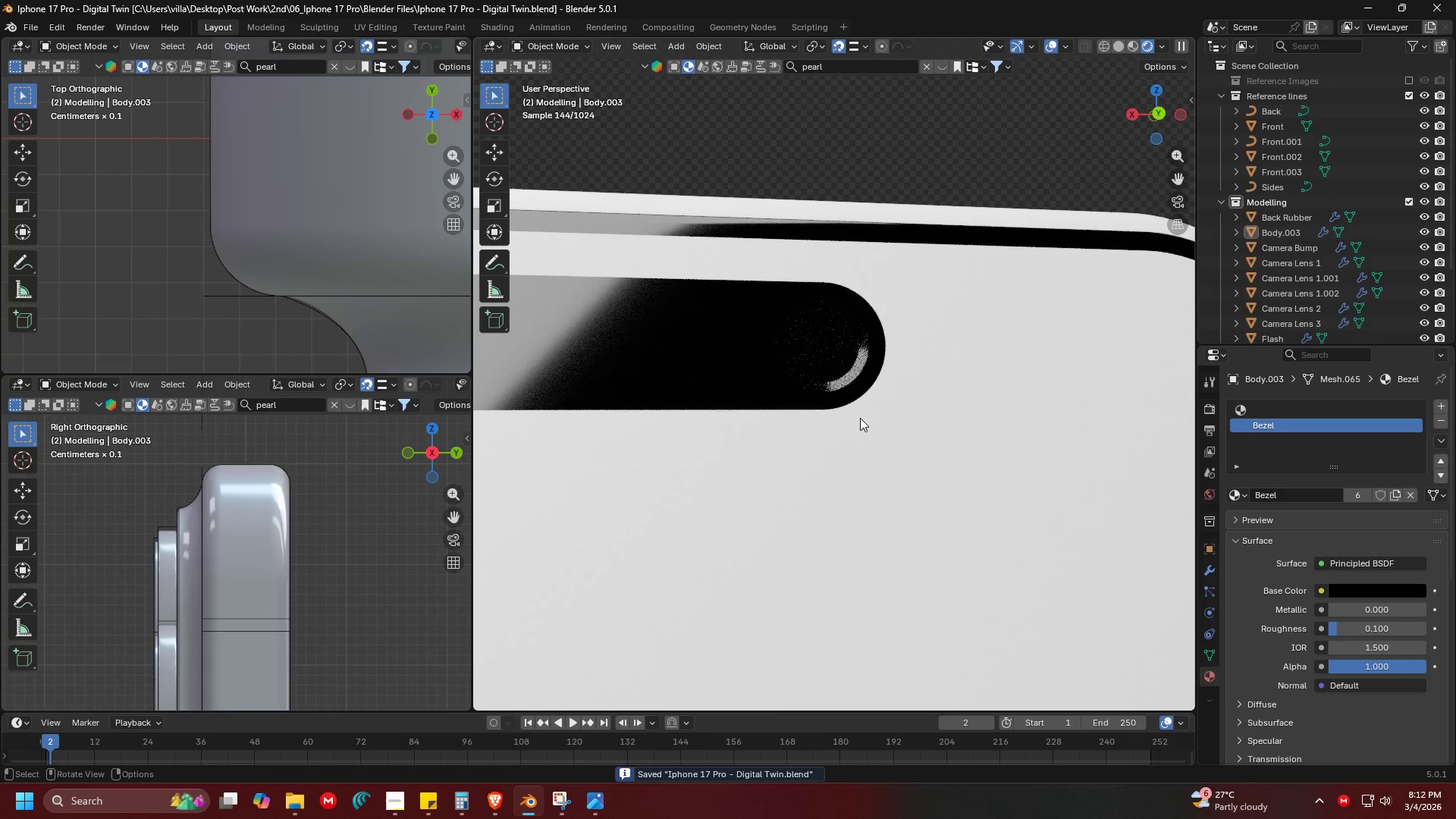 
key(Shift+ShiftLeft)
 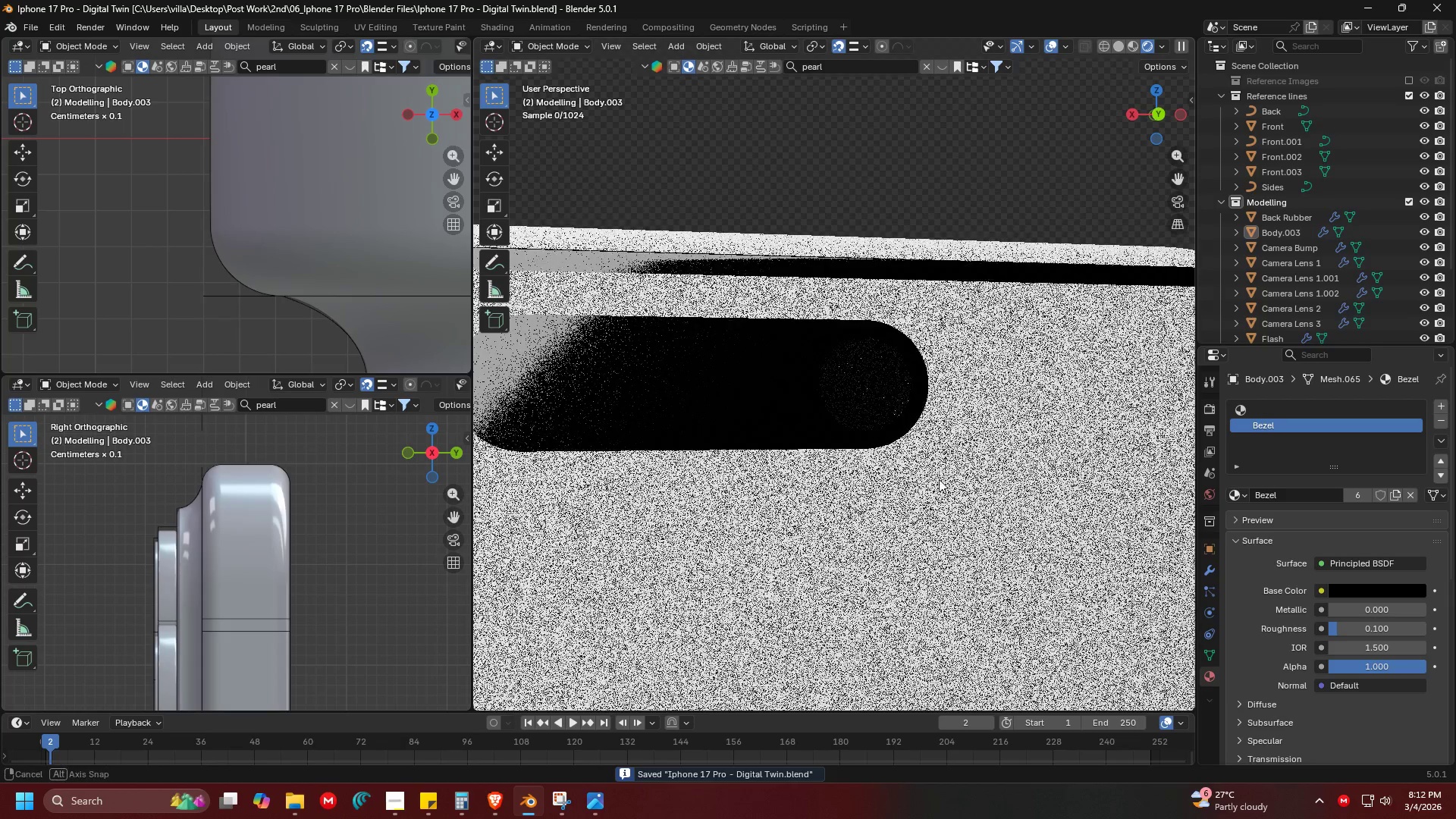 
scroll: coordinate [906, 479], scroll_direction: up, amount: 4.0
 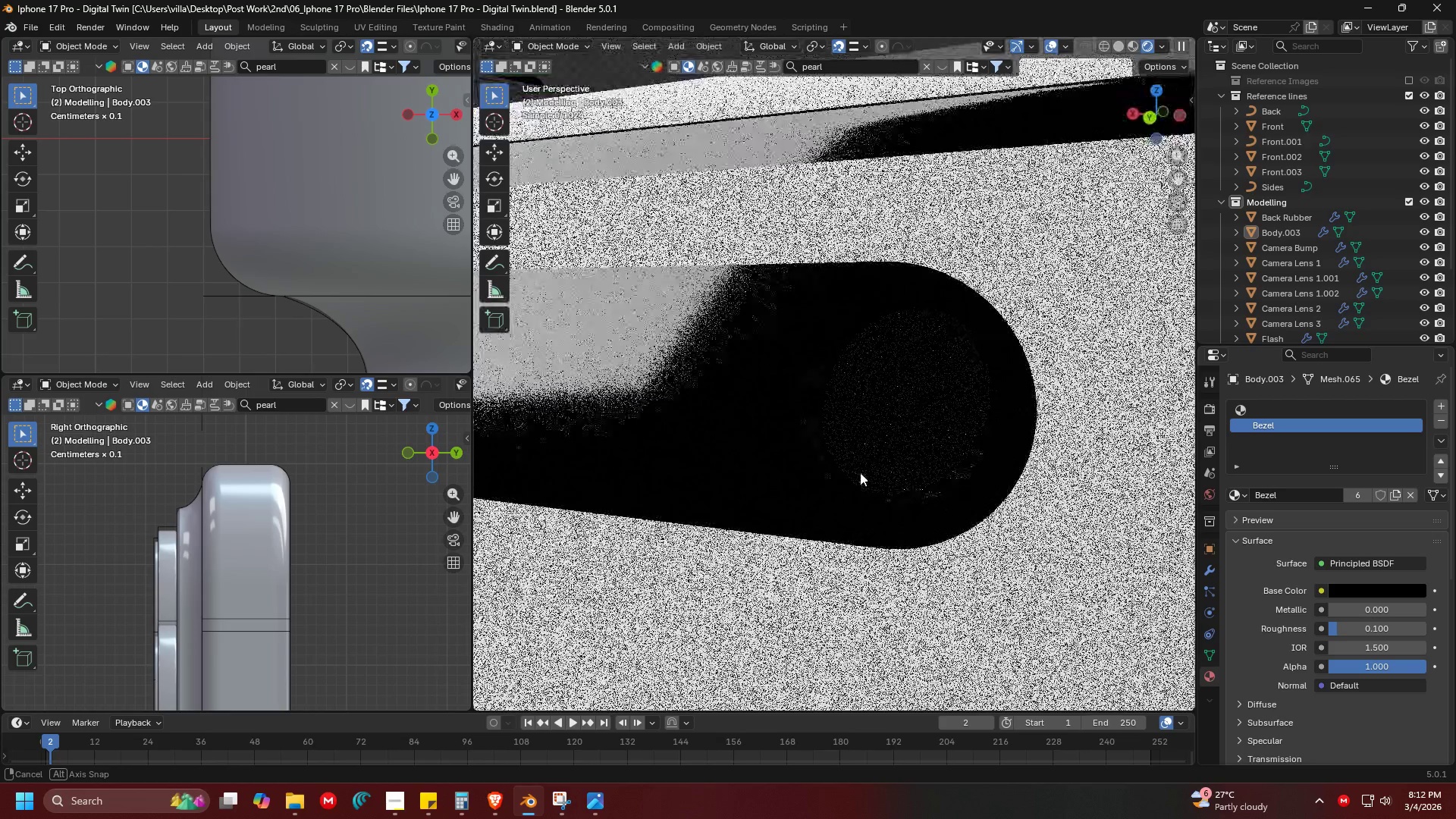 
wait(6.02)
 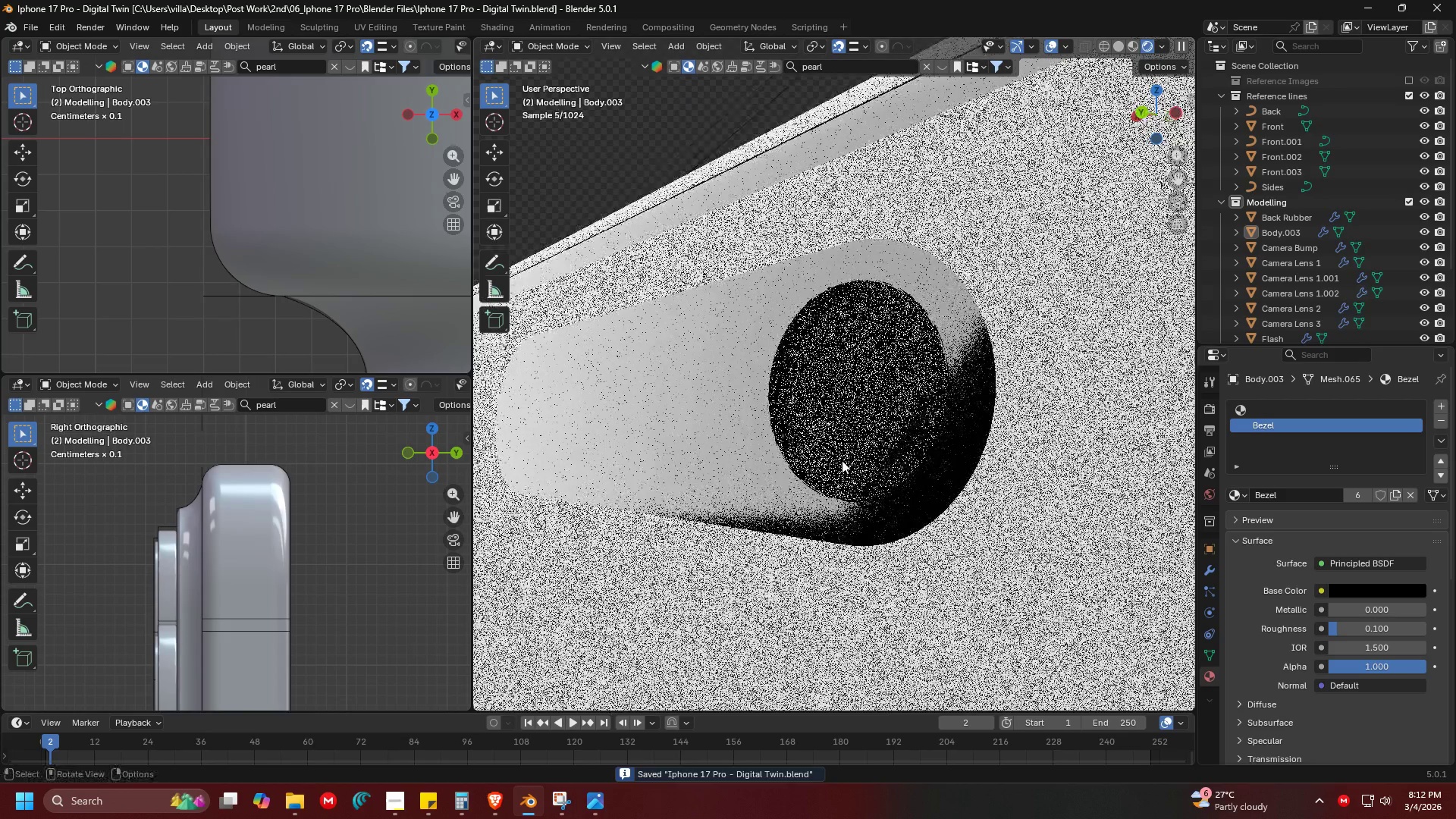 
scroll: coordinate [836, 429], scroll_direction: up, amount: 1.0
 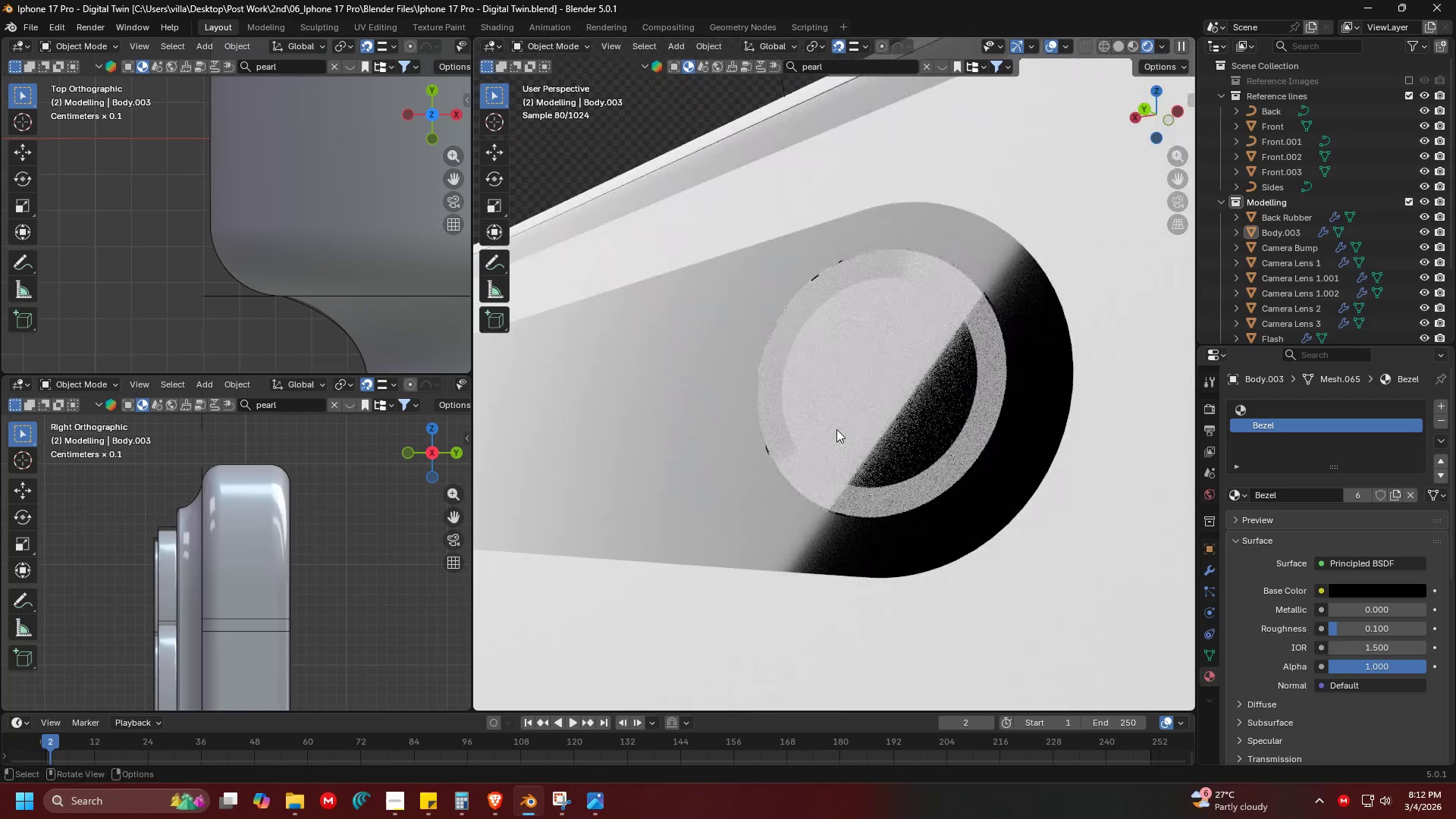 
scroll: coordinate [940, 460], scroll_direction: down, amount: 10.0
 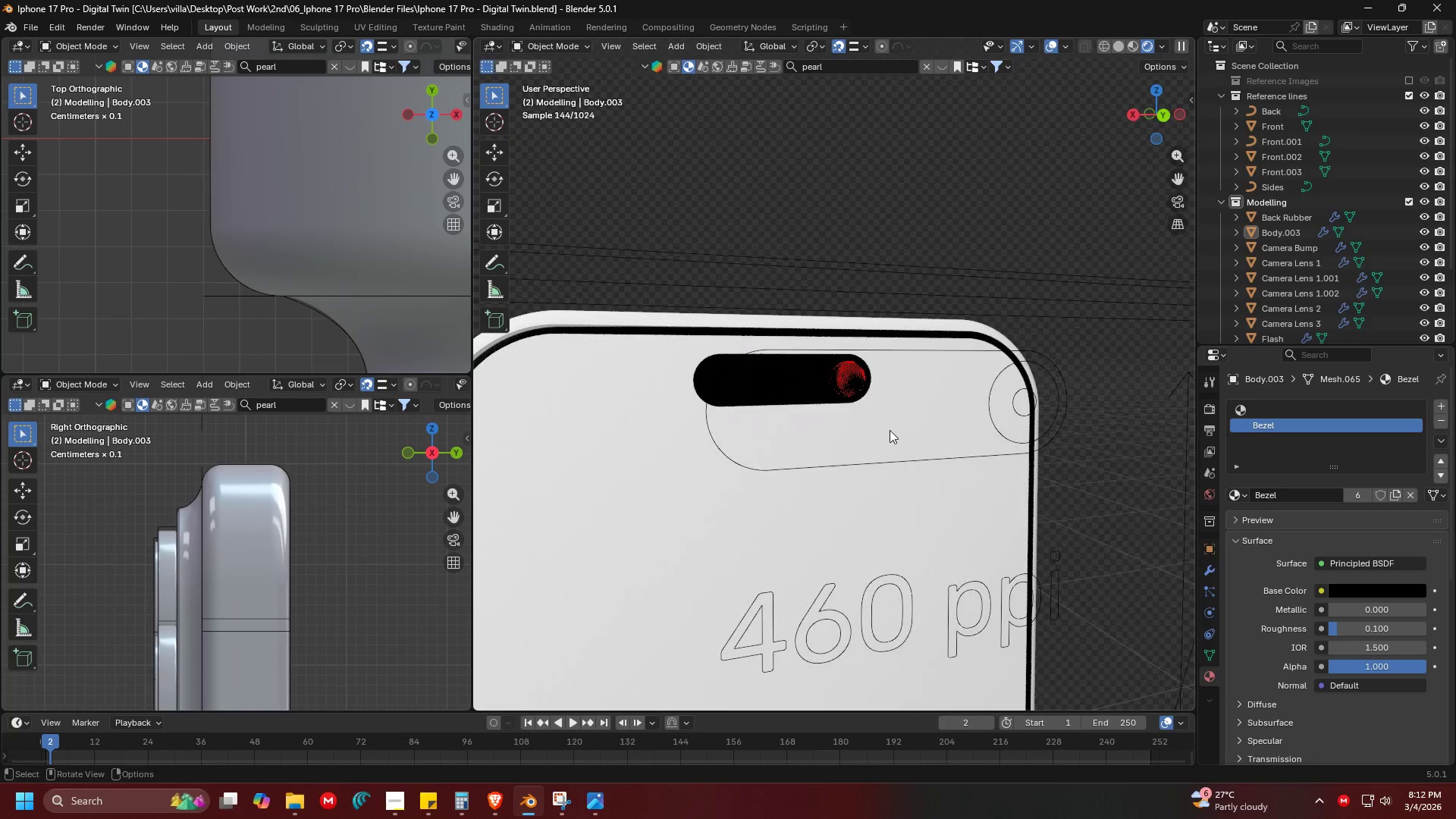 
key(Shift+ShiftLeft)
 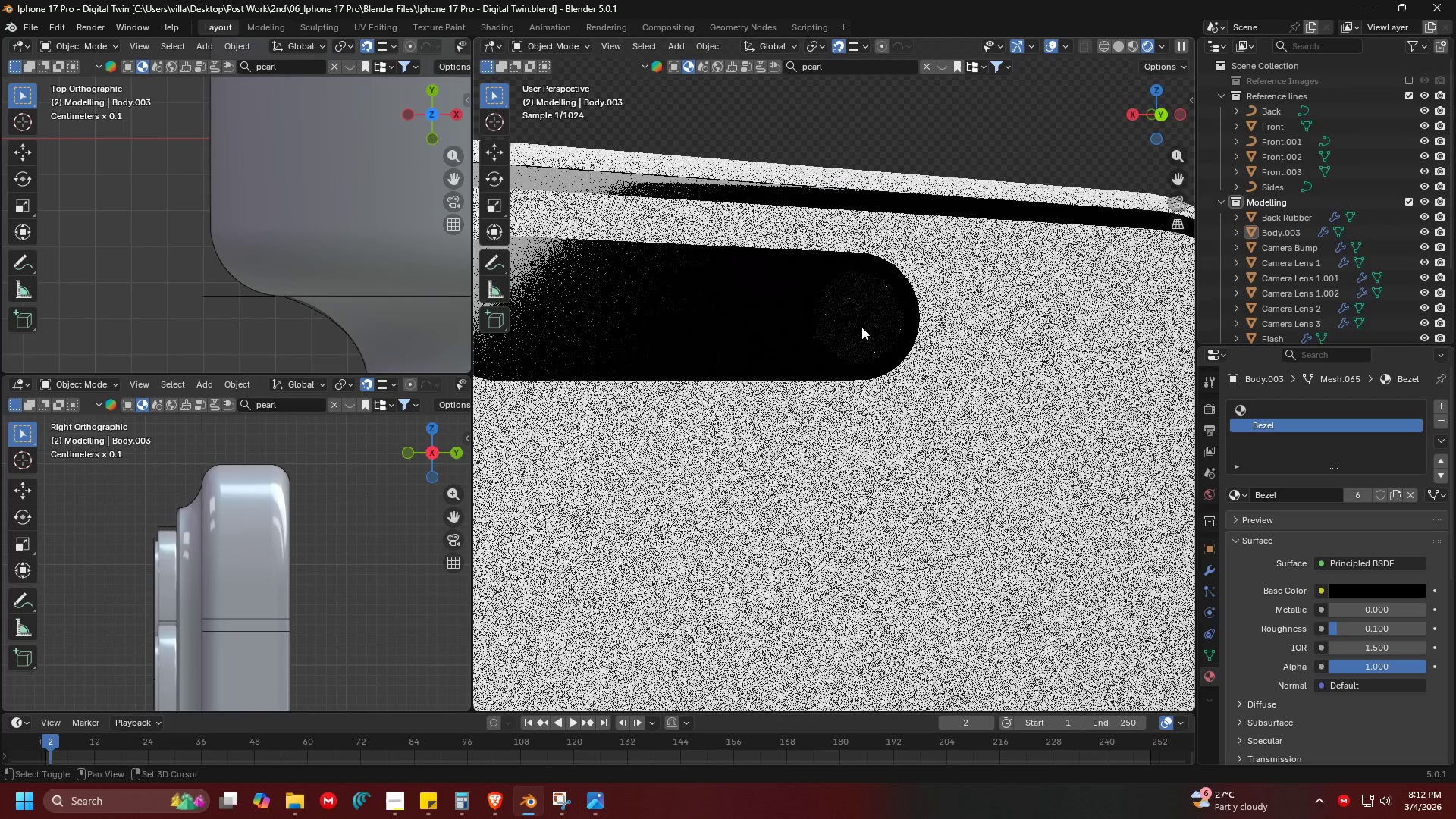 
scroll: coordinate [879, 426], scroll_direction: up, amount: 5.0
 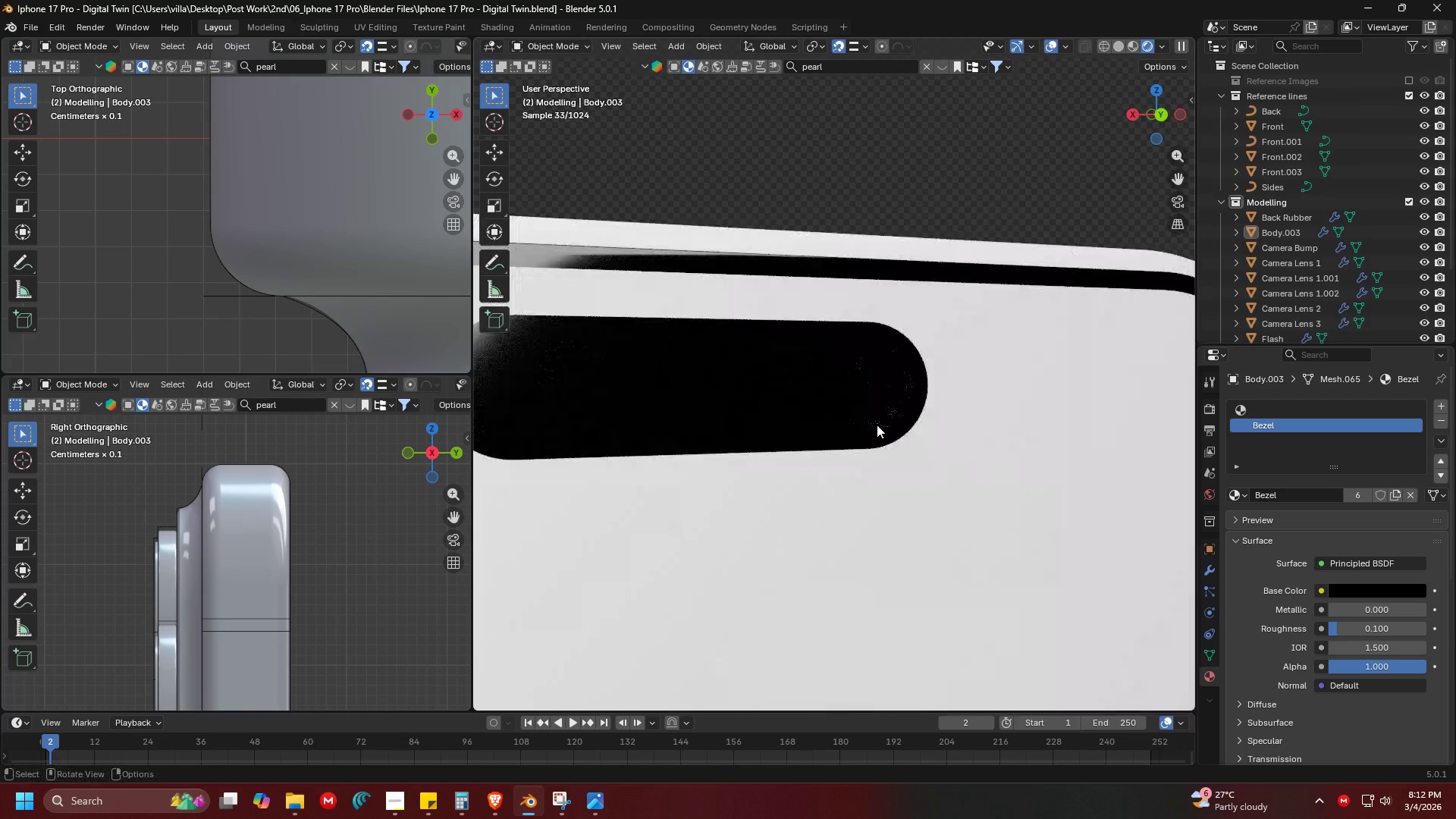 
key(Shift+ShiftLeft)
 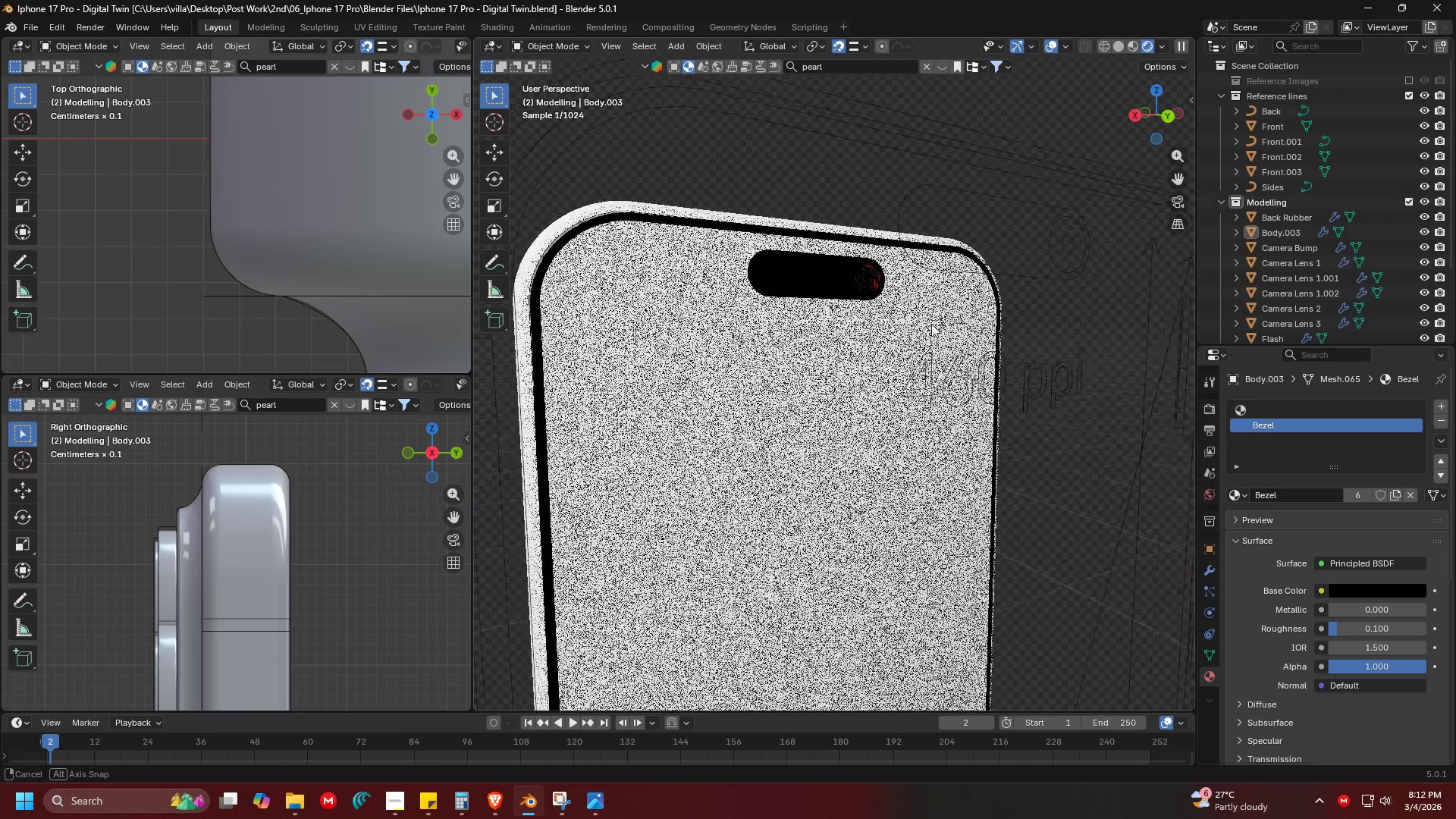 
scroll: coordinate [909, 401], scroll_direction: down, amount: 8.0
 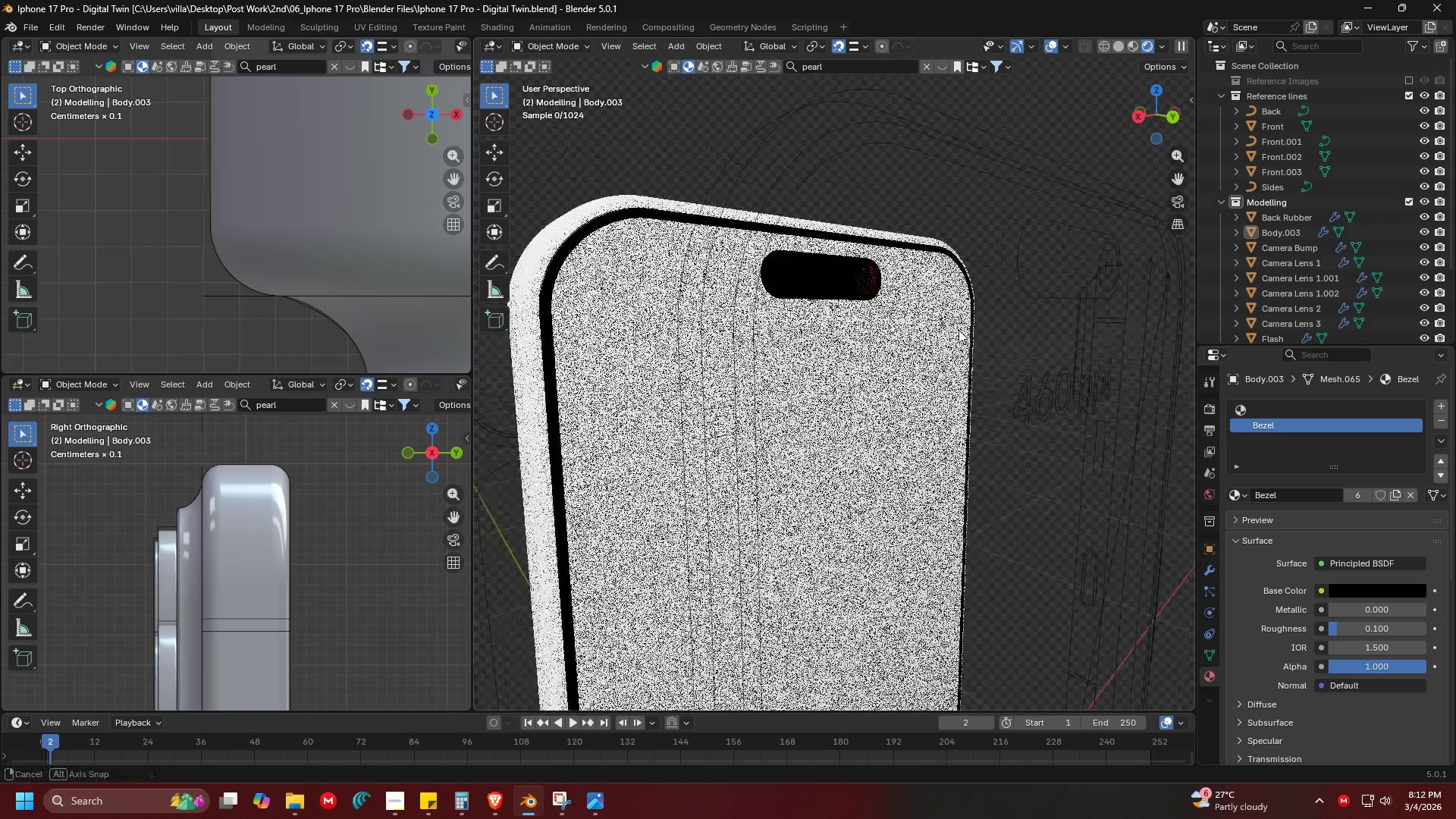 
key(Shift+ShiftLeft)
 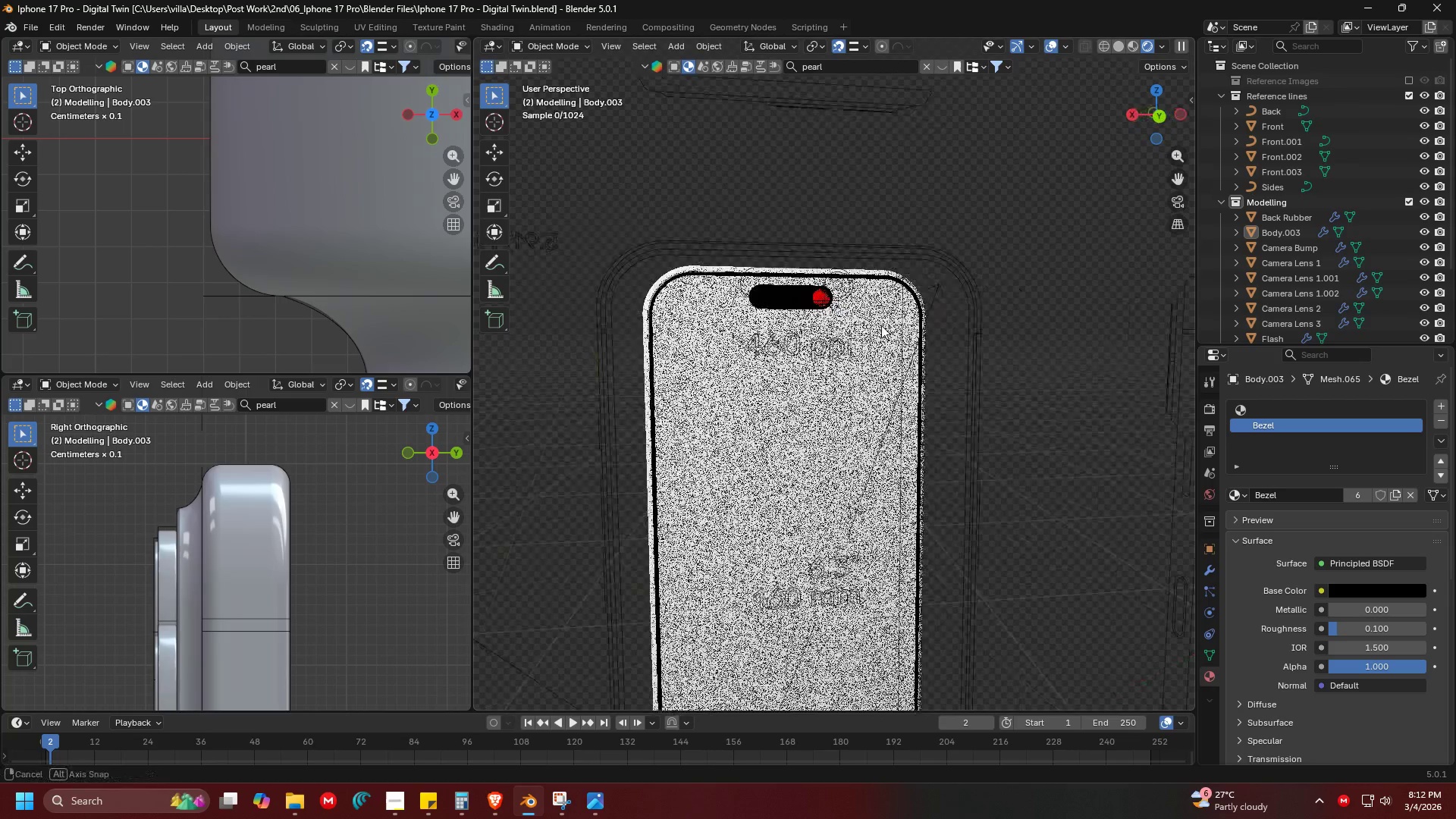 
scroll: coordinate [946, 343], scroll_direction: down, amount: 3.0
 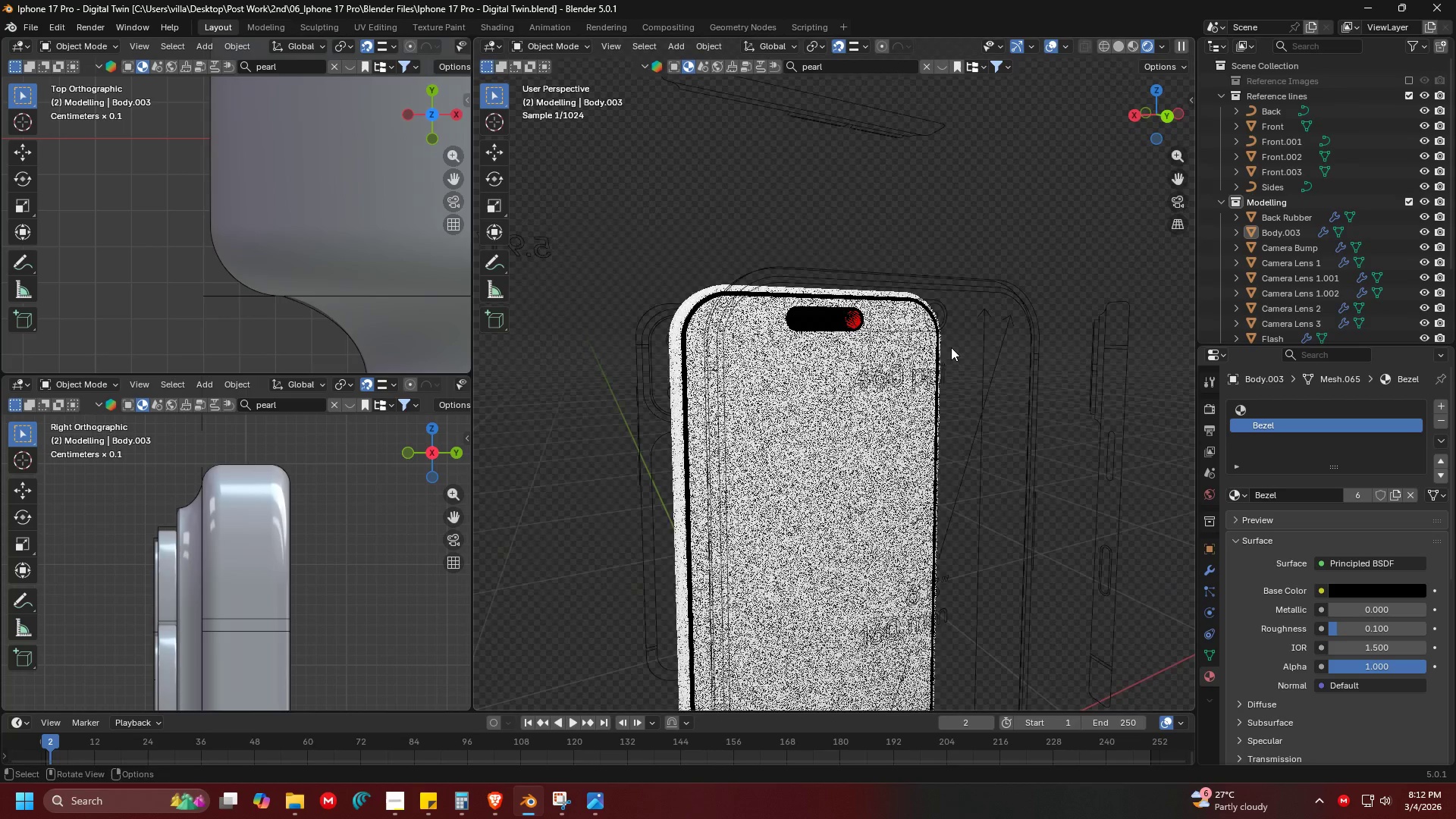 
key(Shift+ShiftLeft)
 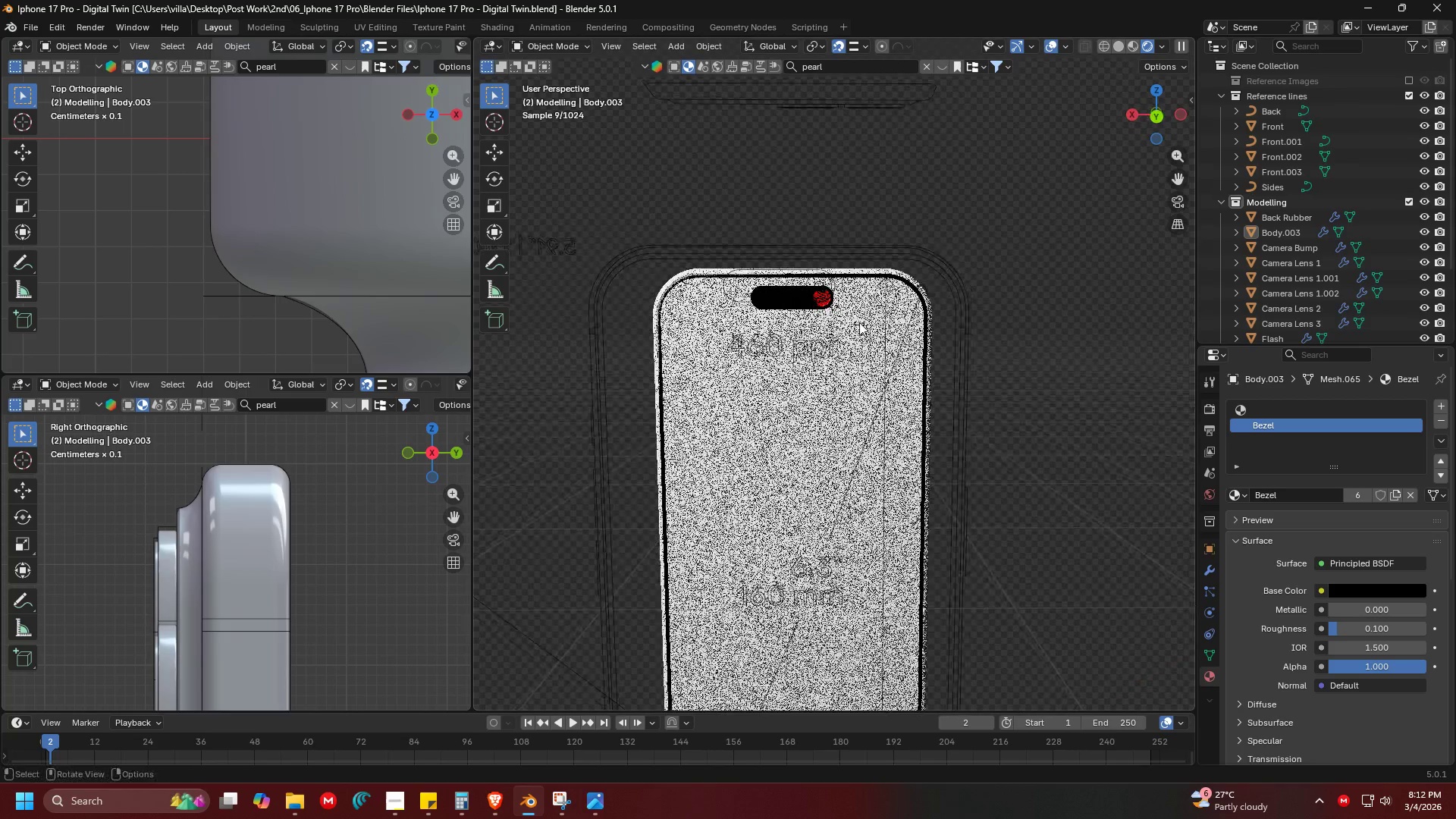 
key(Shift+ShiftLeft)
 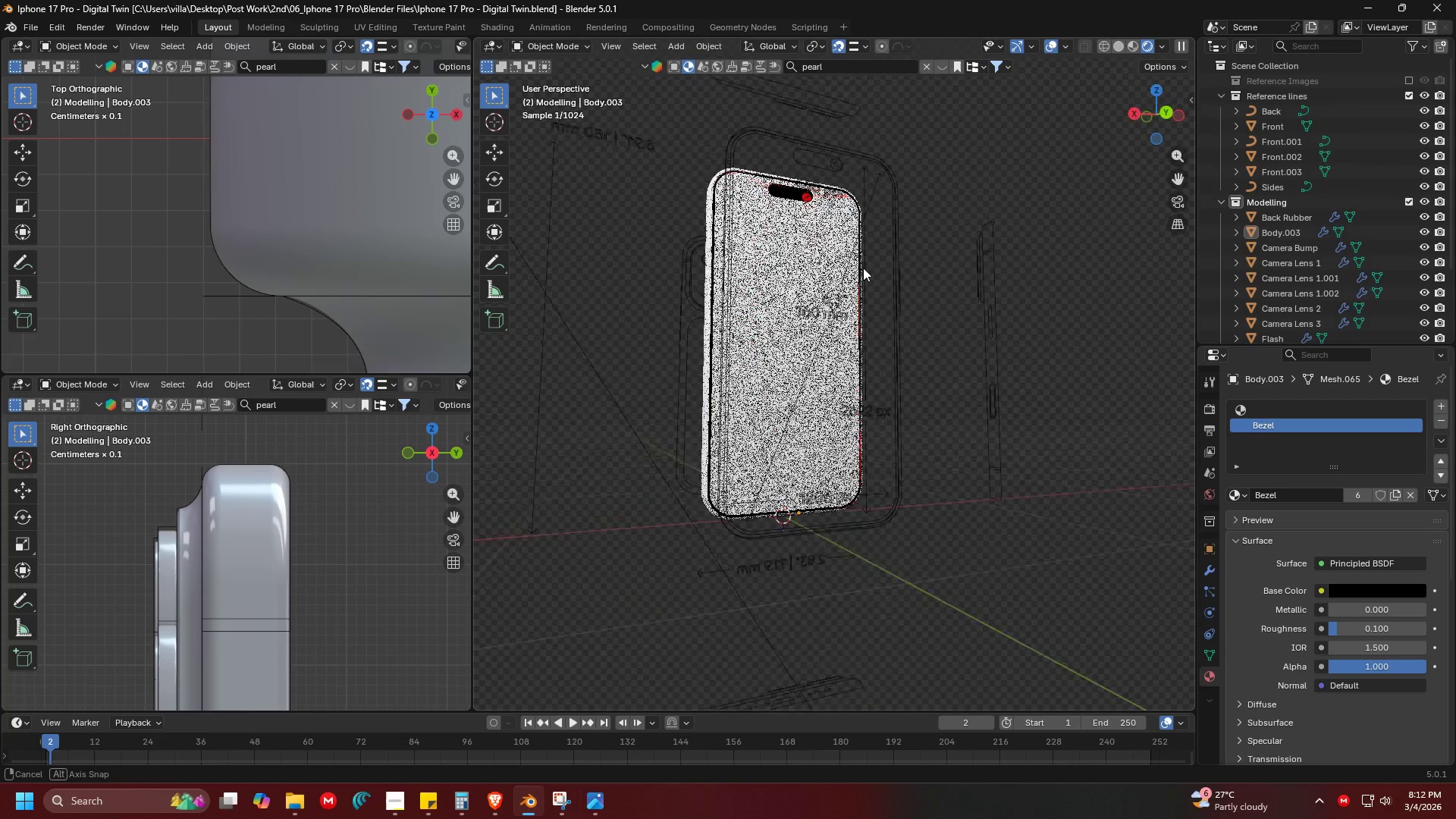 
scroll: coordinate [854, 272], scroll_direction: down, amount: 4.0
 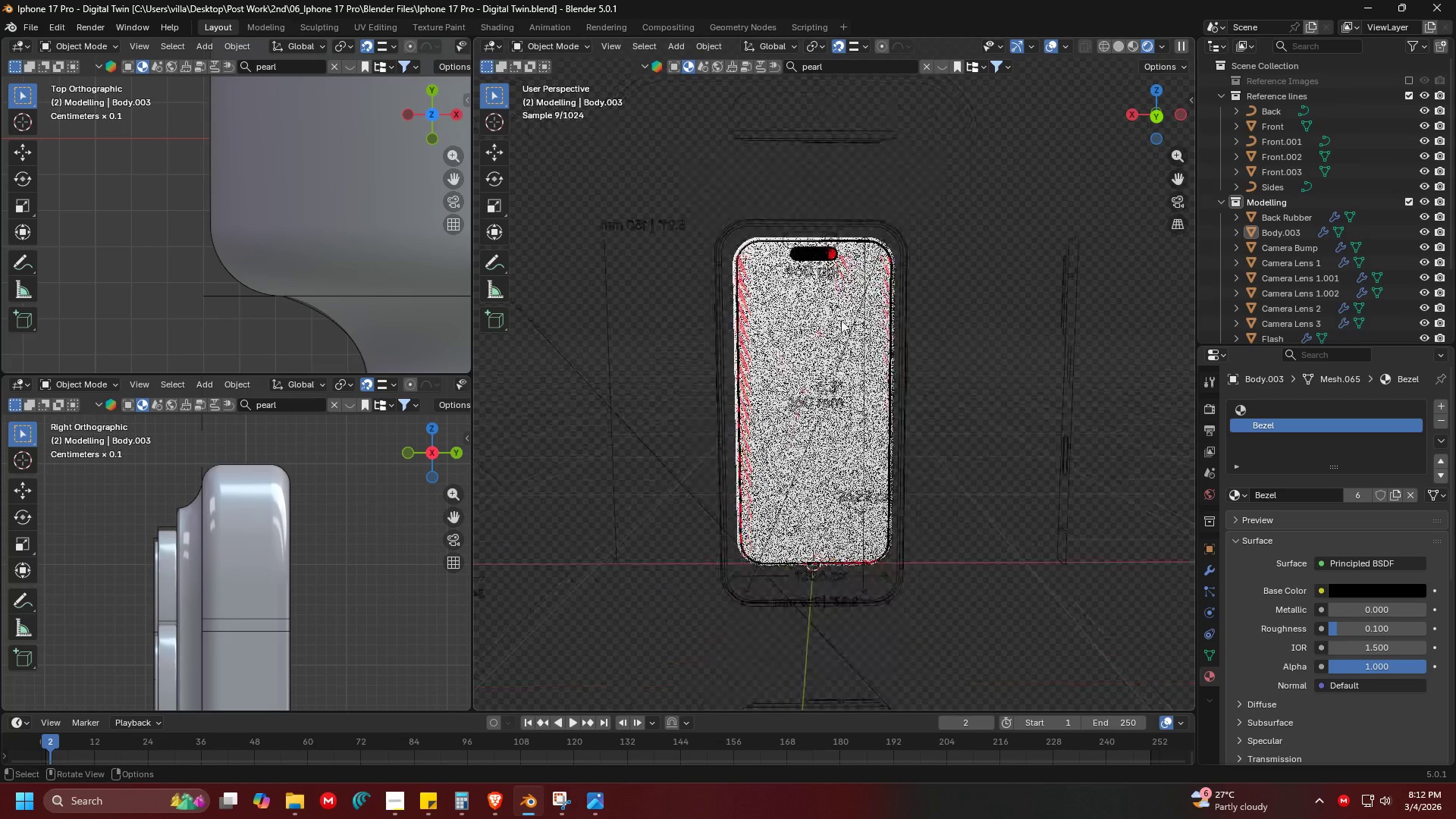 
hold_key(key=ShiftLeft, duration=0.38)
 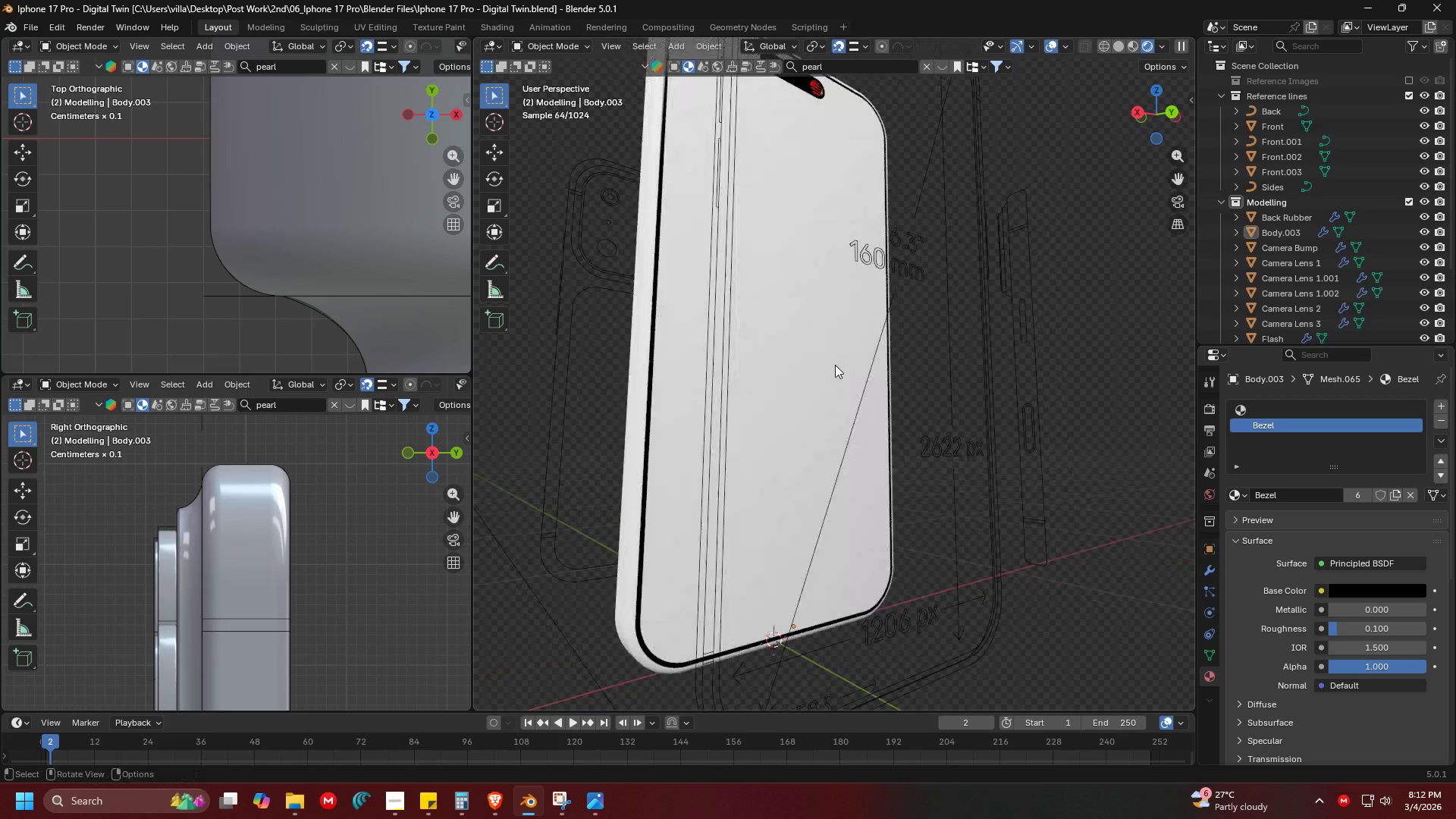 
scroll: coordinate [870, 260], scroll_direction: up, amount: 3.0
 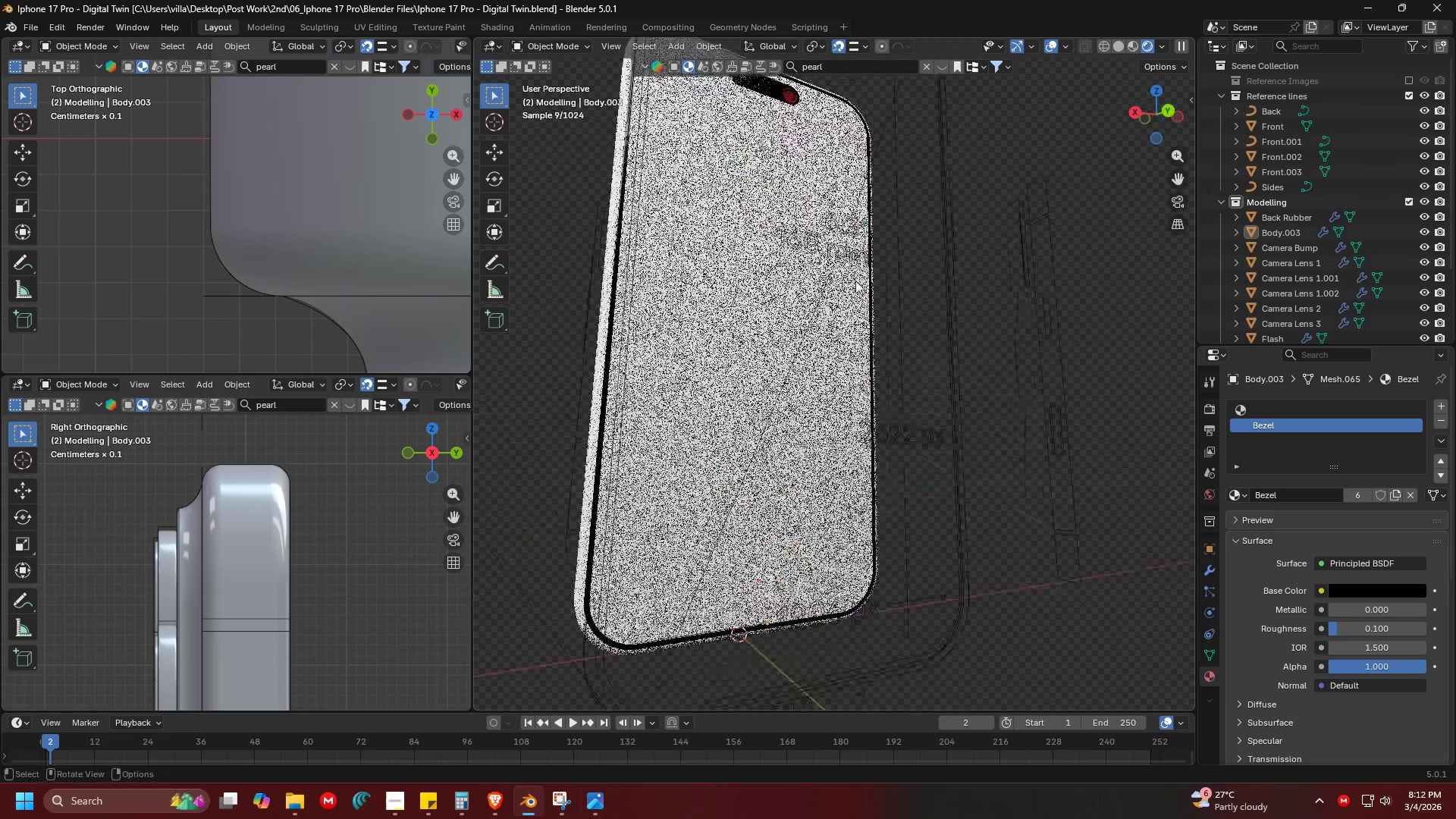 
hold_key(key=ShiftLeft, duration=0.48)
 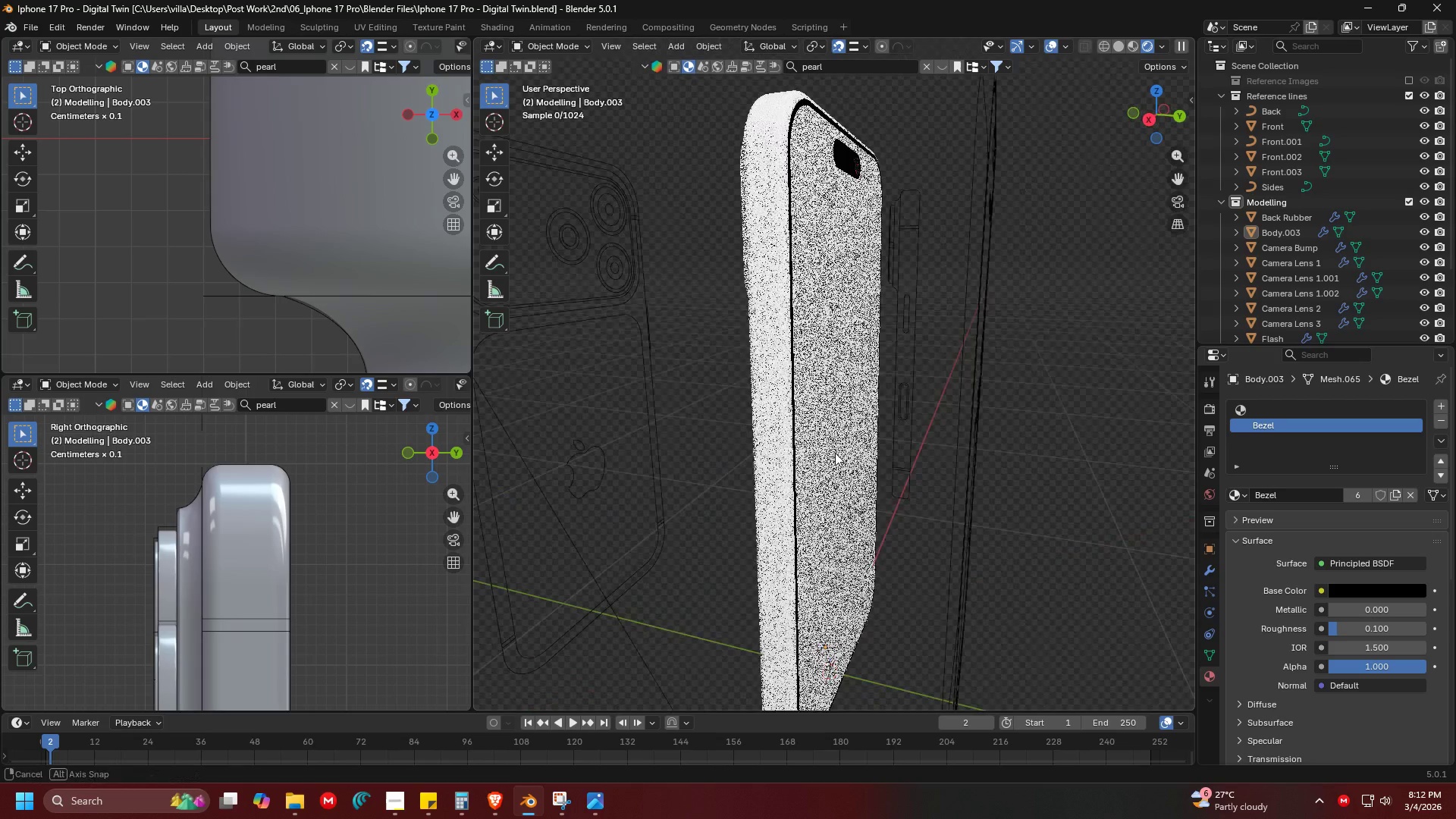 
key(Shift+ShiftLeft)
 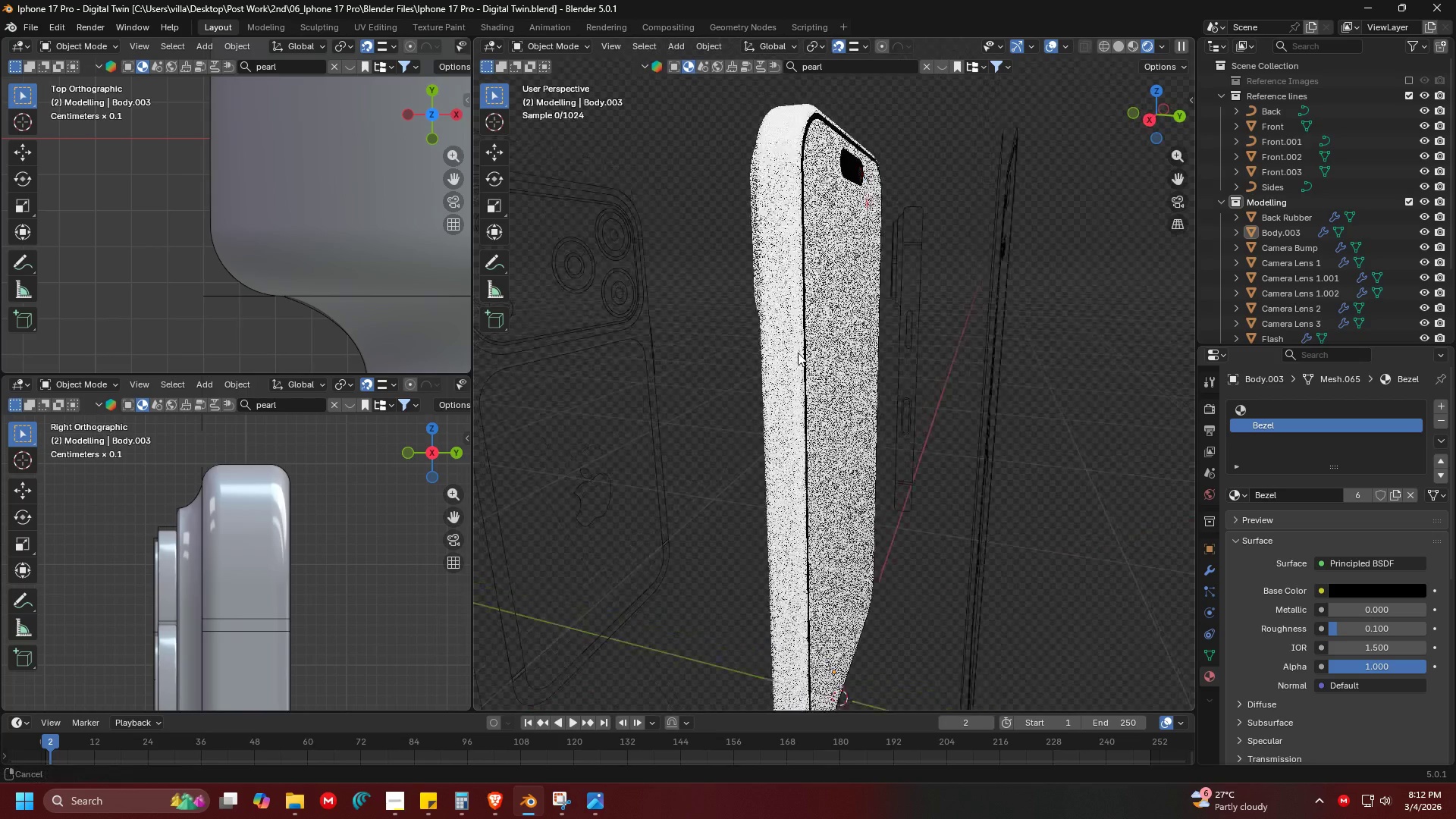 
key(Shift+ShiftLeft)
 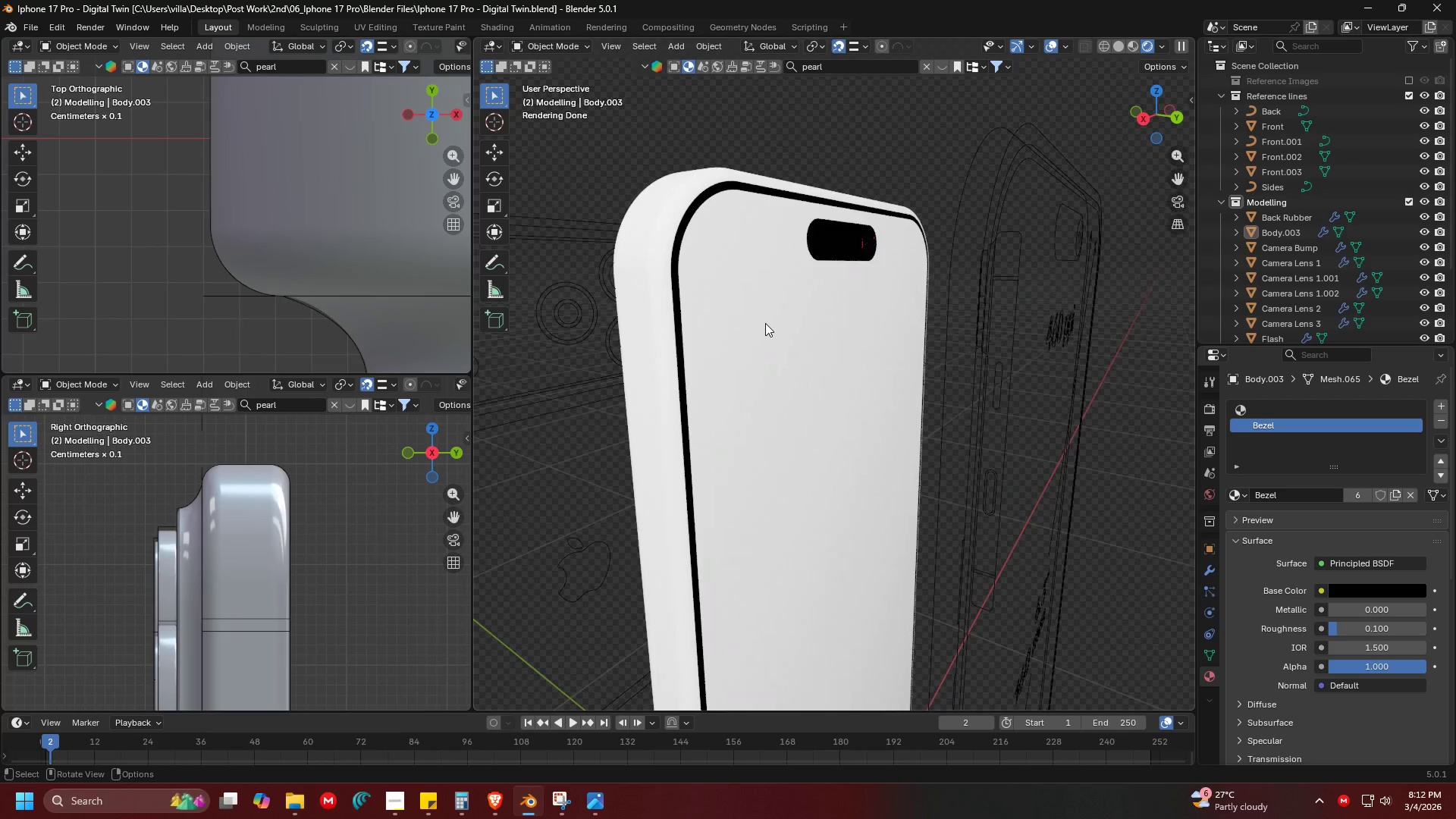 
scroll: coordinate [839, 453], scroll_direction: up, amount: 3.0
 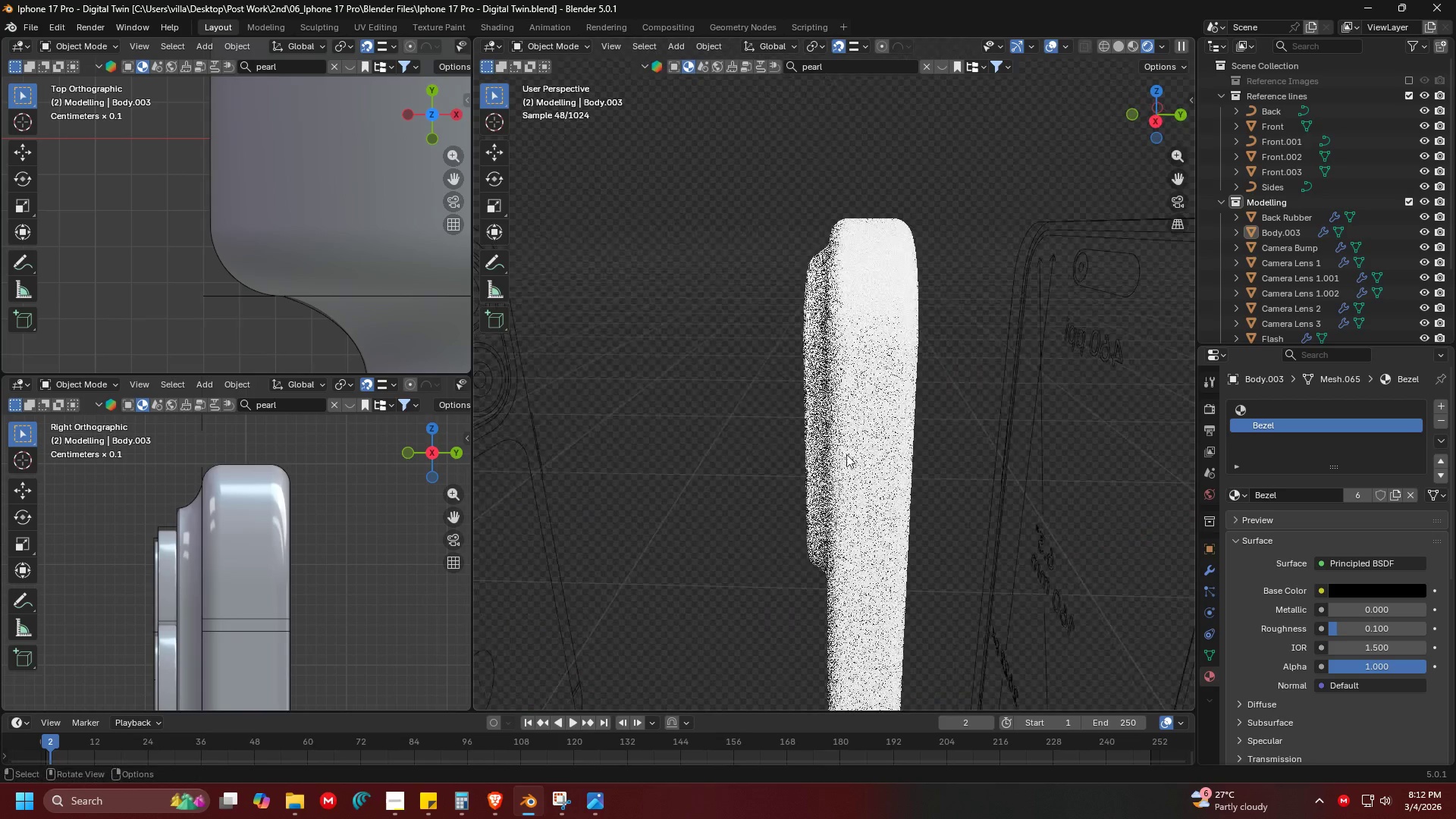 
hold_key(key=ShiftLeft, duration=0.38)
 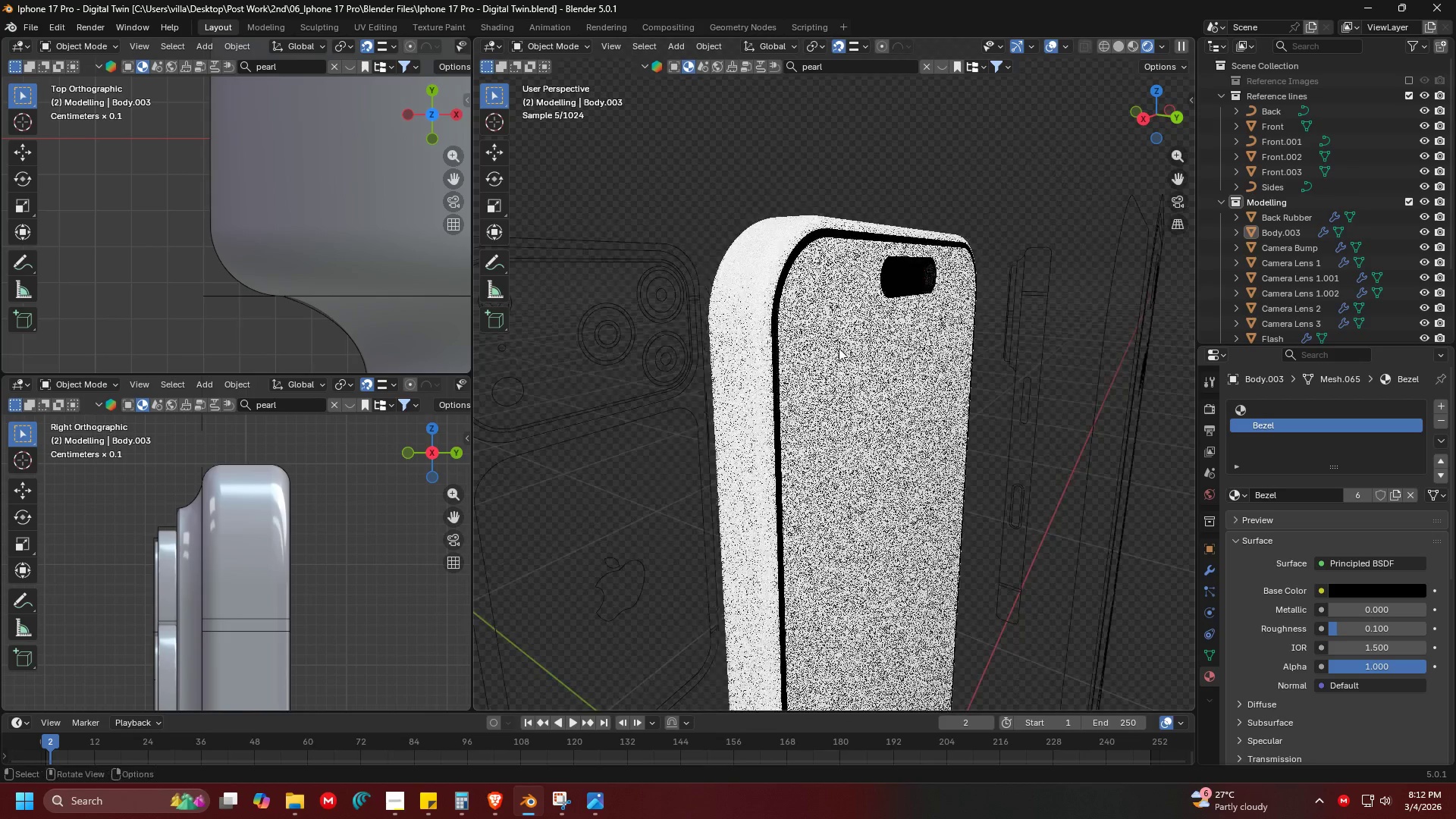 
scroll: coordinate [921, 366], scroll_direction: down, amount: 4.0
 